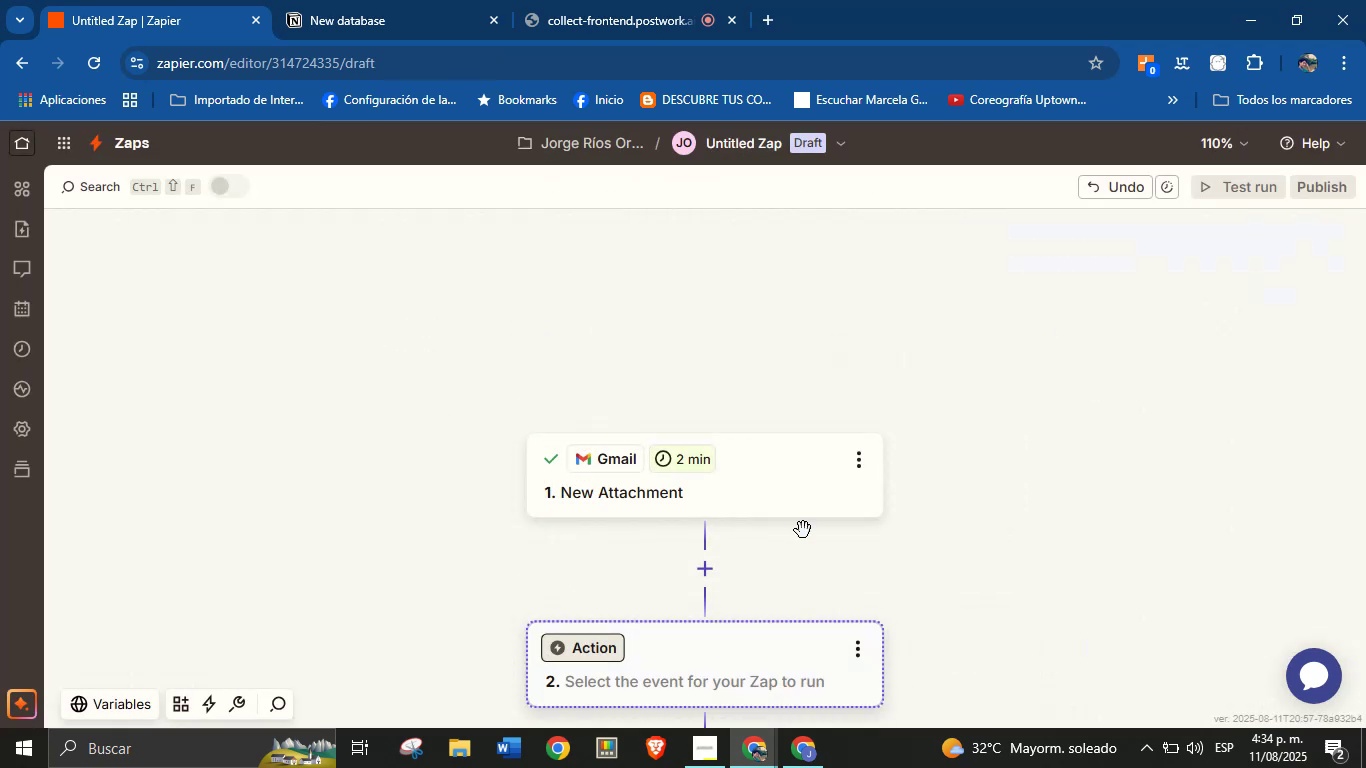 
left_click([697, 450])
 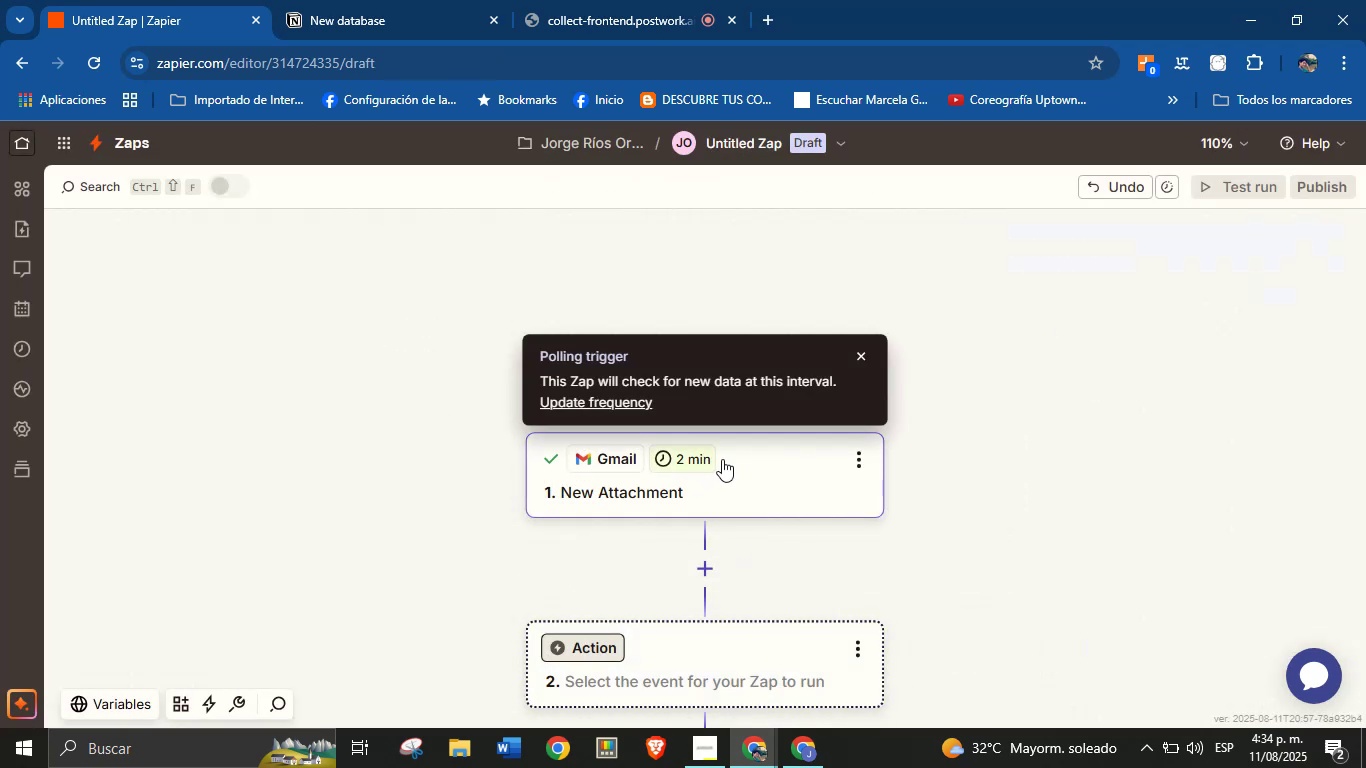 
left_click([734, 466])
 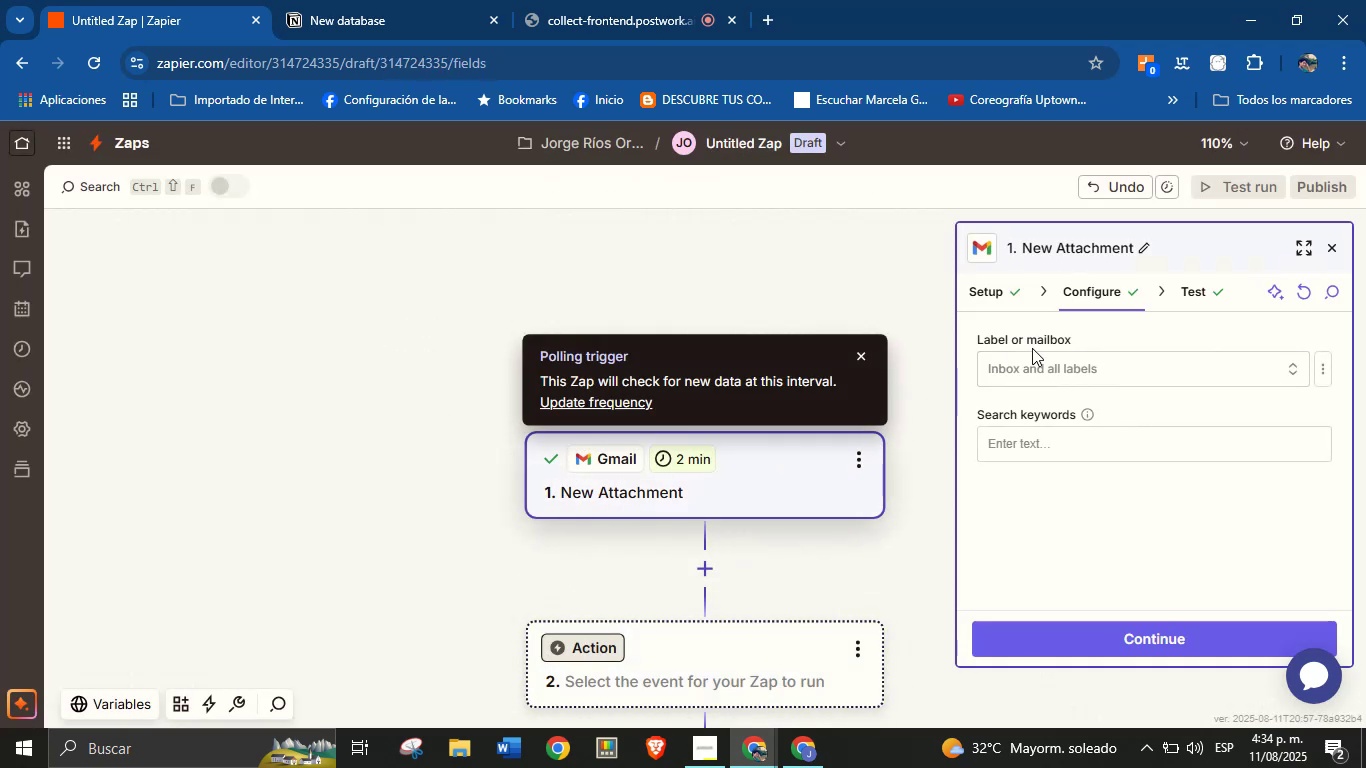 
left_click([1047, 363])
 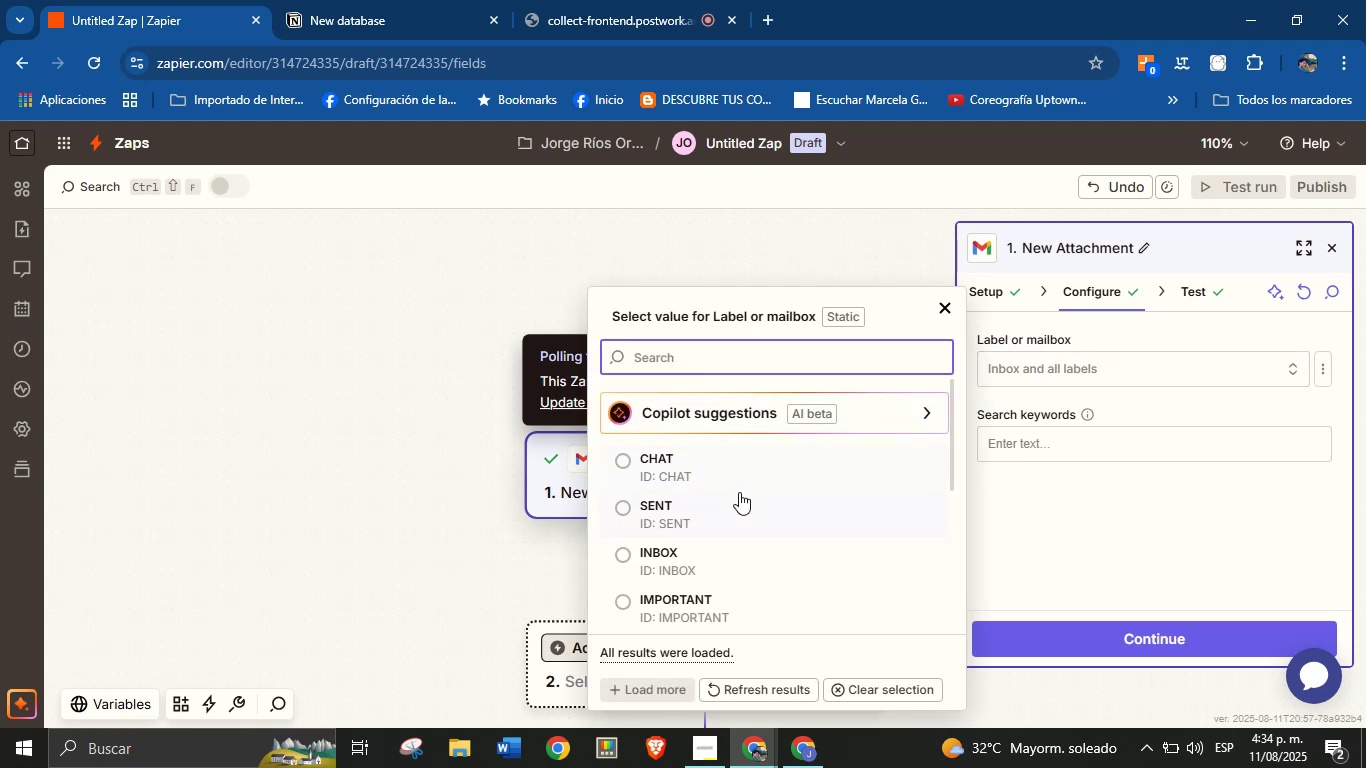 
scroll: coordinate [776, 528], scroll_direction: down, amount: 11.0
 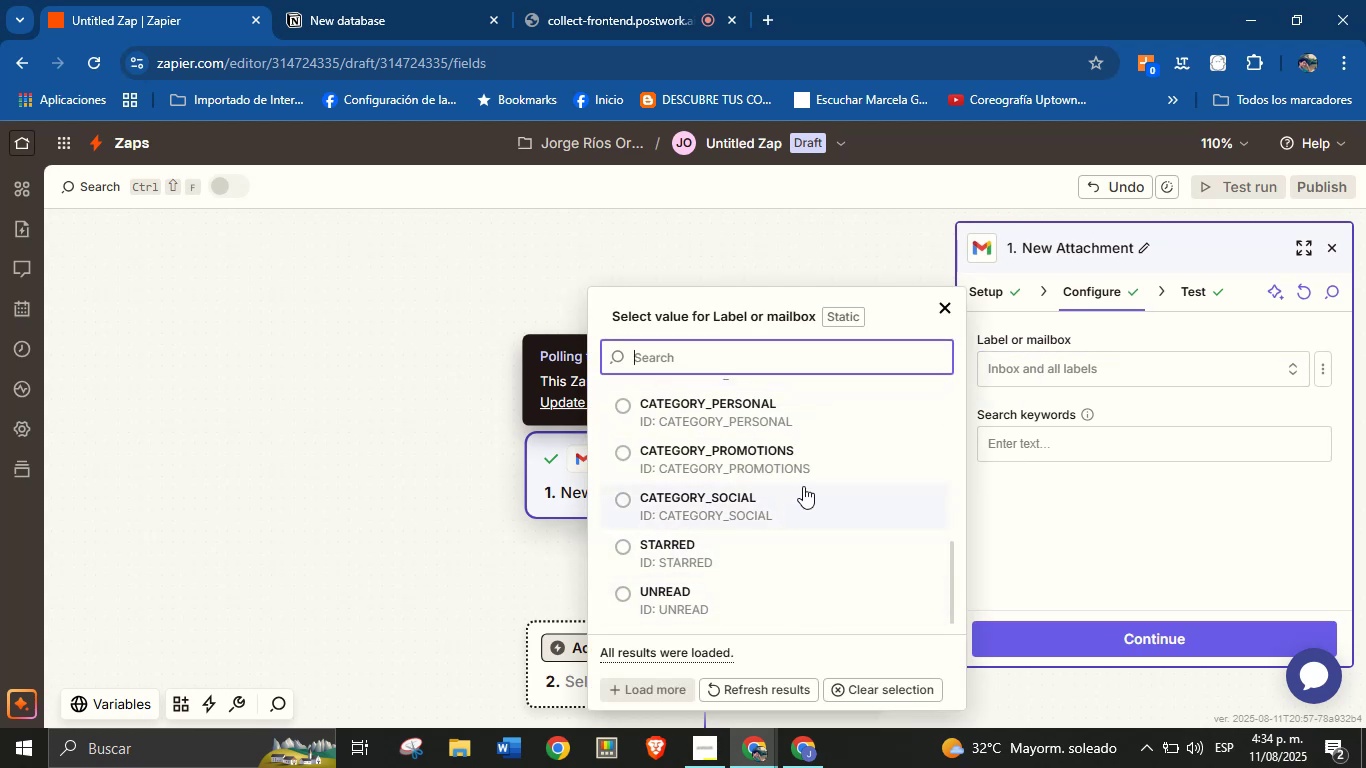 
left_click([1039, 475])
 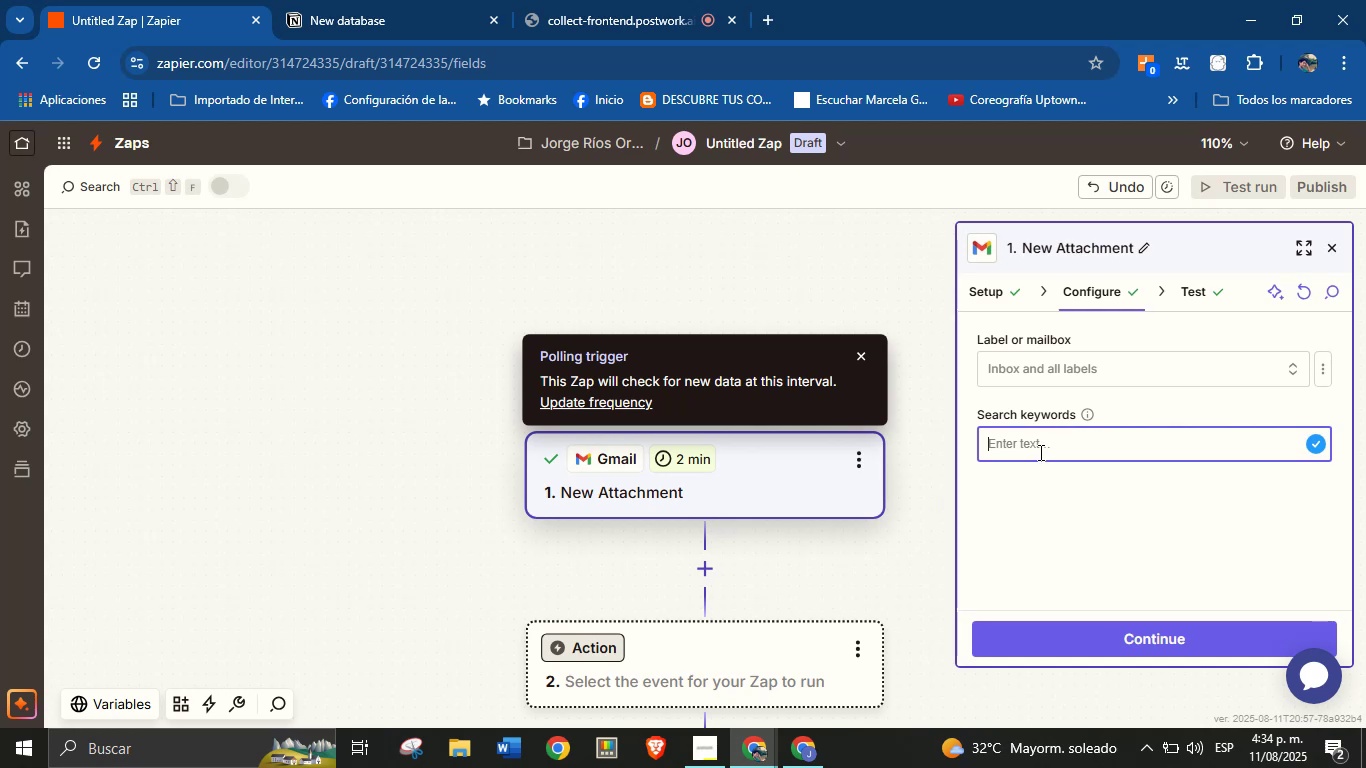 
scroll: coordinate [1039, 451], scroll_direction: up, amount: 2.0
 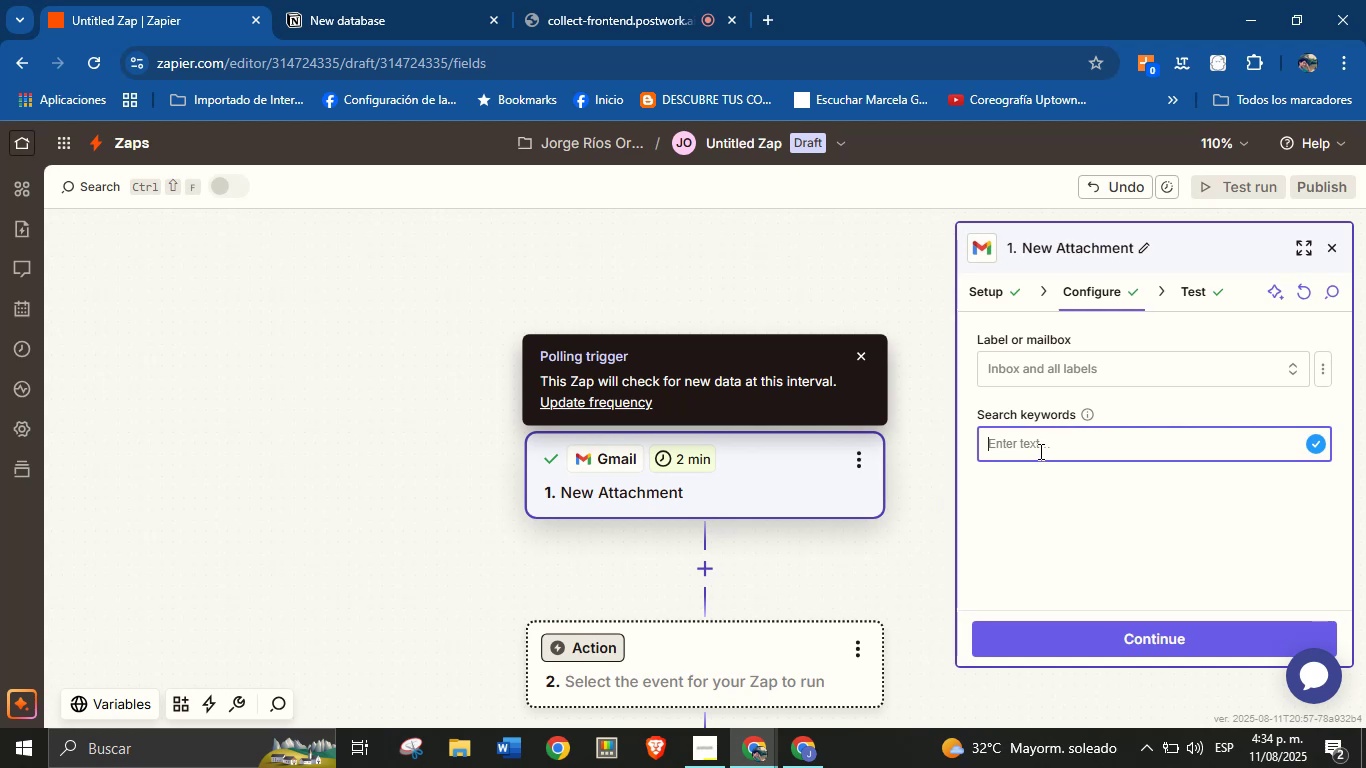 
left_click([1039, 451])
 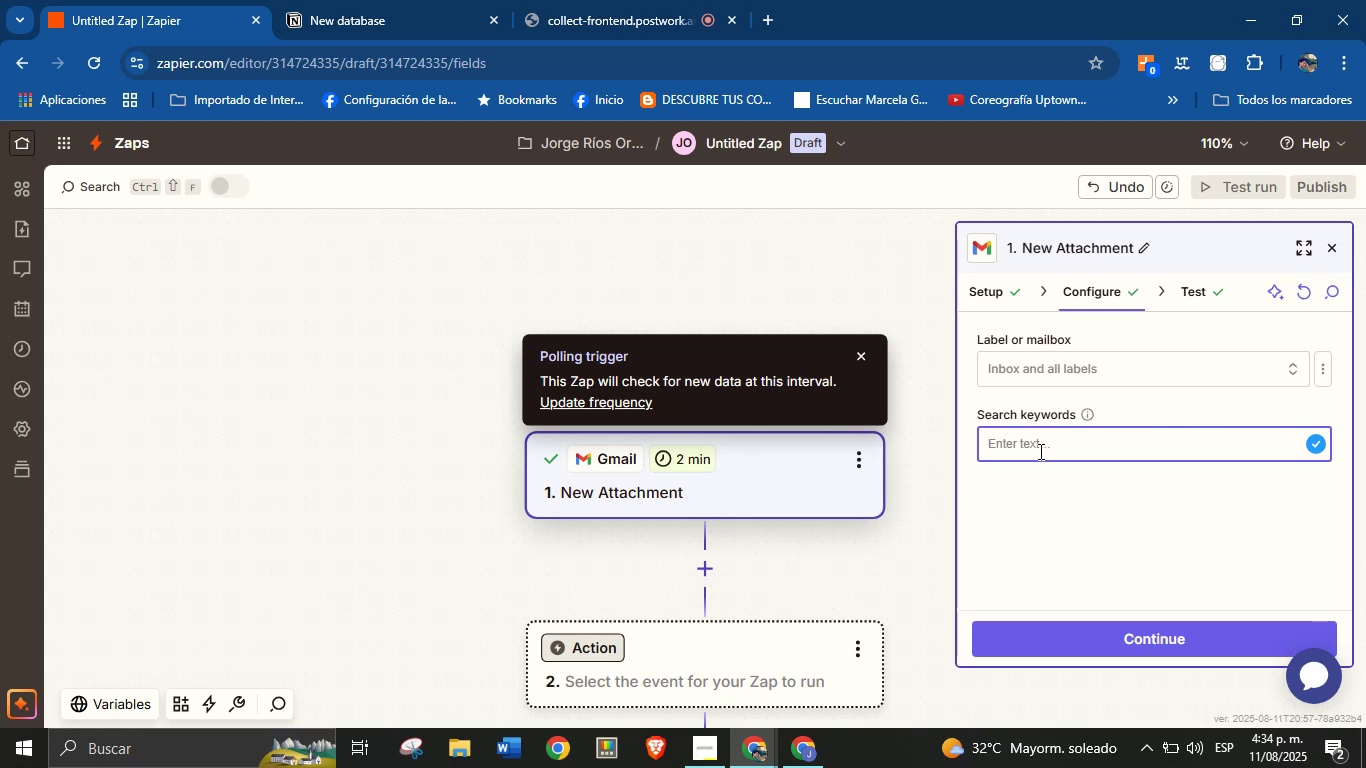 
type(CV)
 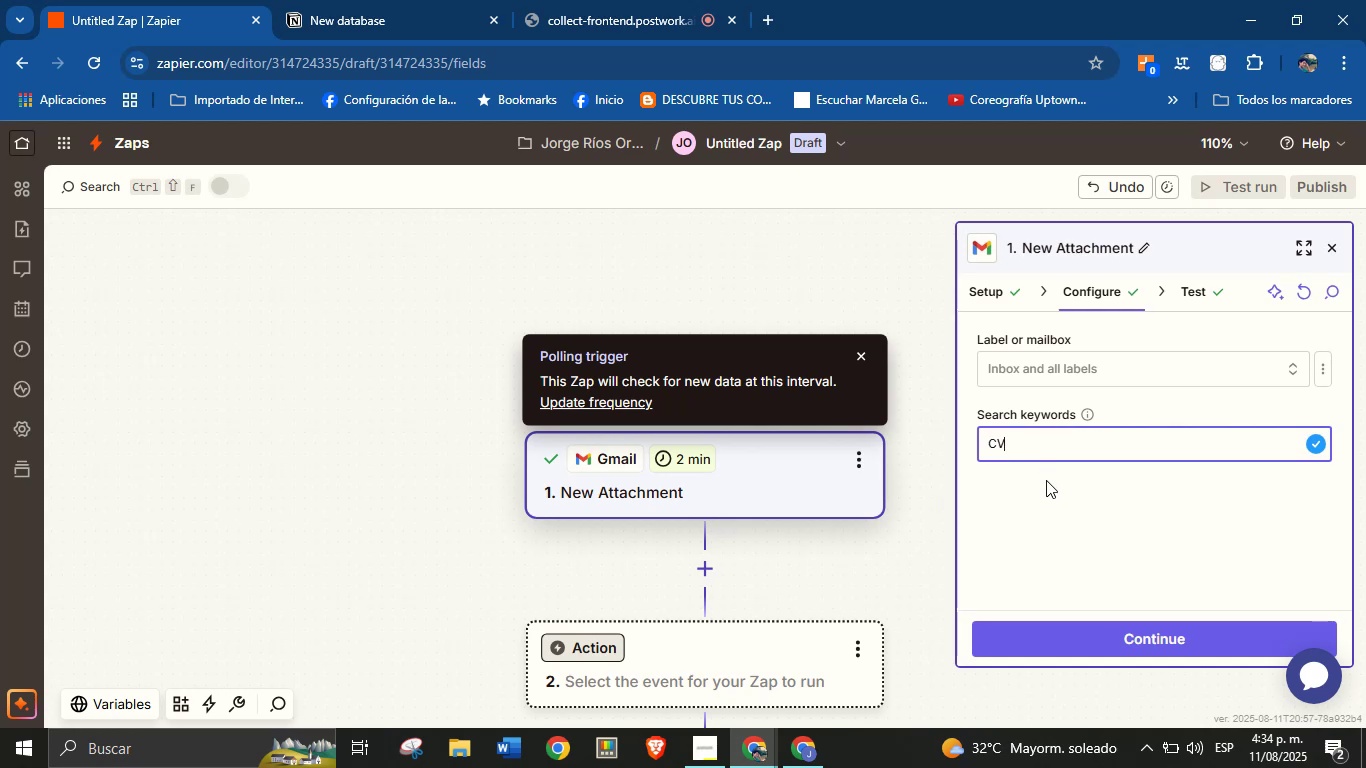 
left_click([1046, 480])
 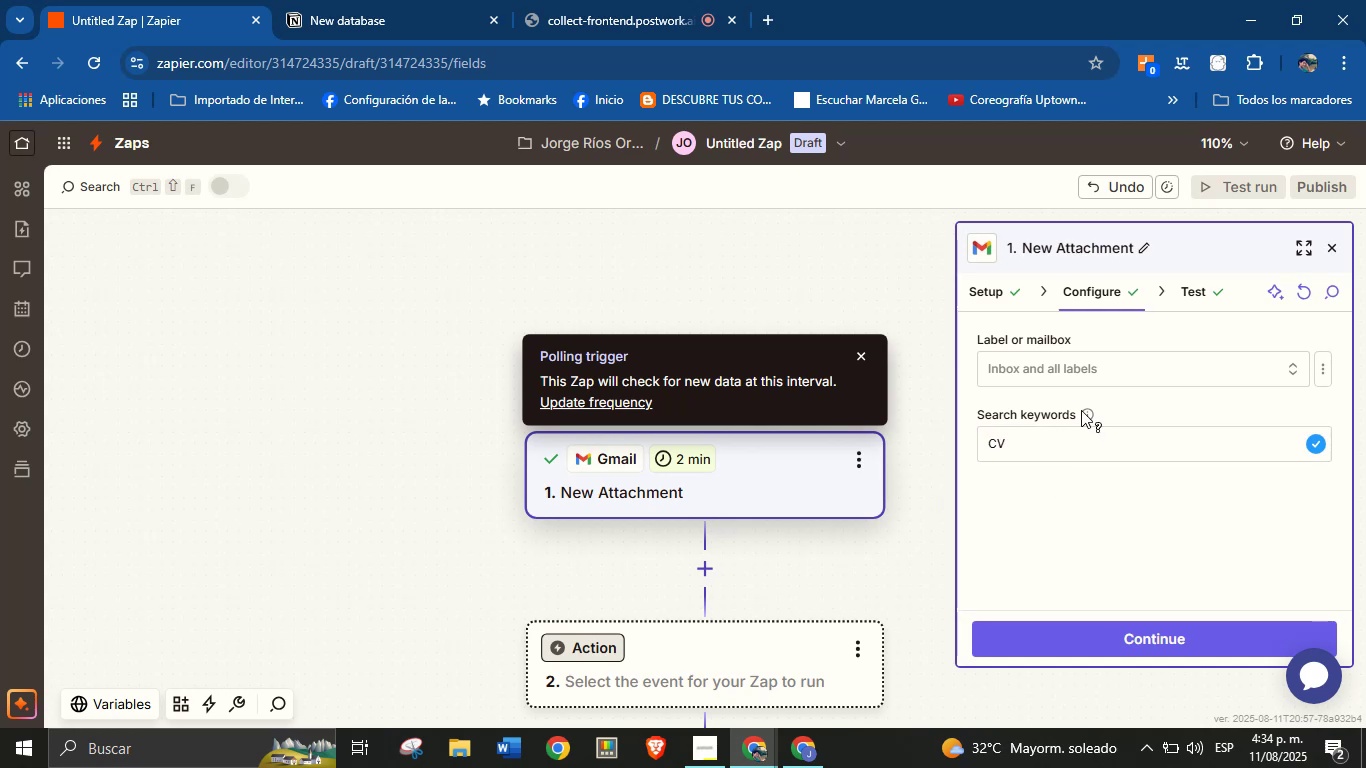 
left_click([1084, 412])
 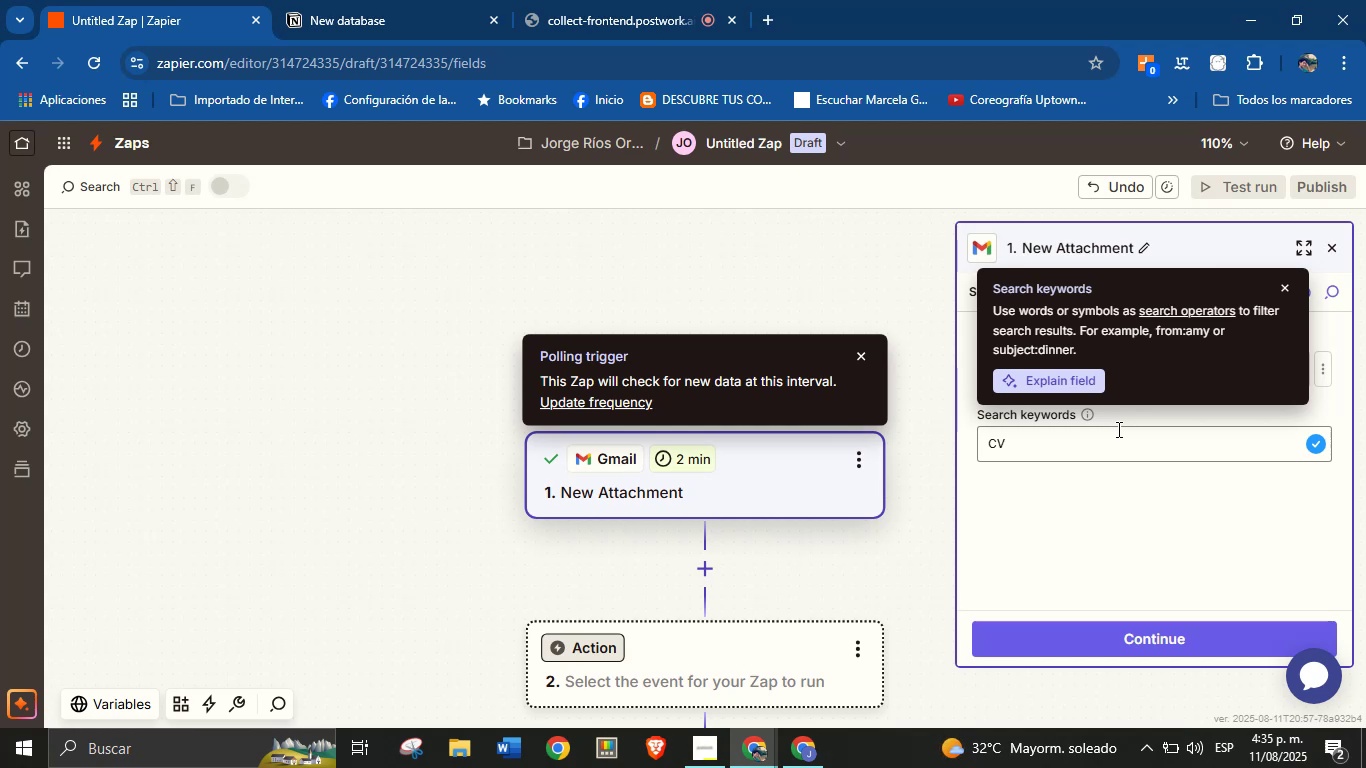 
wait(25.81)
 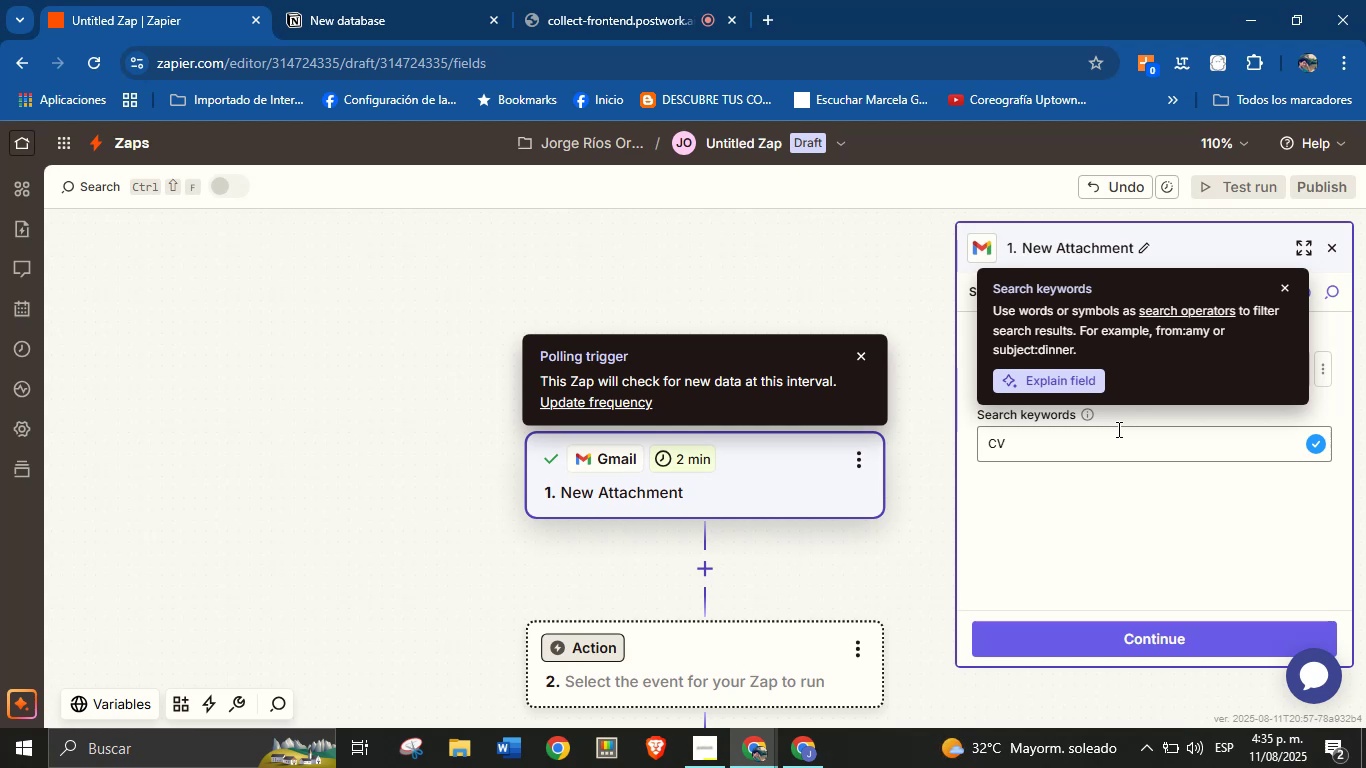 
left_click([1024, 498])
 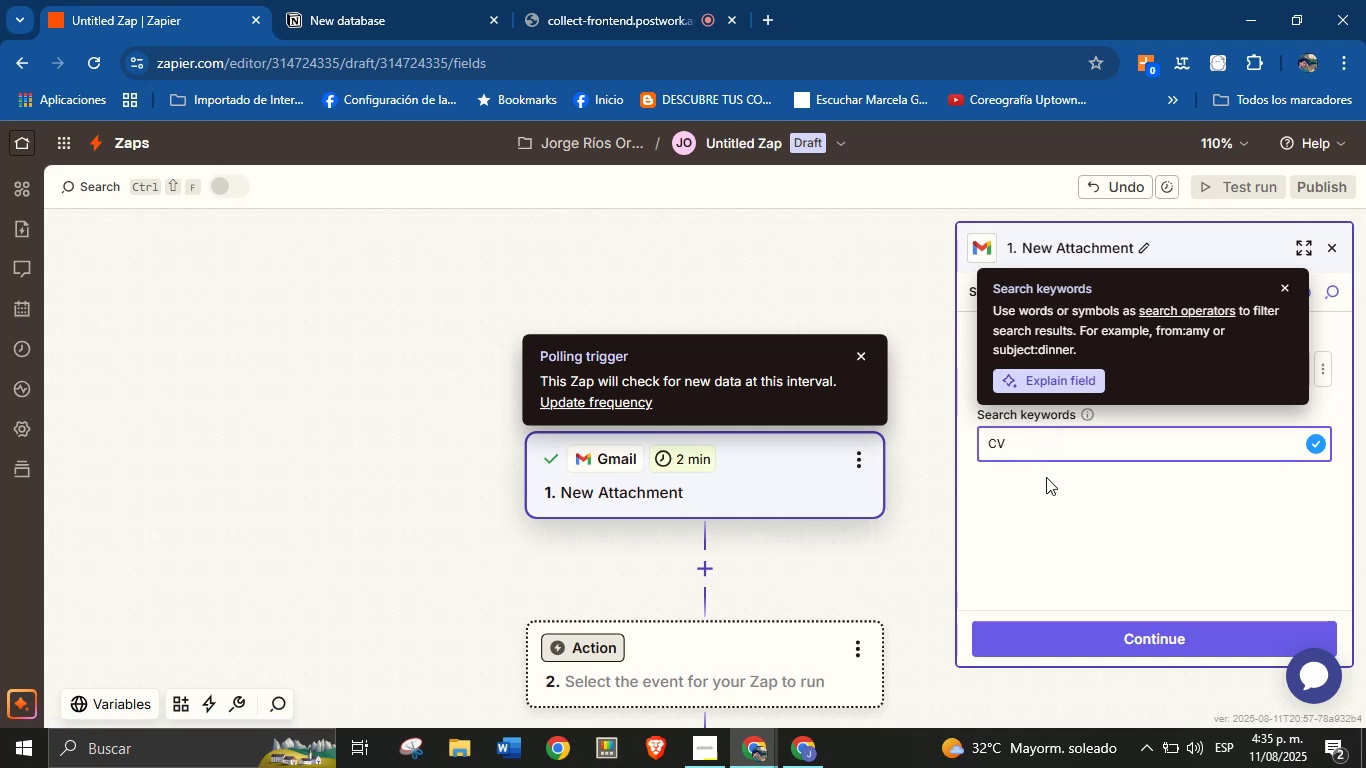 
left_click([1037, 514])
 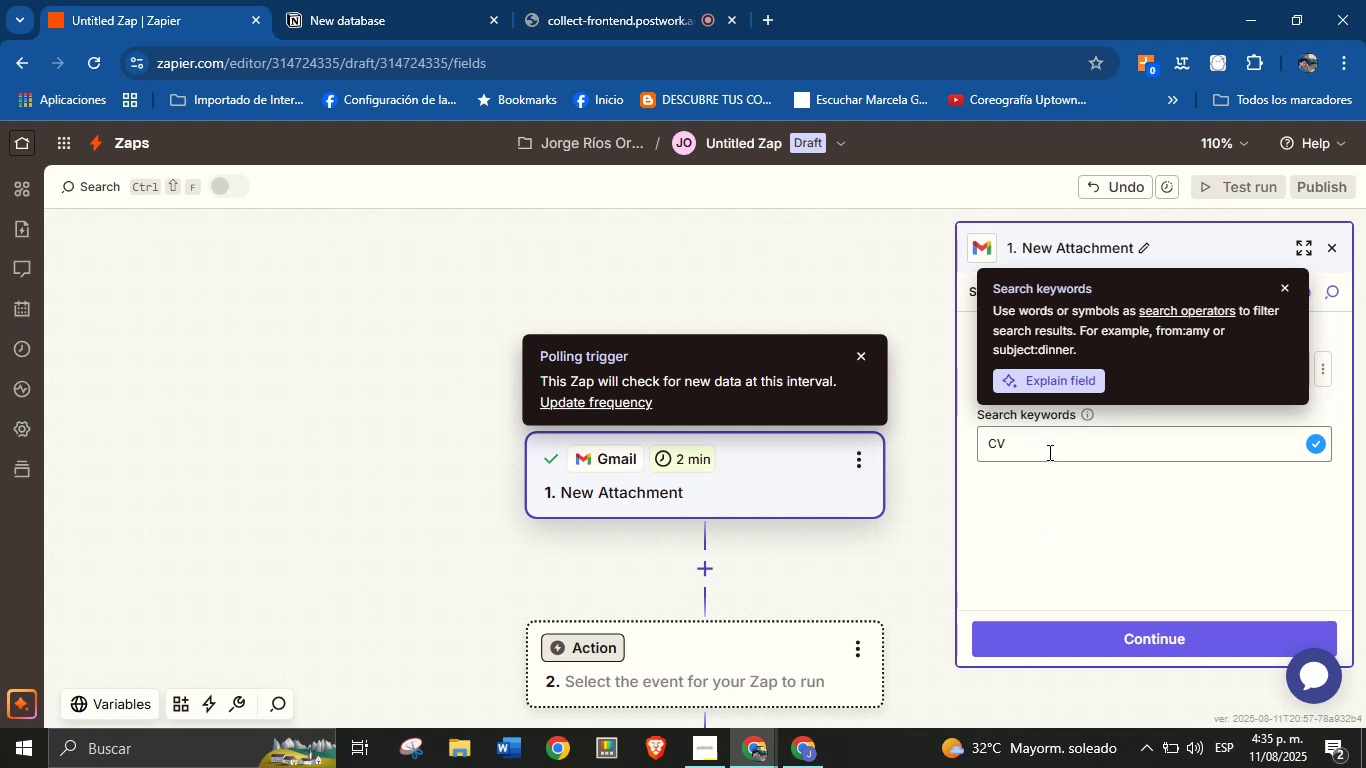 
left_click([1049, 445])
 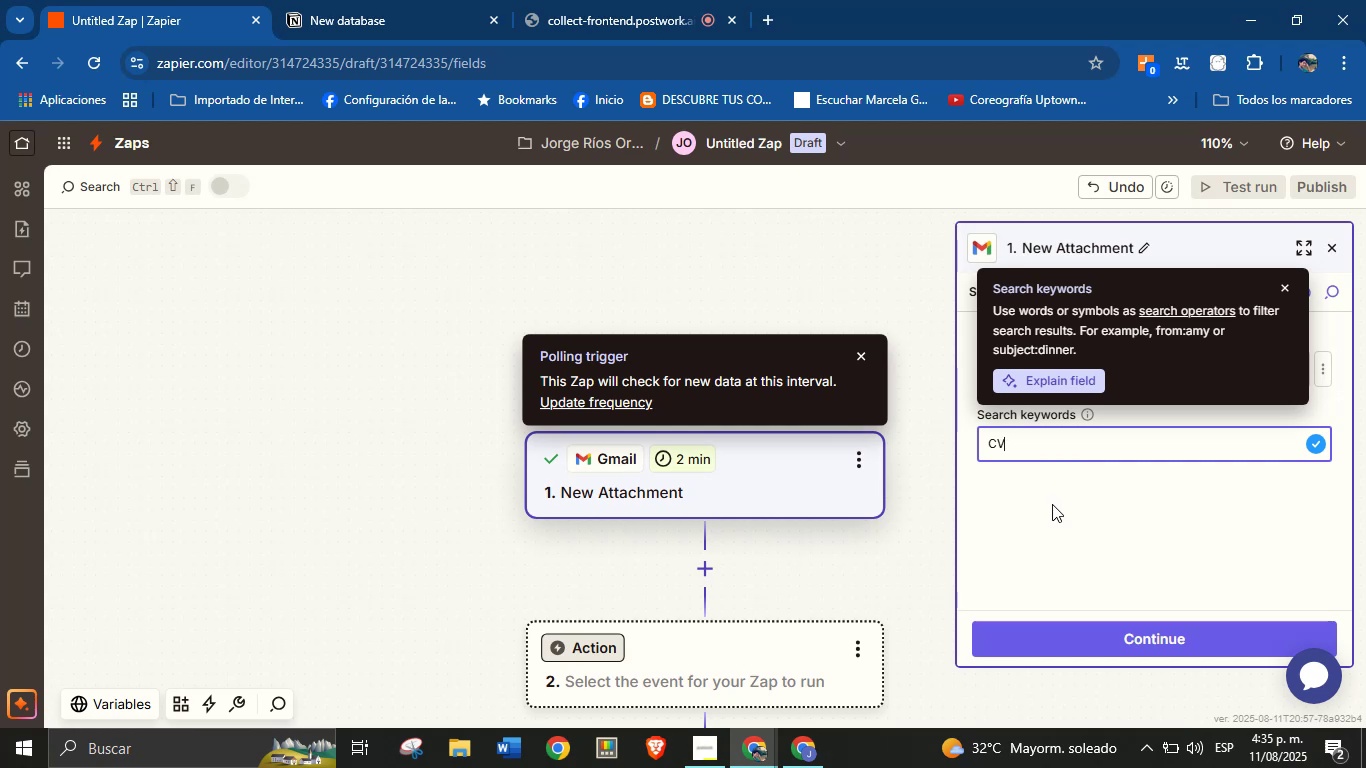 
wait(7.17)
 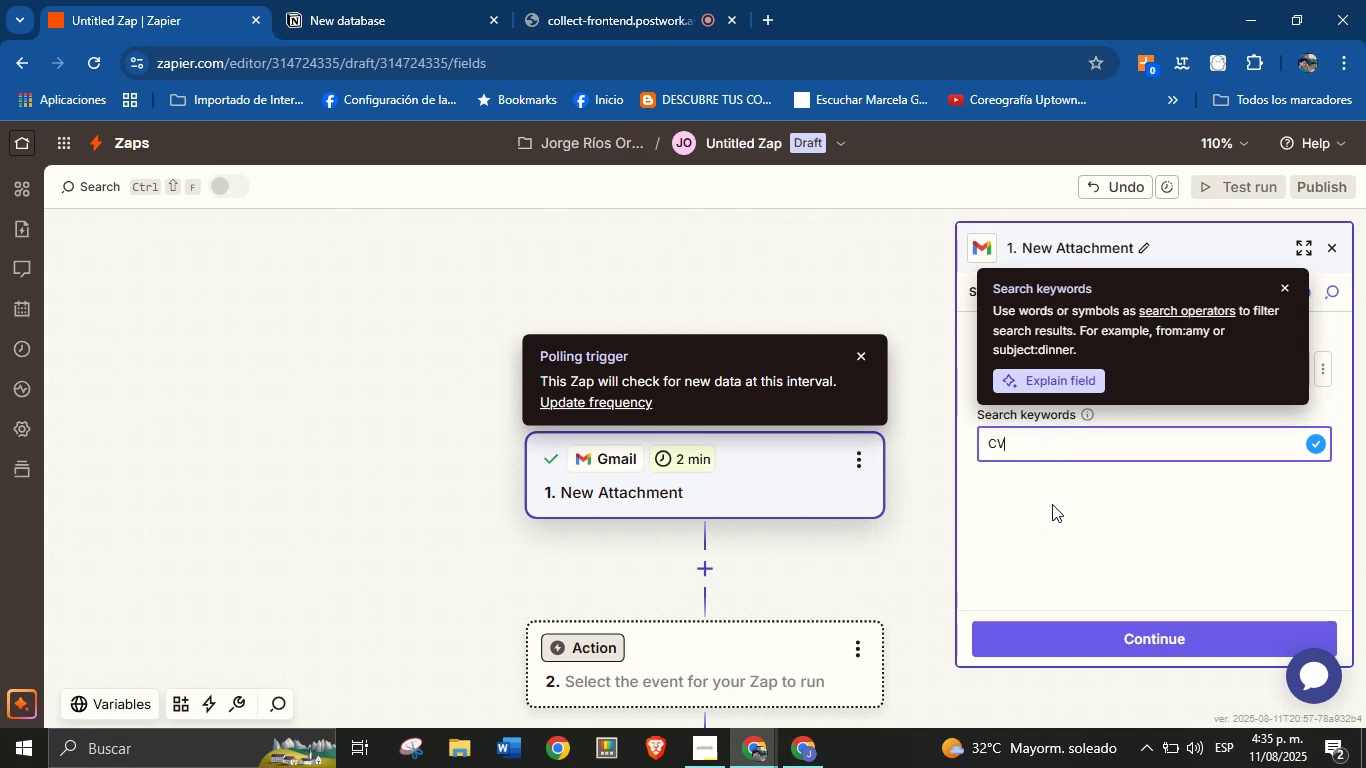 
left_click([1133, 648])
 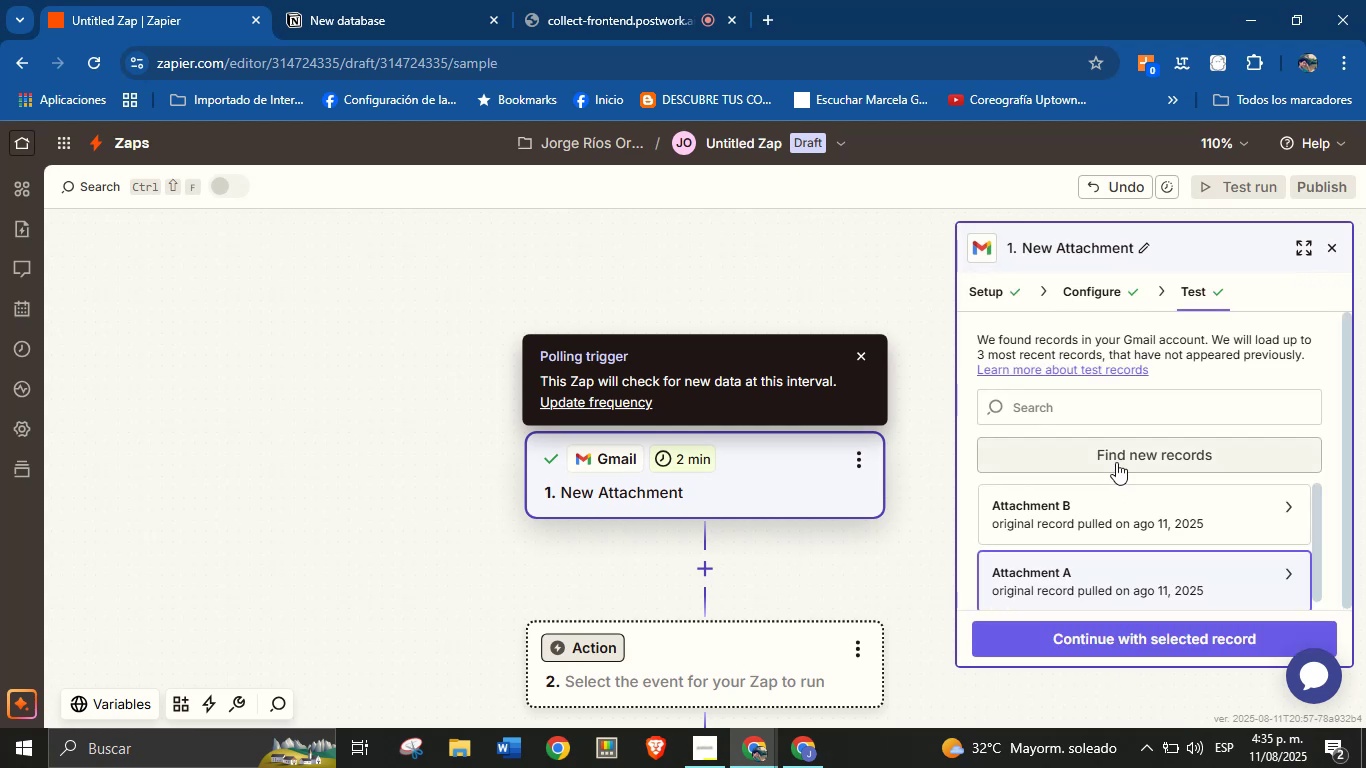 
left_click([1116, 462])
 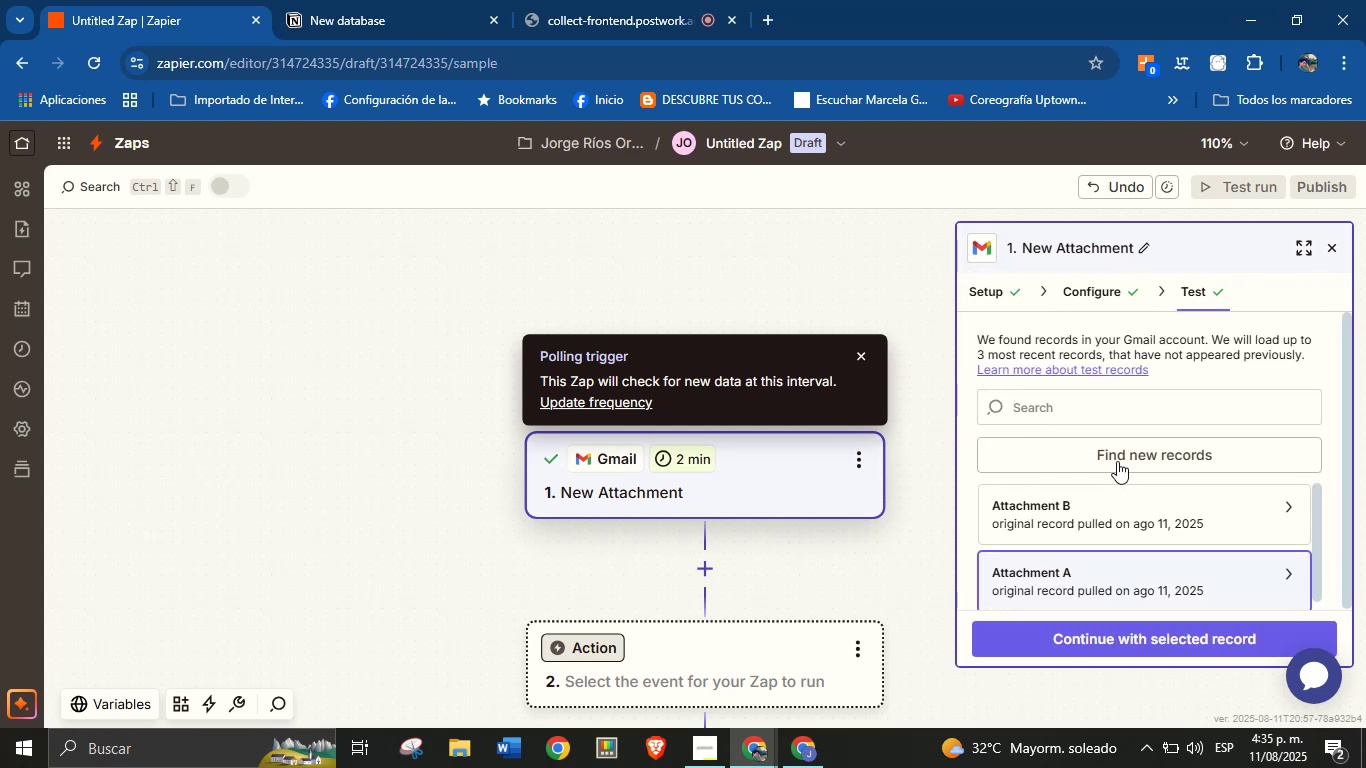 
scroll: coordinate [1142, 526], scroll_direction: down, amount: 1.0
 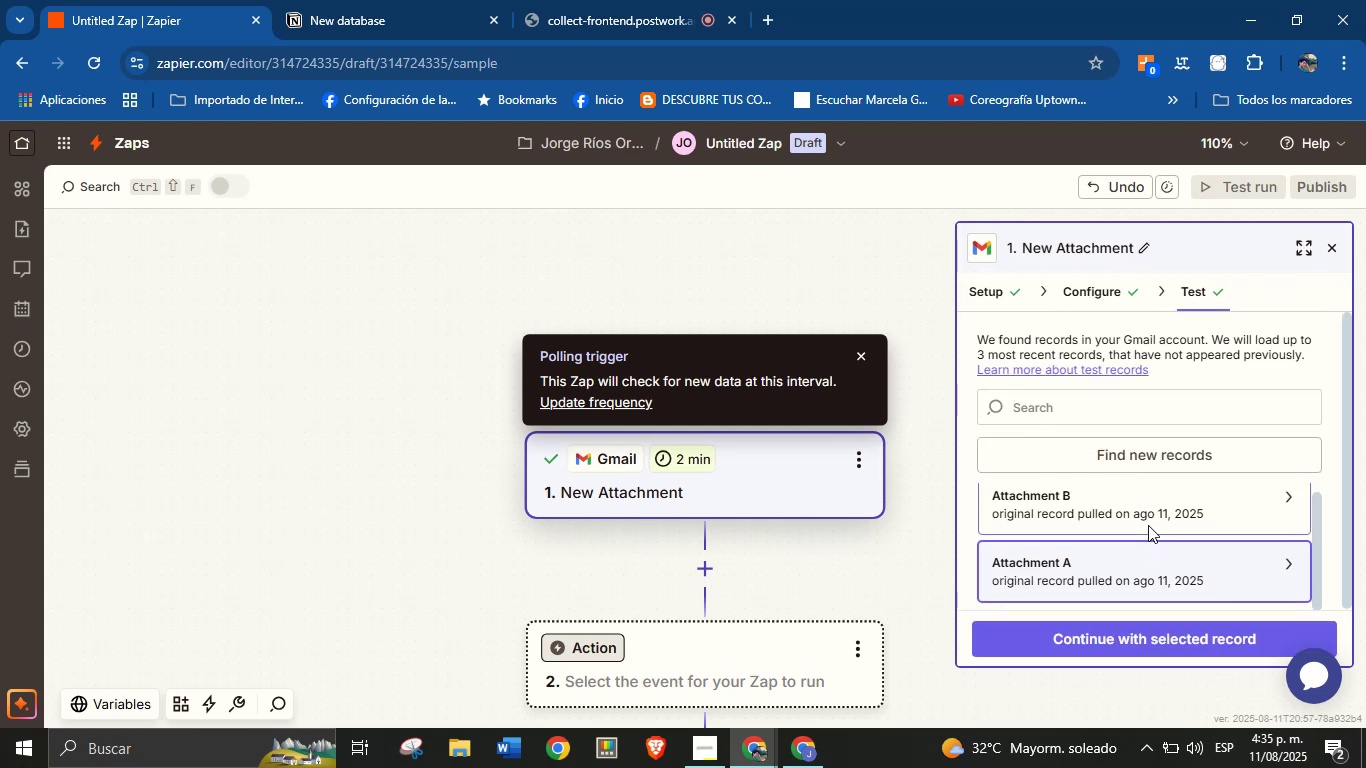 
scroll: coordinate [1148, 525], scroll_direction: none, amount: 0.0
 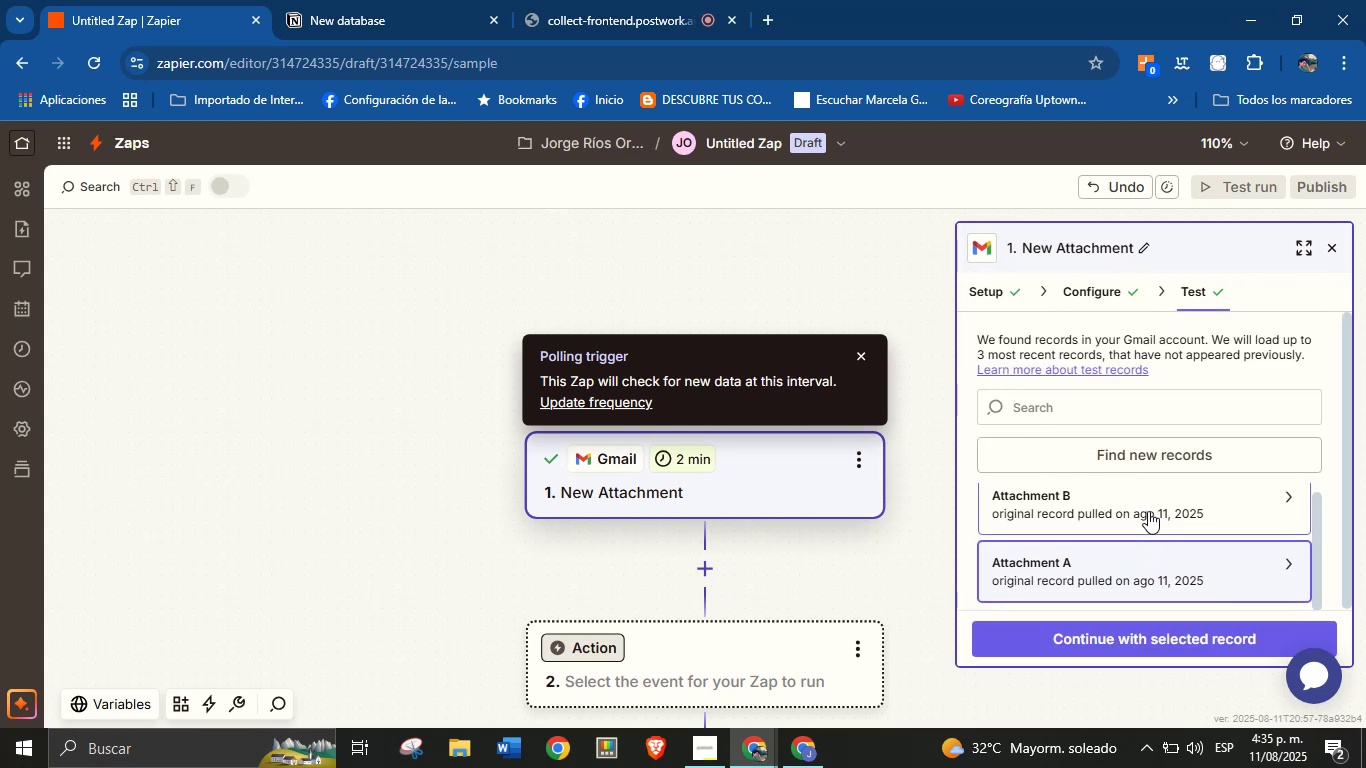 
scroll: coordinate [1147, 511], scroll_direction: up, amount: 1.0
 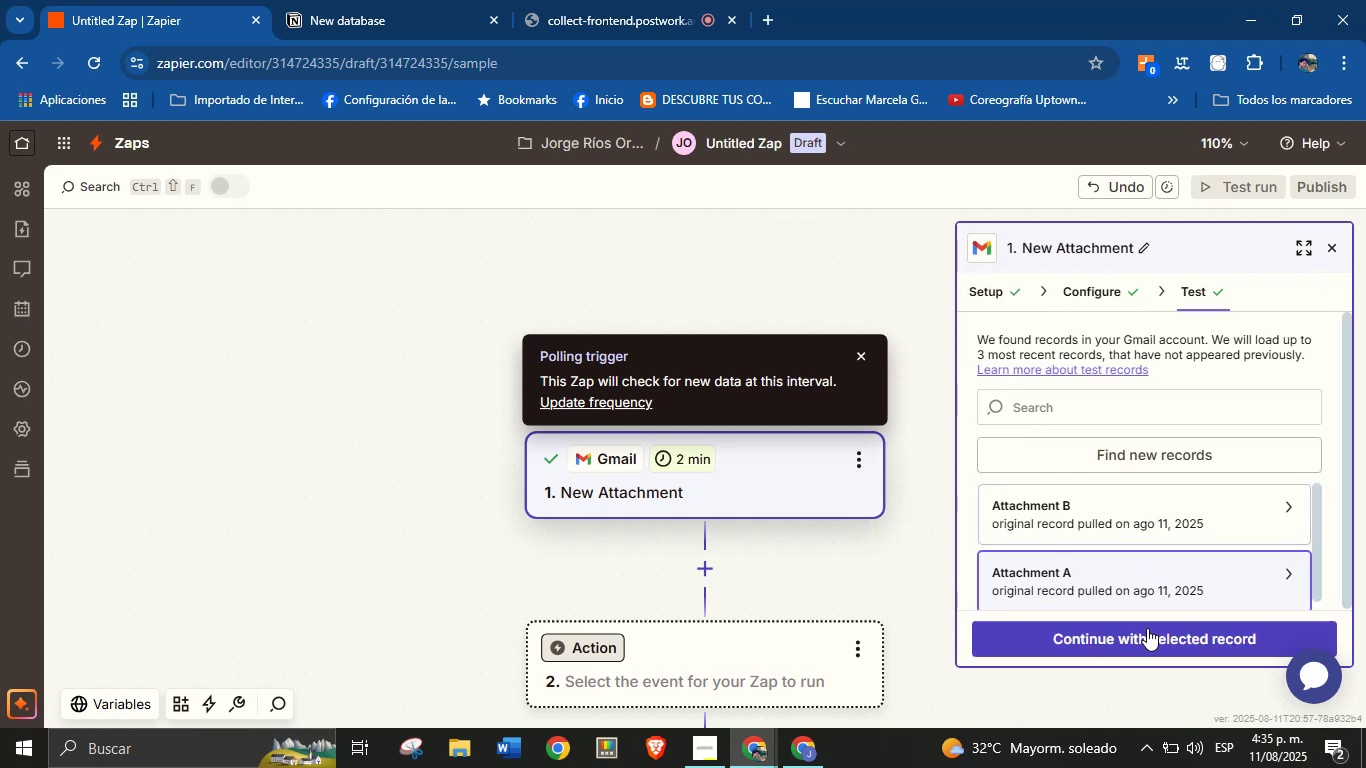 
left_click([1147, 628])
 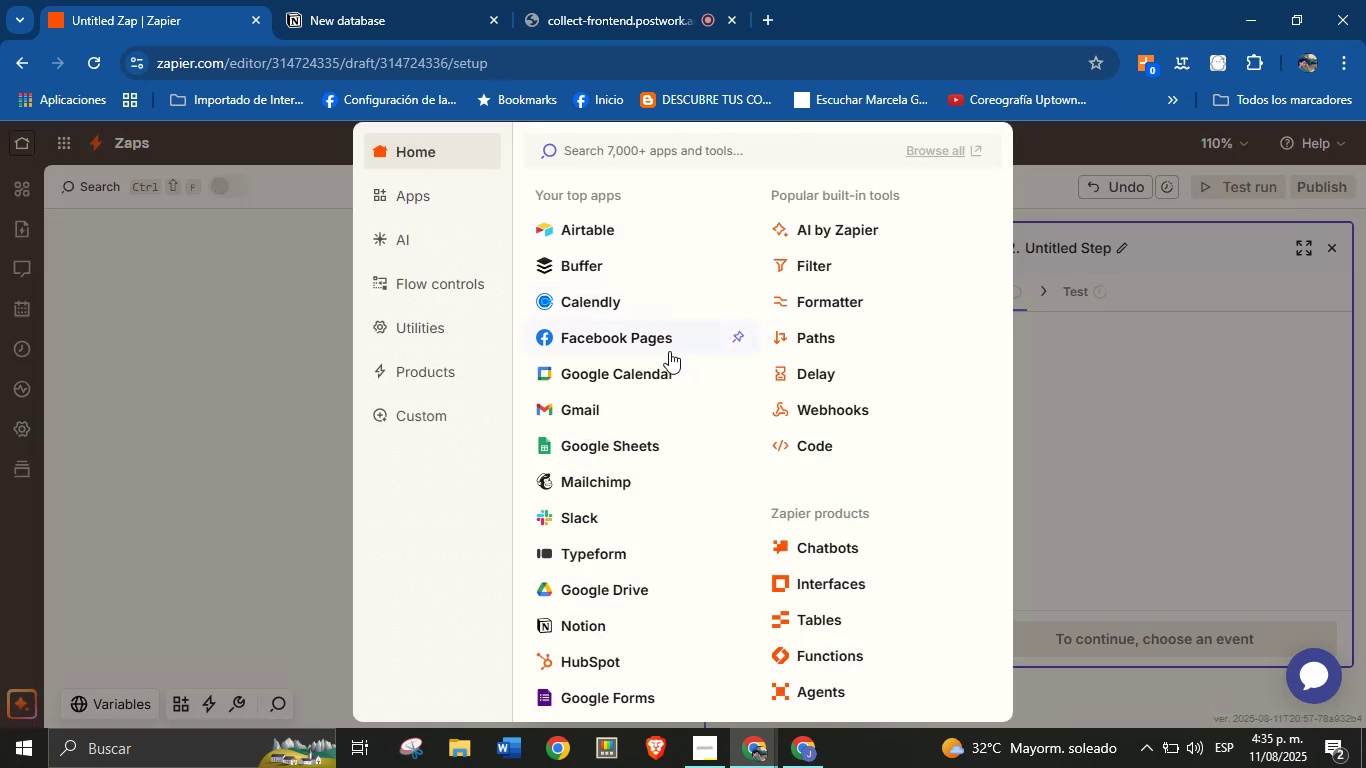 
wait(14.62)
 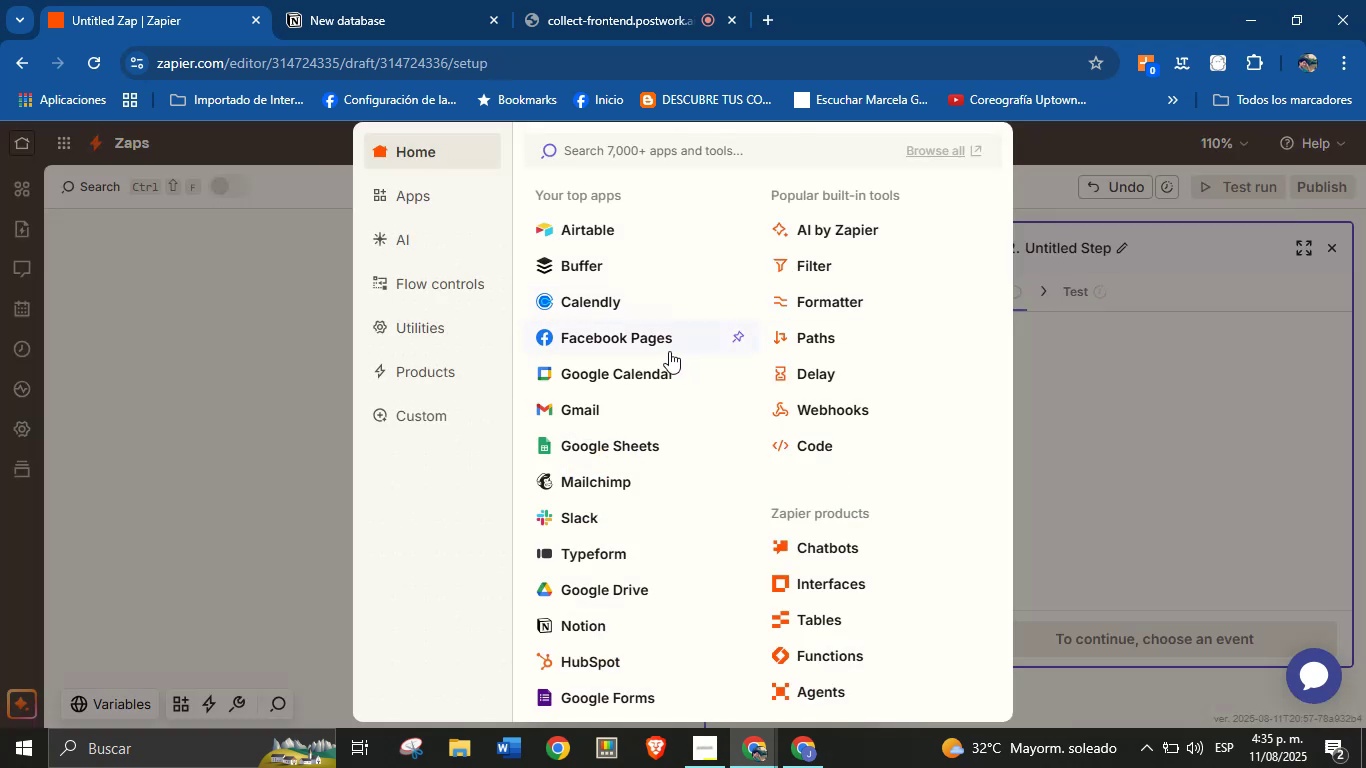 
left_click([801, 266])
 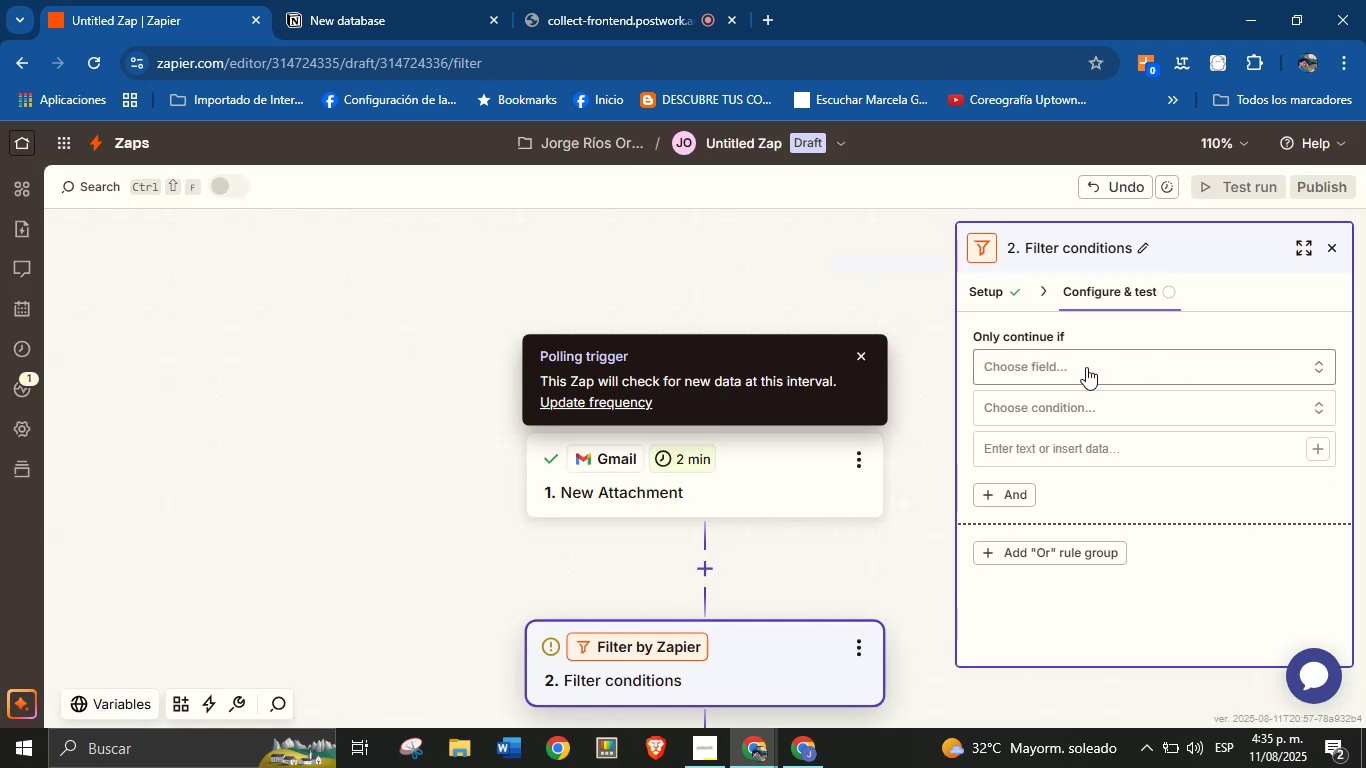 
left_click([1094, 360])
 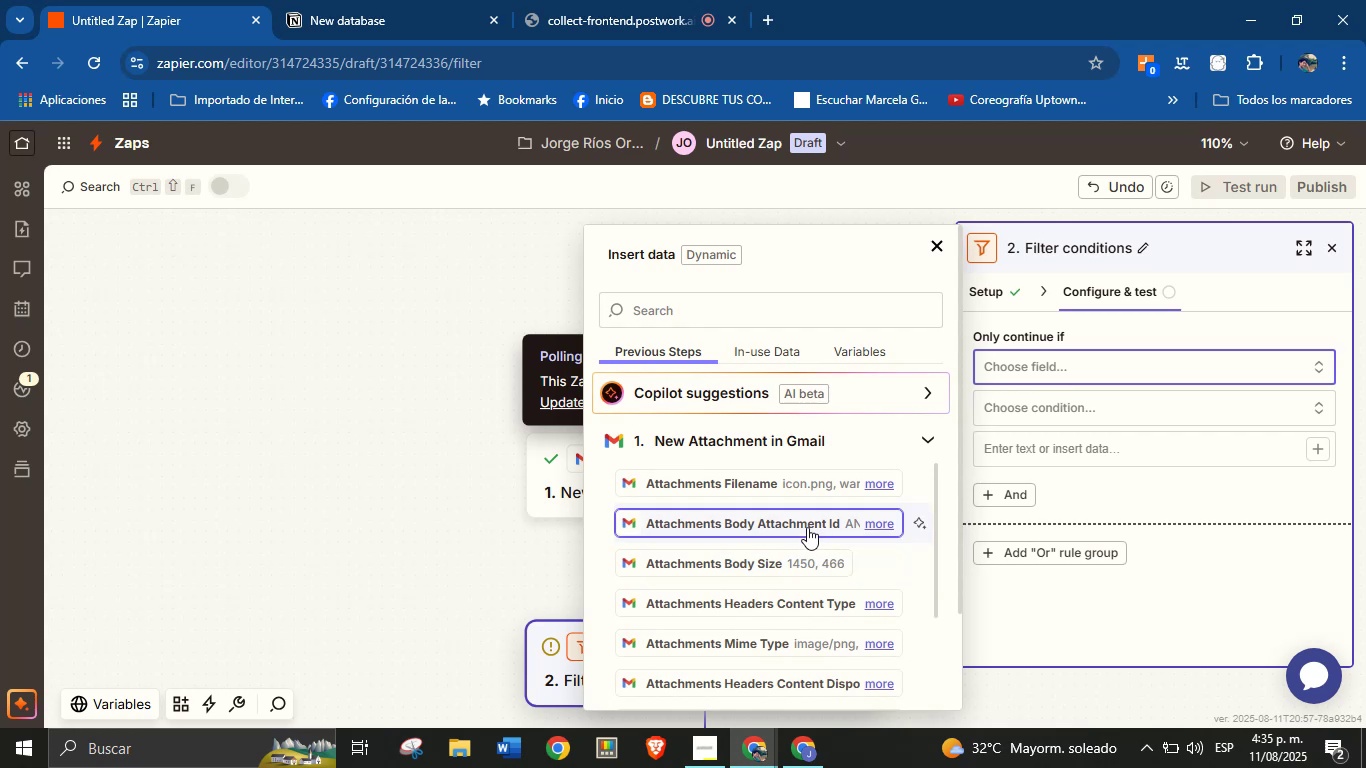 
scroll: coordinate [809, 511], scroll_direction: down, amount: 5.0
 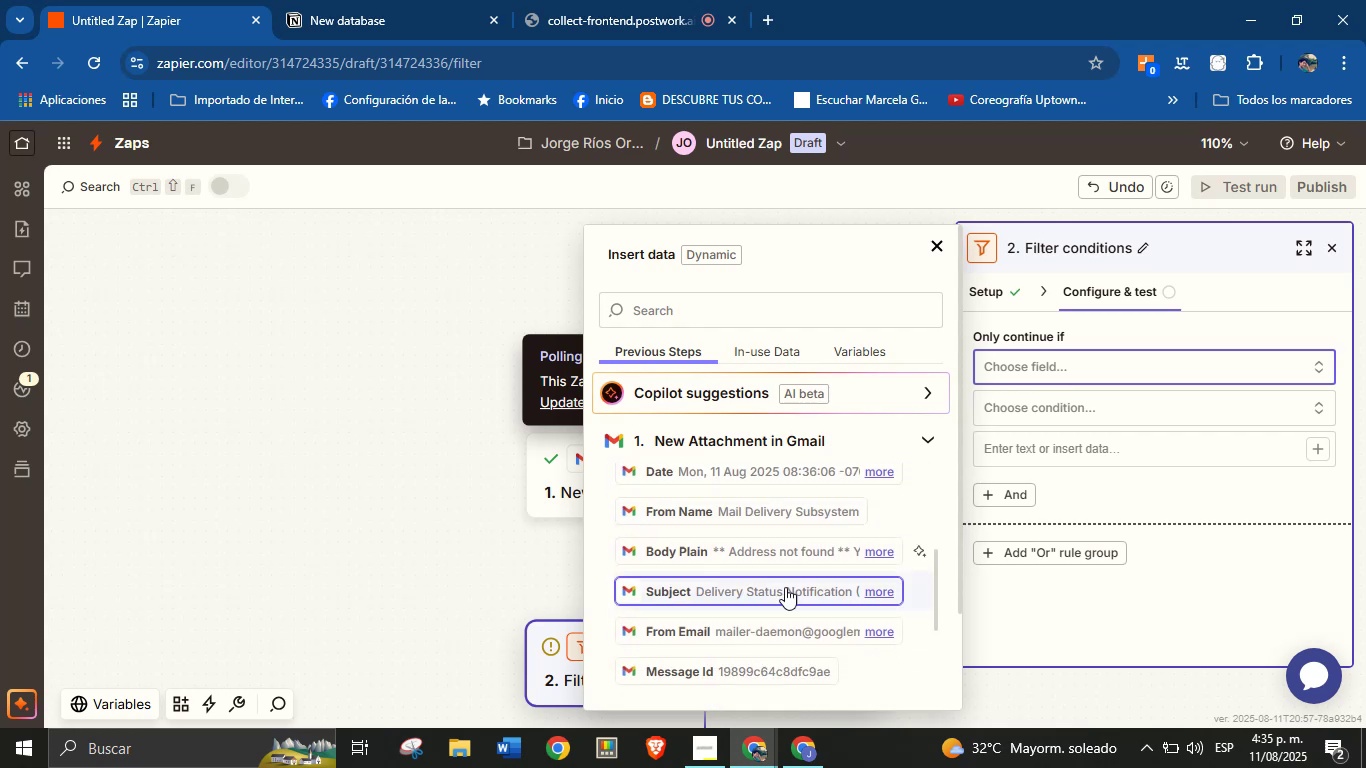 
scroll: coordinate [788, 581], scroll_direction: down, amount: 4.0
 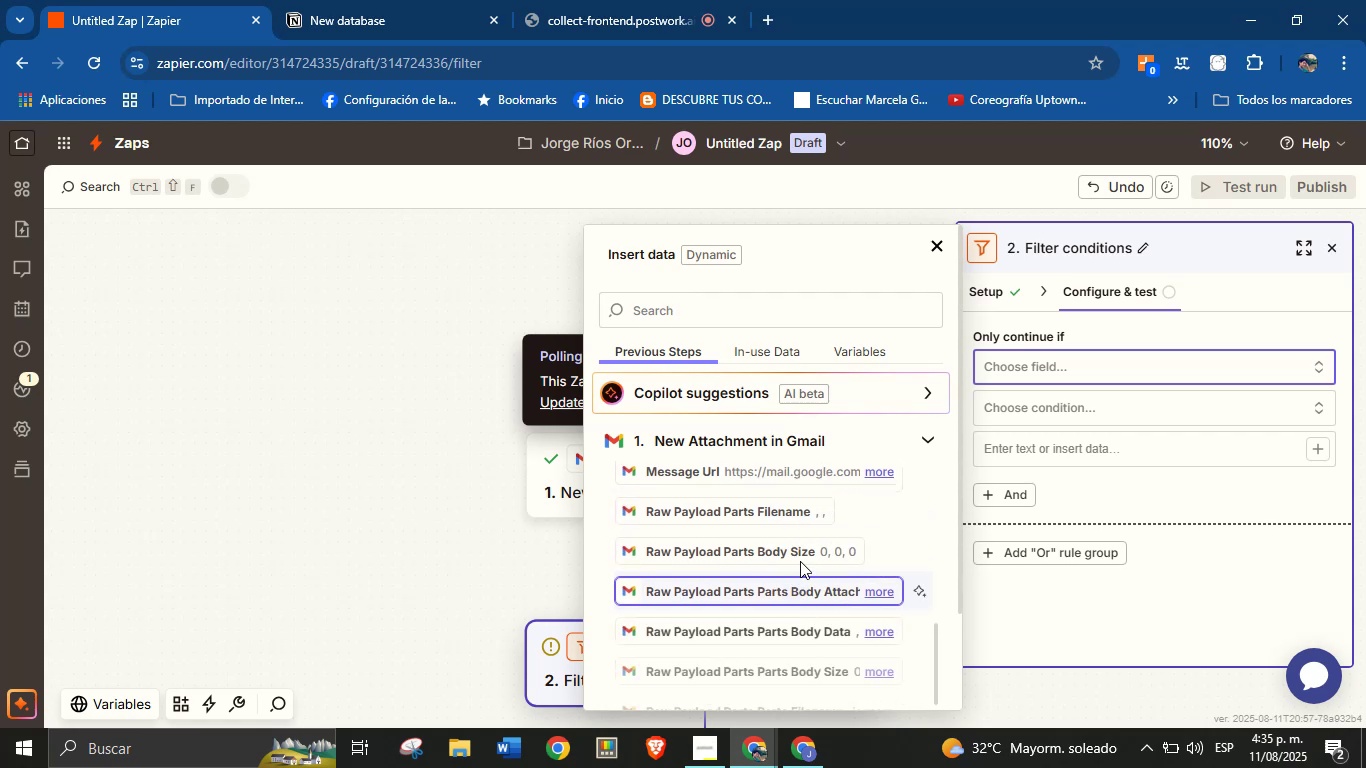 
scroll: coordinate [792, 569], scroll_direction: none, amount: 0.0
 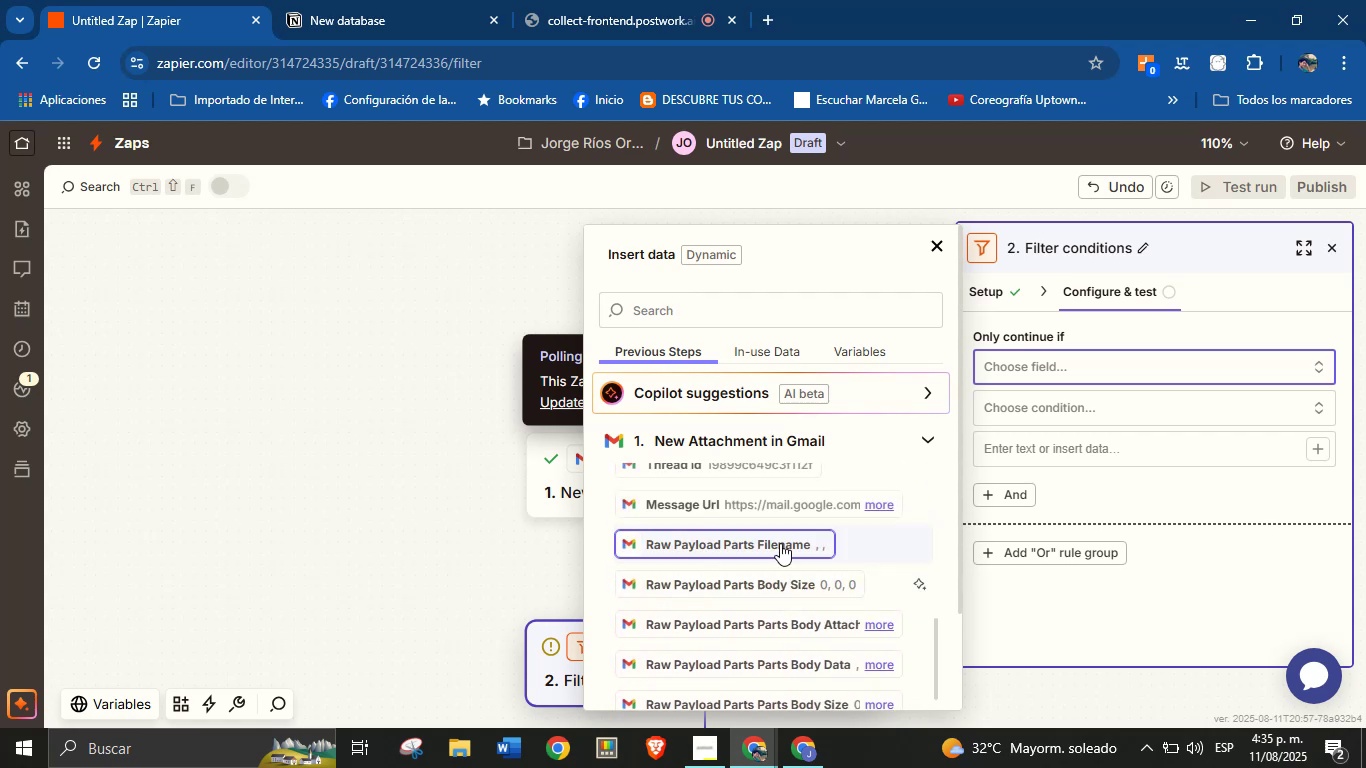 
scroll: coordinate [778, 534], scroll_direction: down, amount: 1.0
 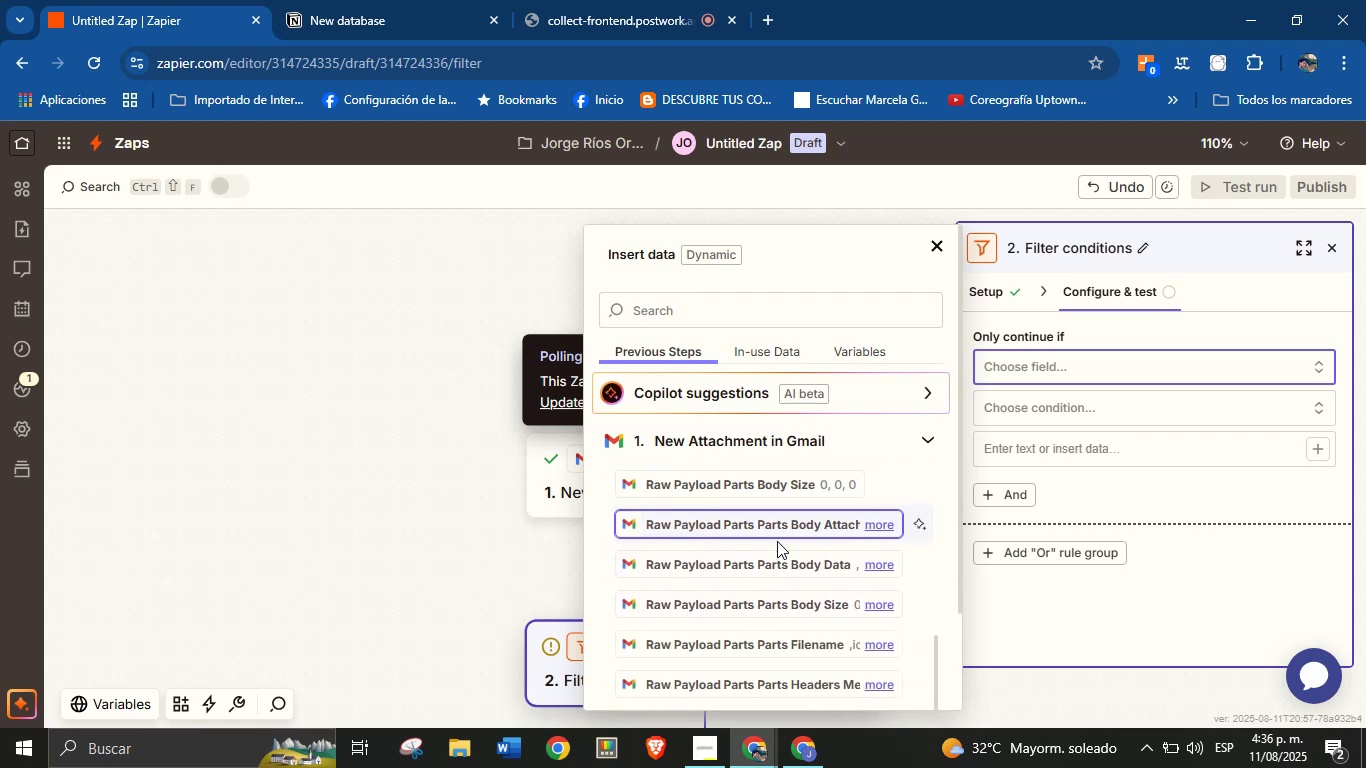 
scroll: coordinate [777, 541], scroll_direction: up, amount: 4.0
 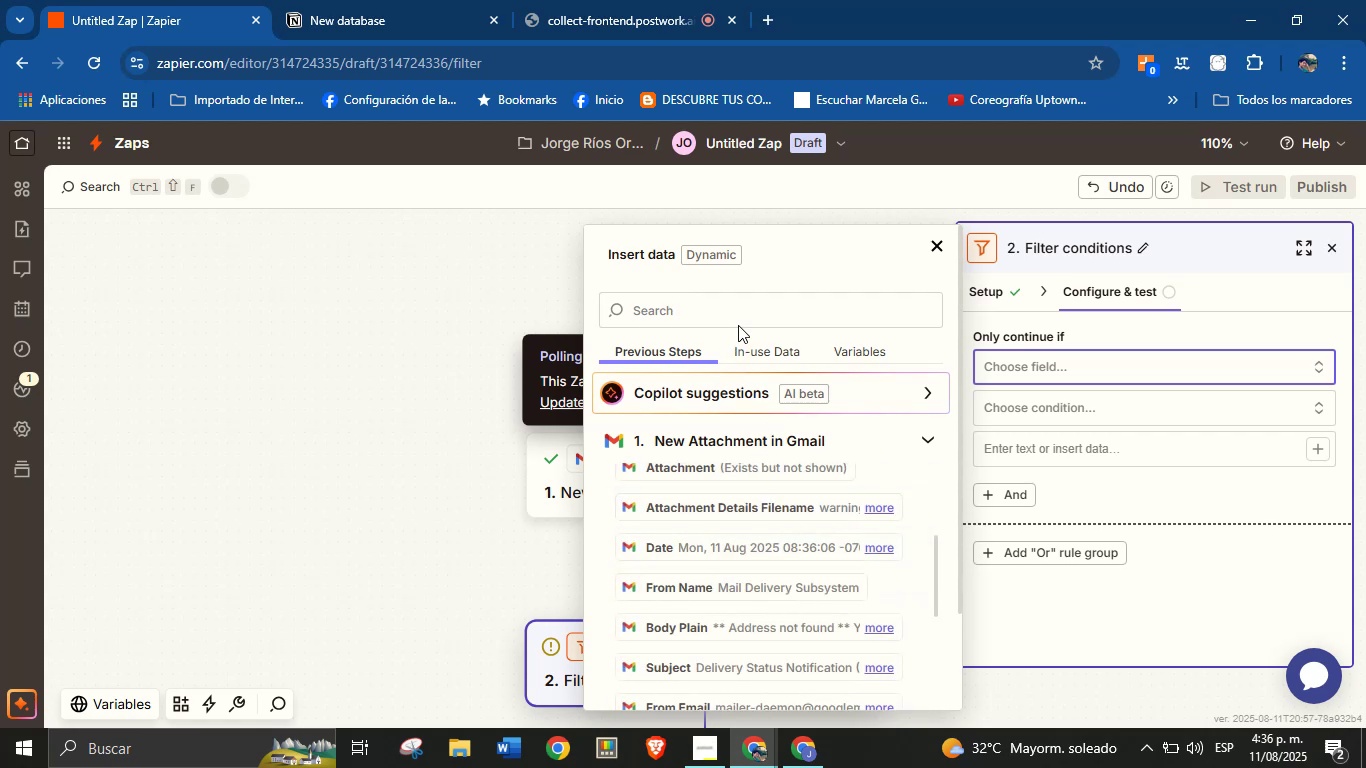 
left_click([740, 311])
 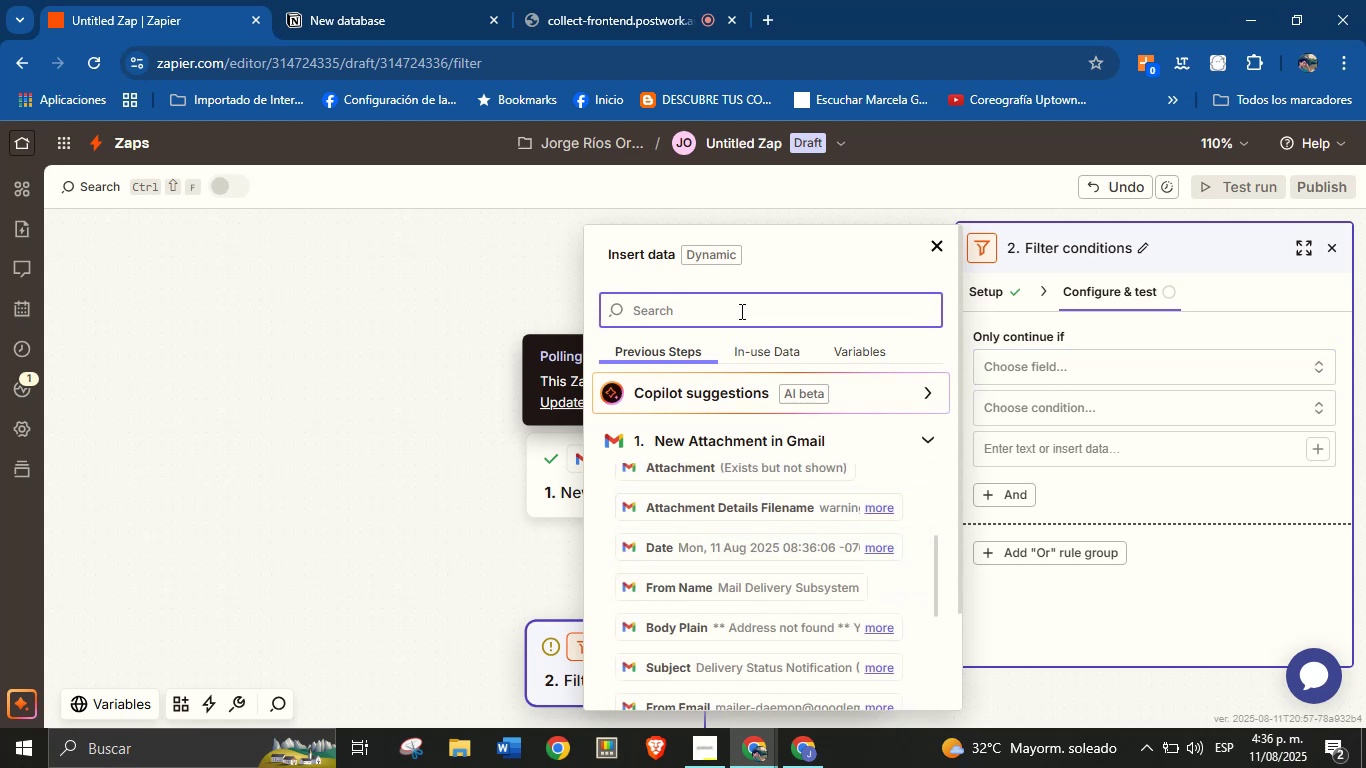 
type(ATTACHM)
 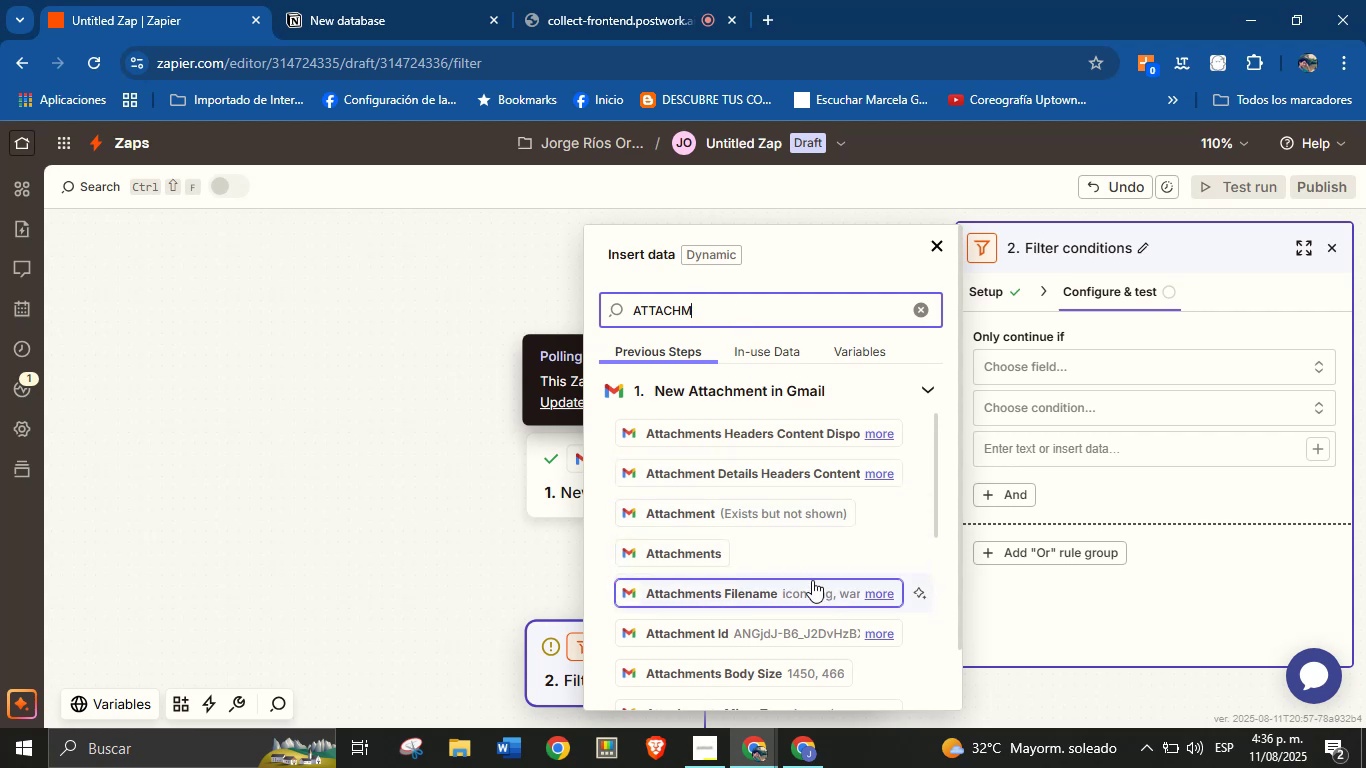 
wait(5.89)
 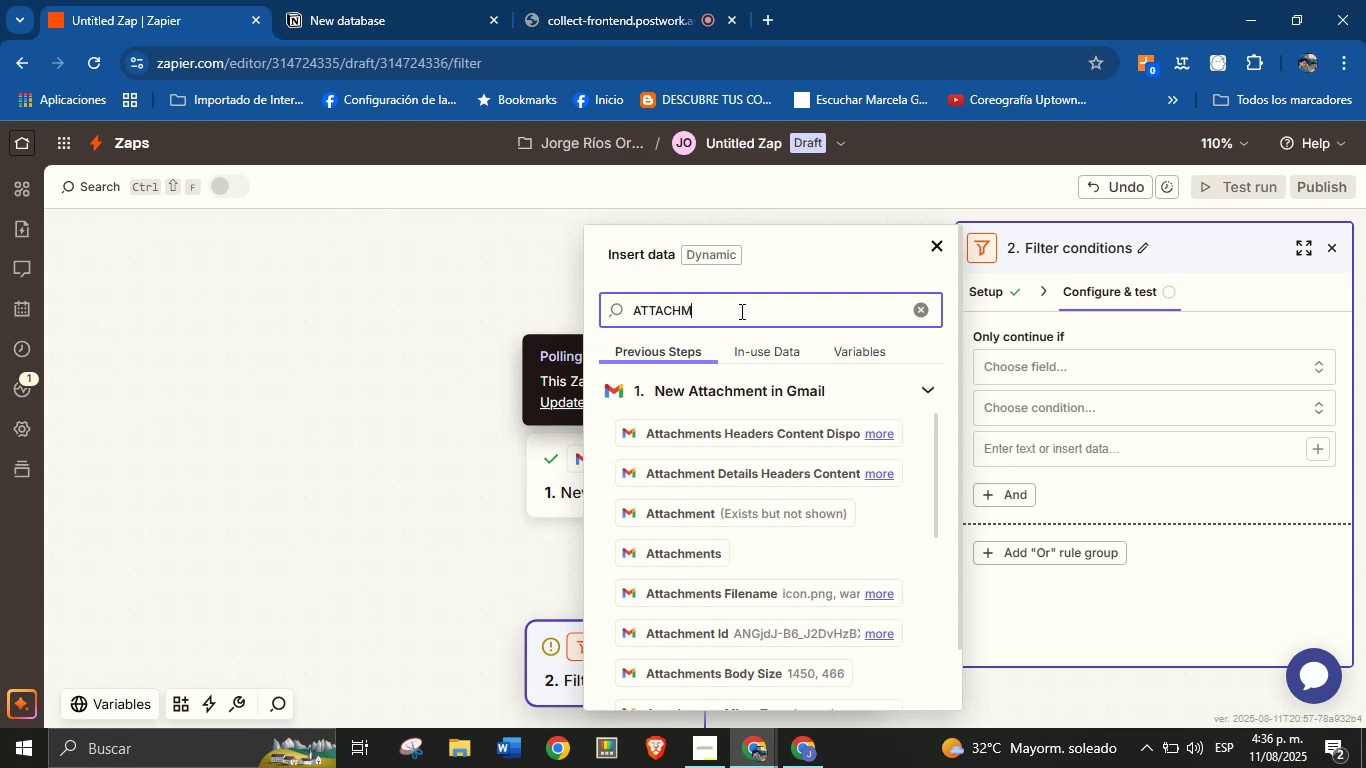 
scroll: coordinate [806, 659], scroll_direction: down, amount: 9.0
 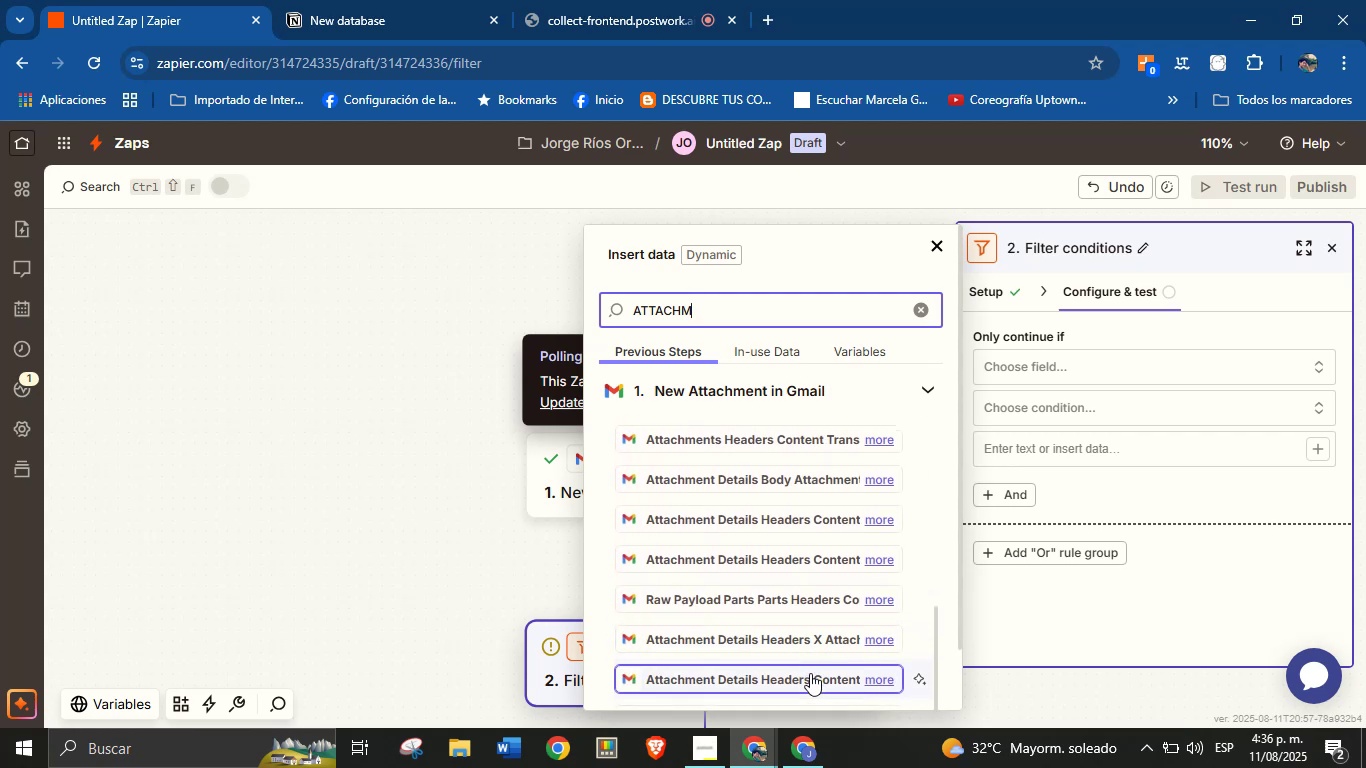 
scroll: coordinate [794, 574], scroll_direction: up, amount: 2.0
 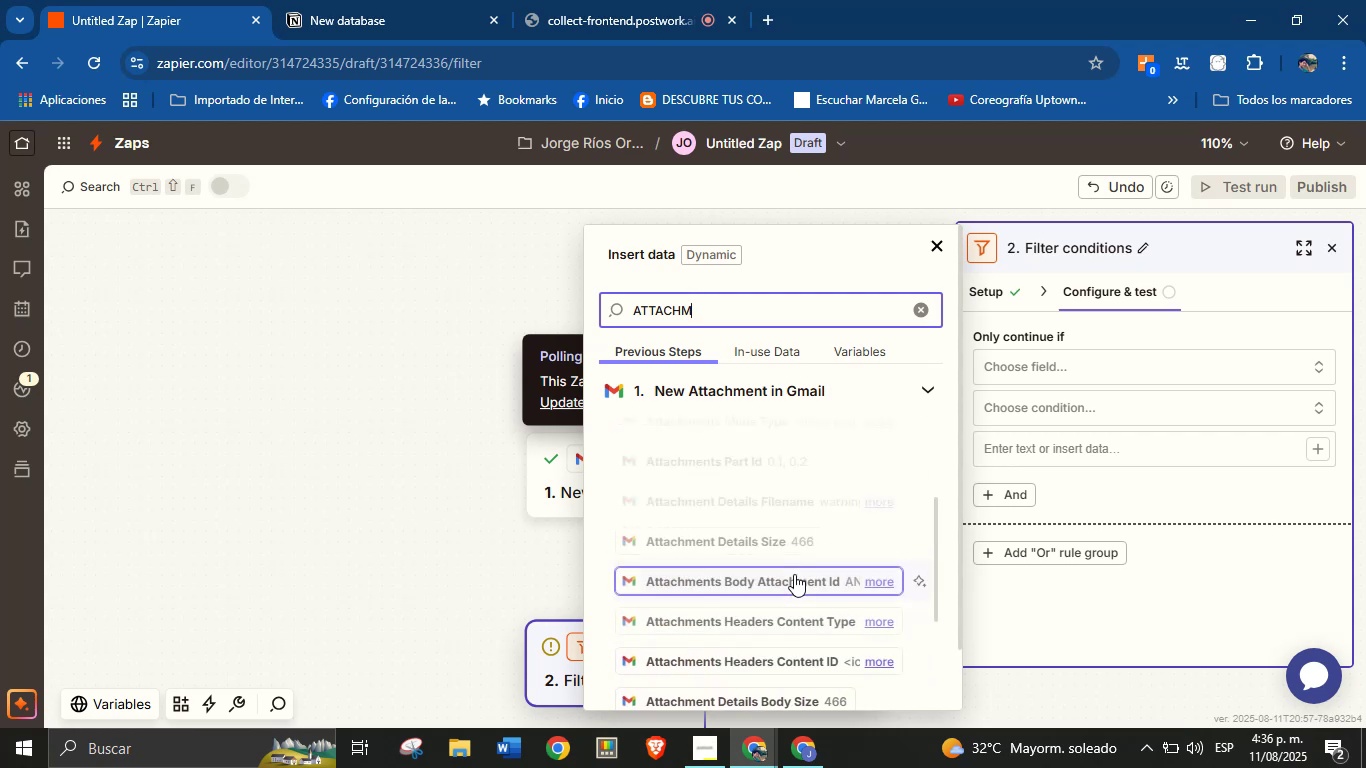 
scroll: coordinate [801, 589], scroll_direction: down, amount: 3.0
 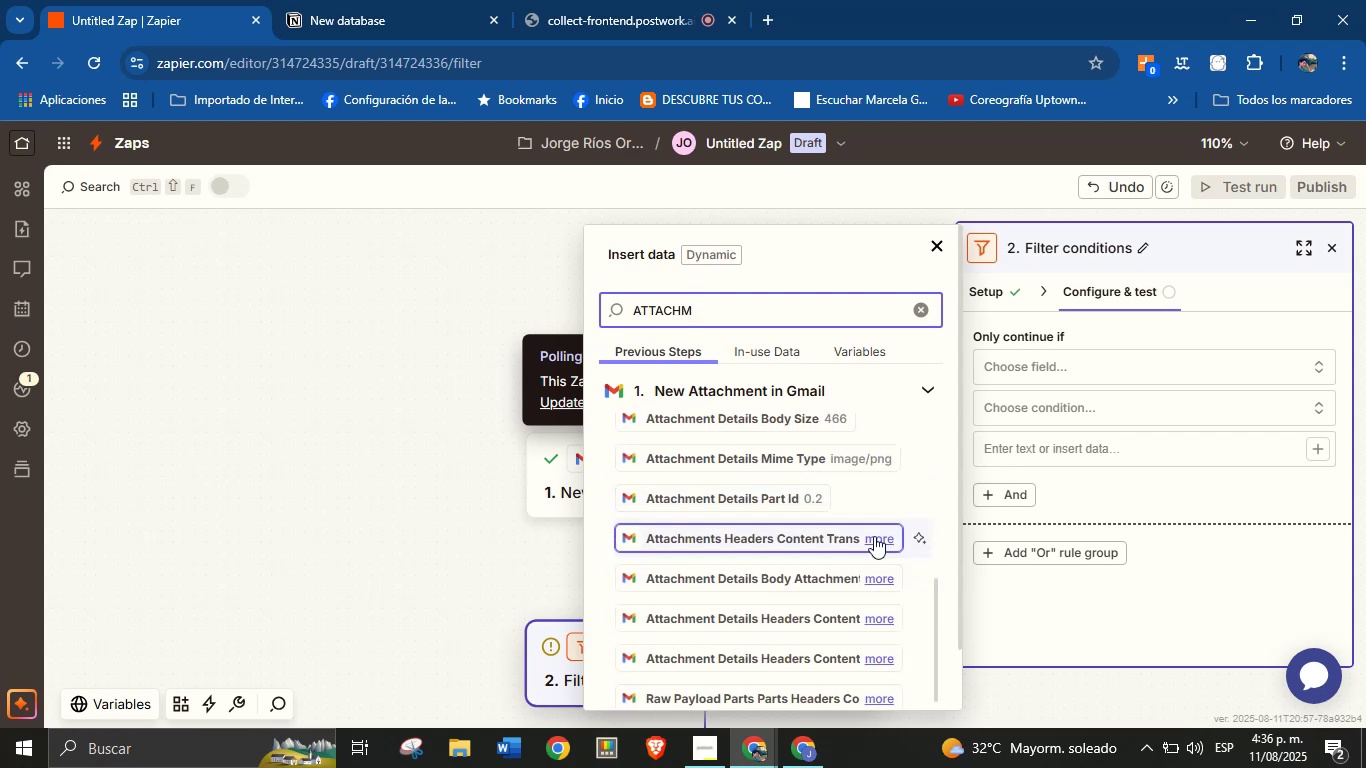 
left_click([876, 539])
 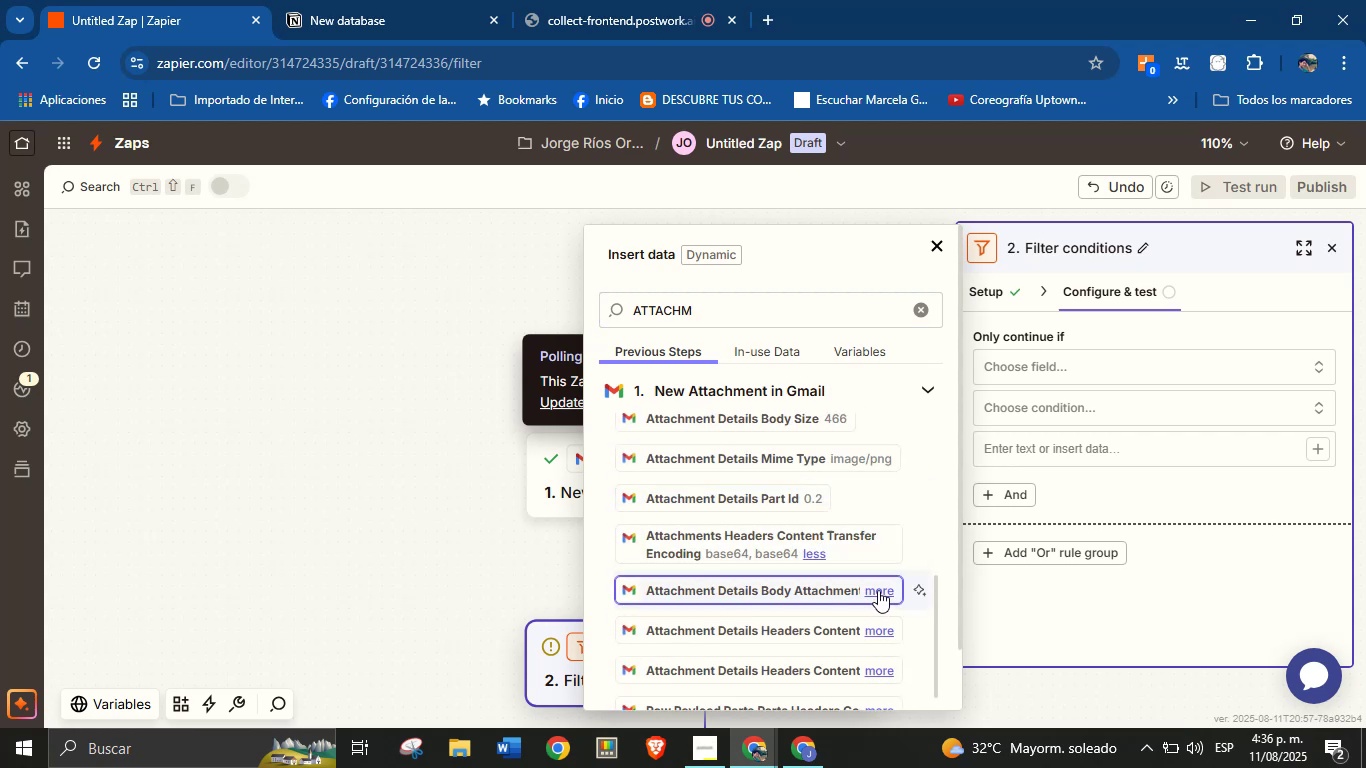 
left_click([876, 631])
 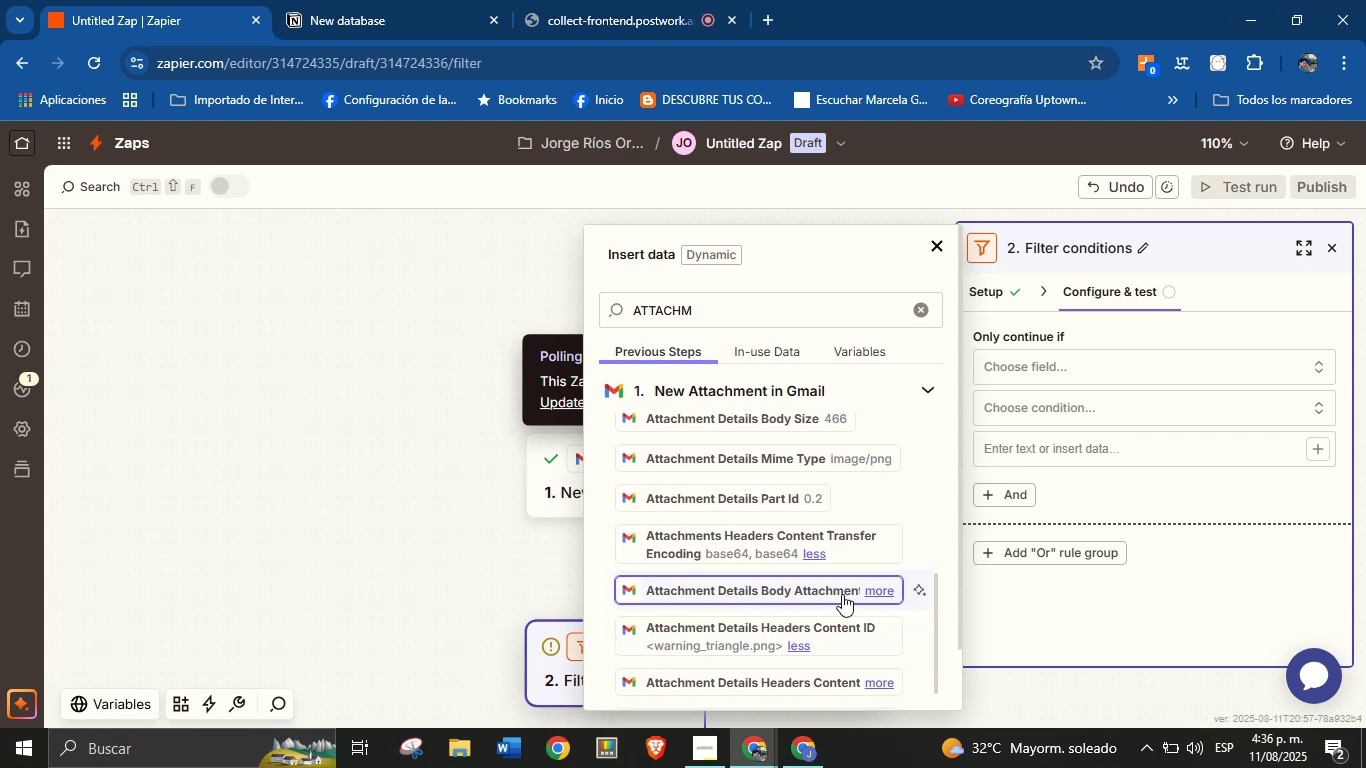 
scroll: coordinate [848, 591], scroll_direction: down, amount: 2.0
 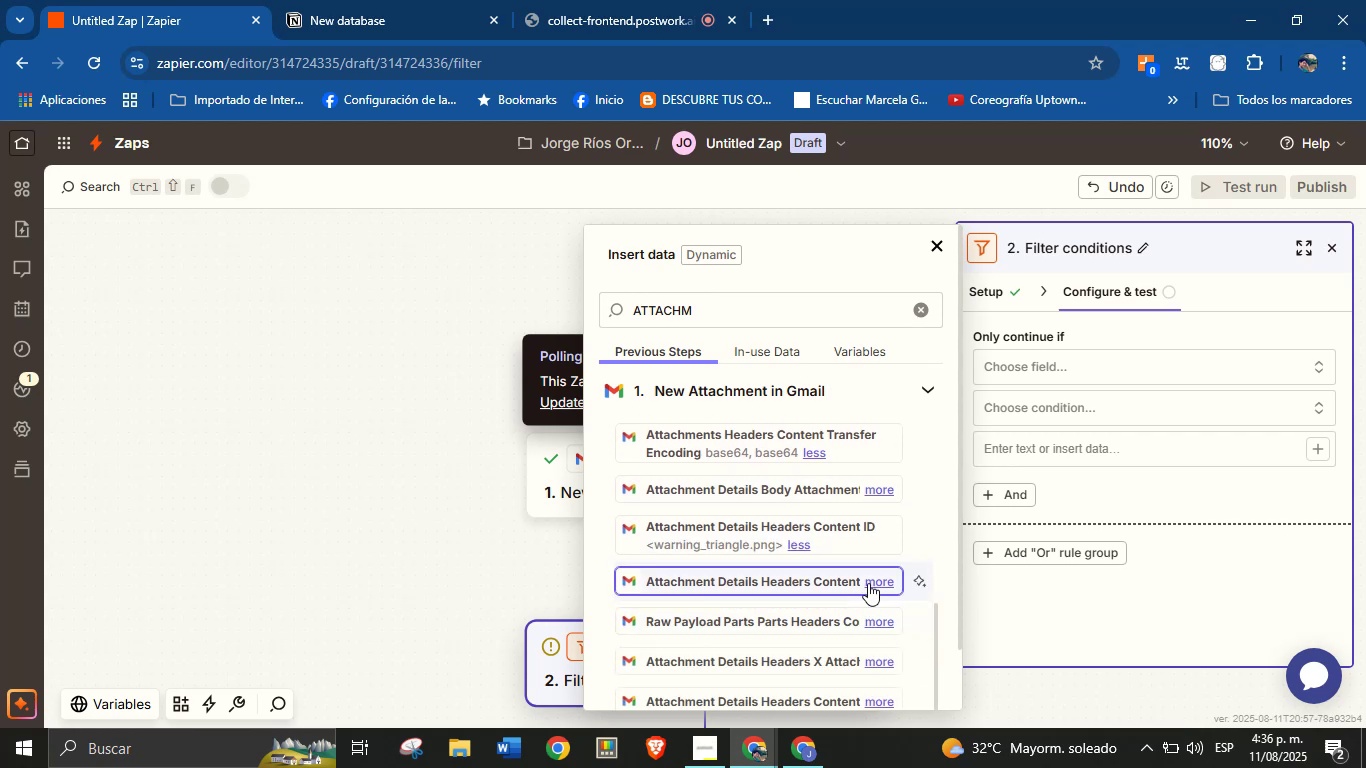 
left_click([868, 581])
 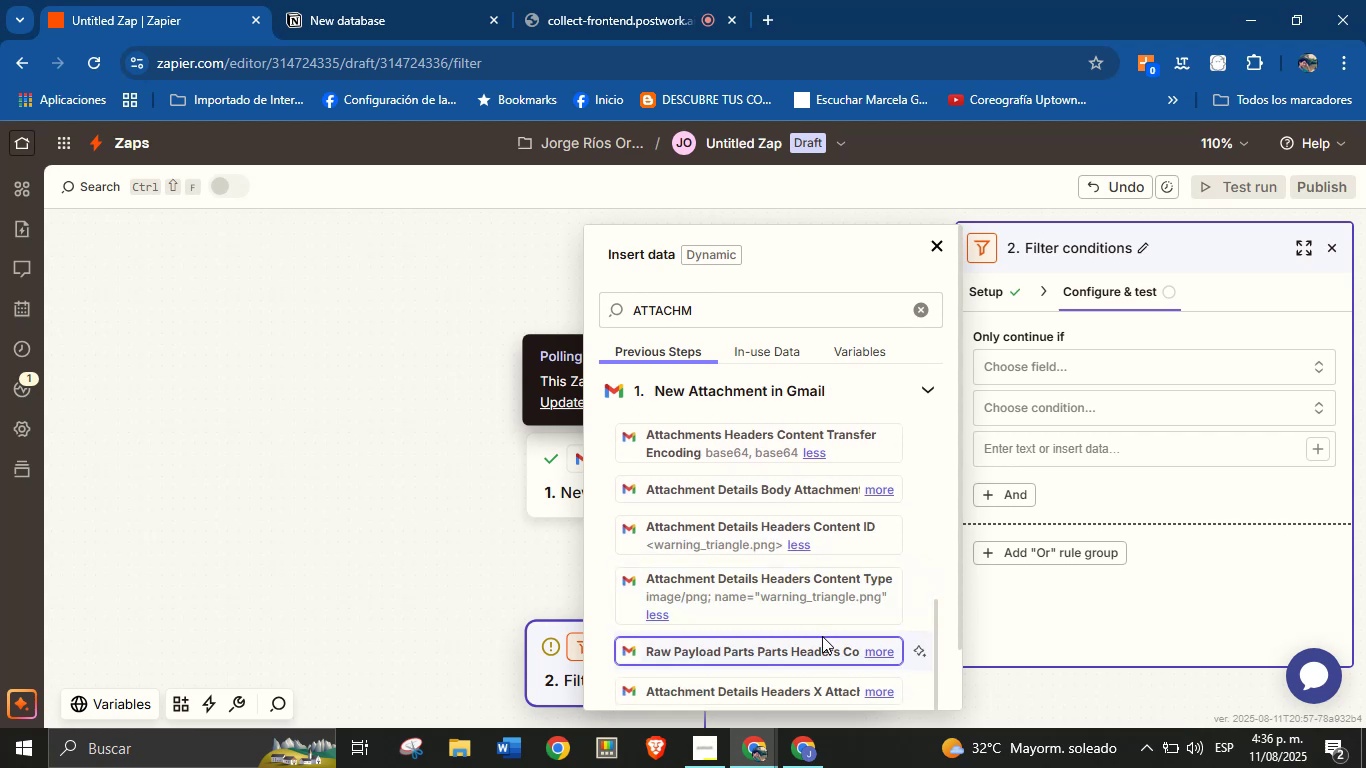 
wait(9.94)
 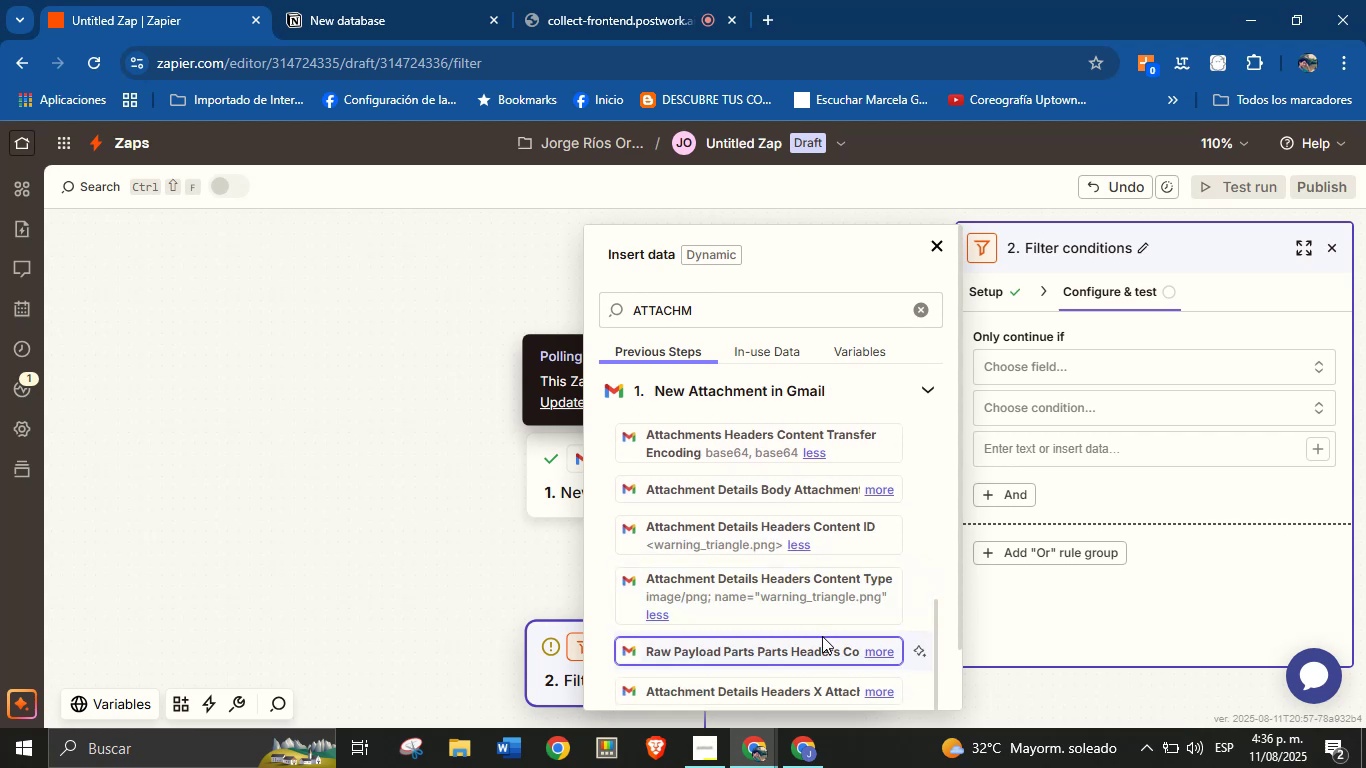 
scroll: coordinate [801, 660], scroll_direction: down, amount: 3.0
 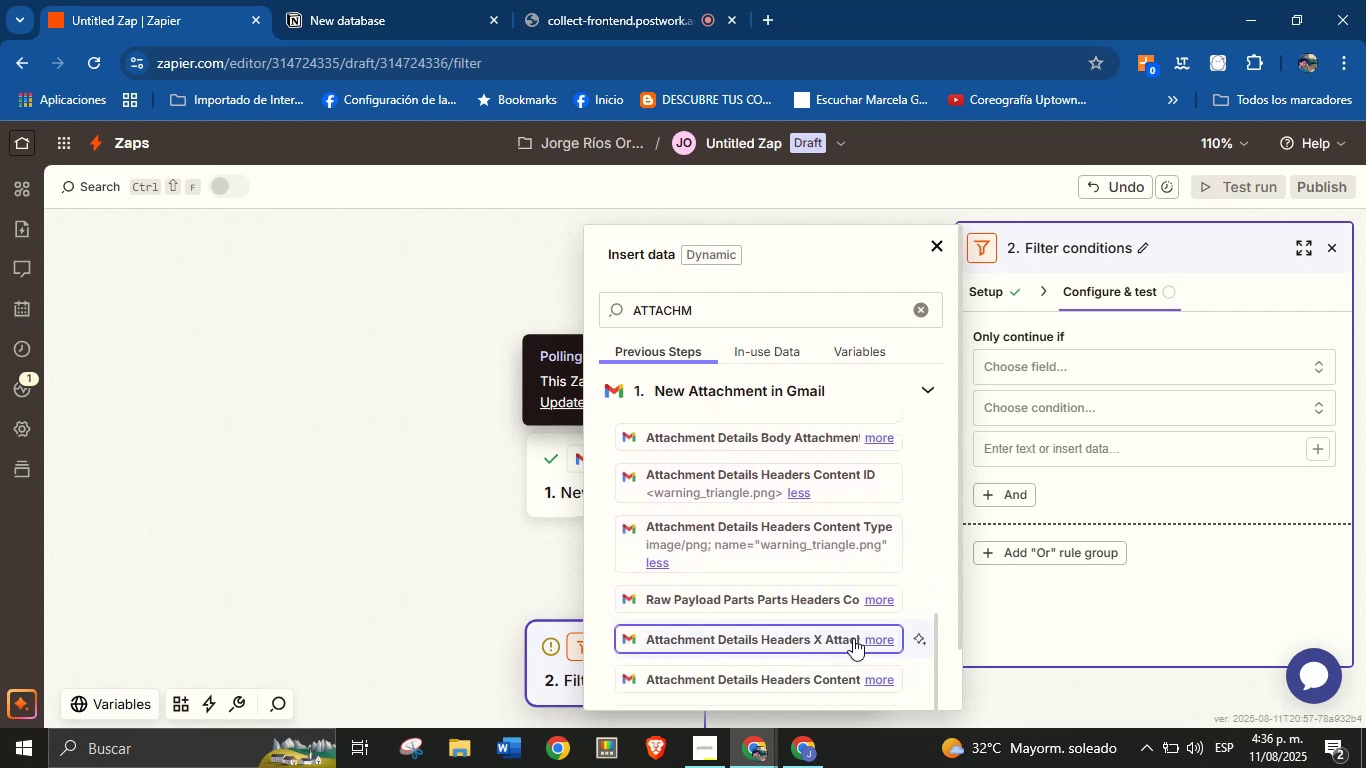 
left_click([872, 638])
 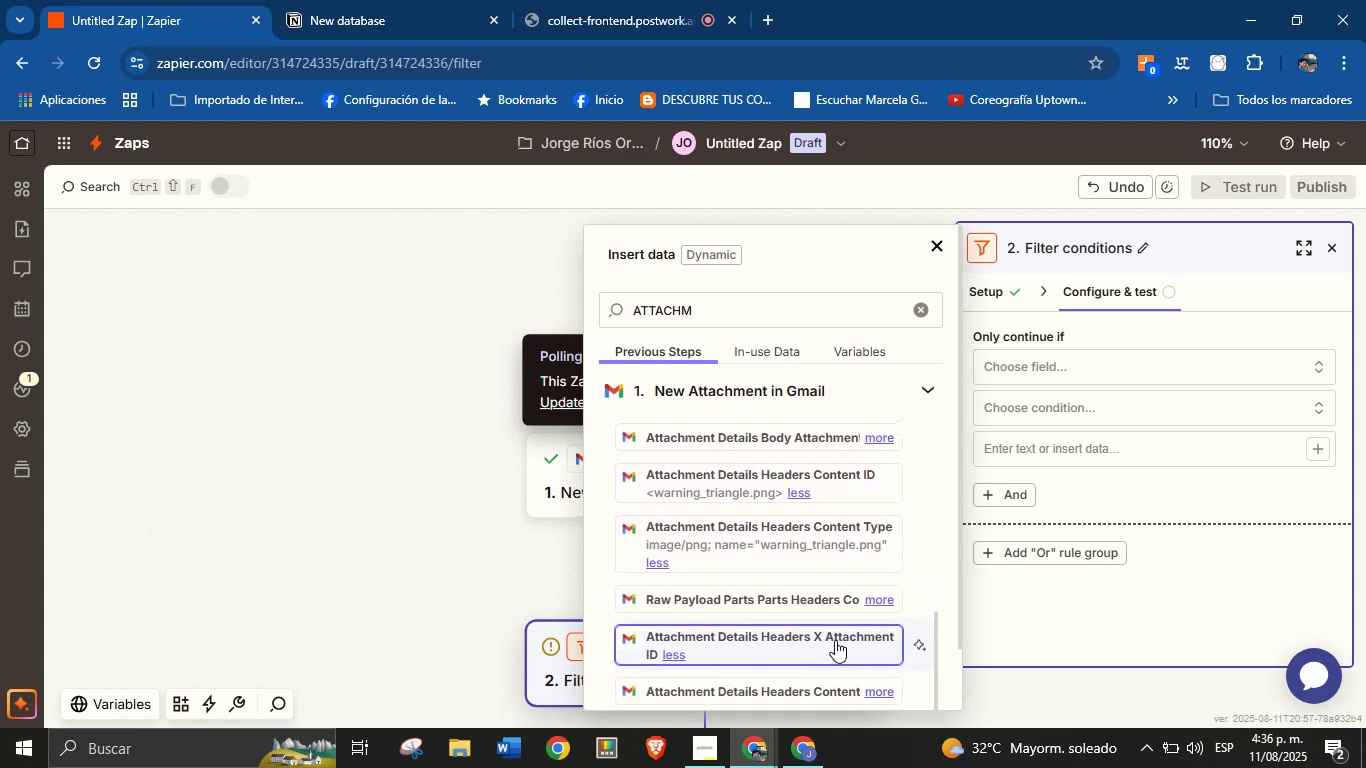 
scroll: coordinate [807, 621], scroll_direction: down, amount: 2.0
 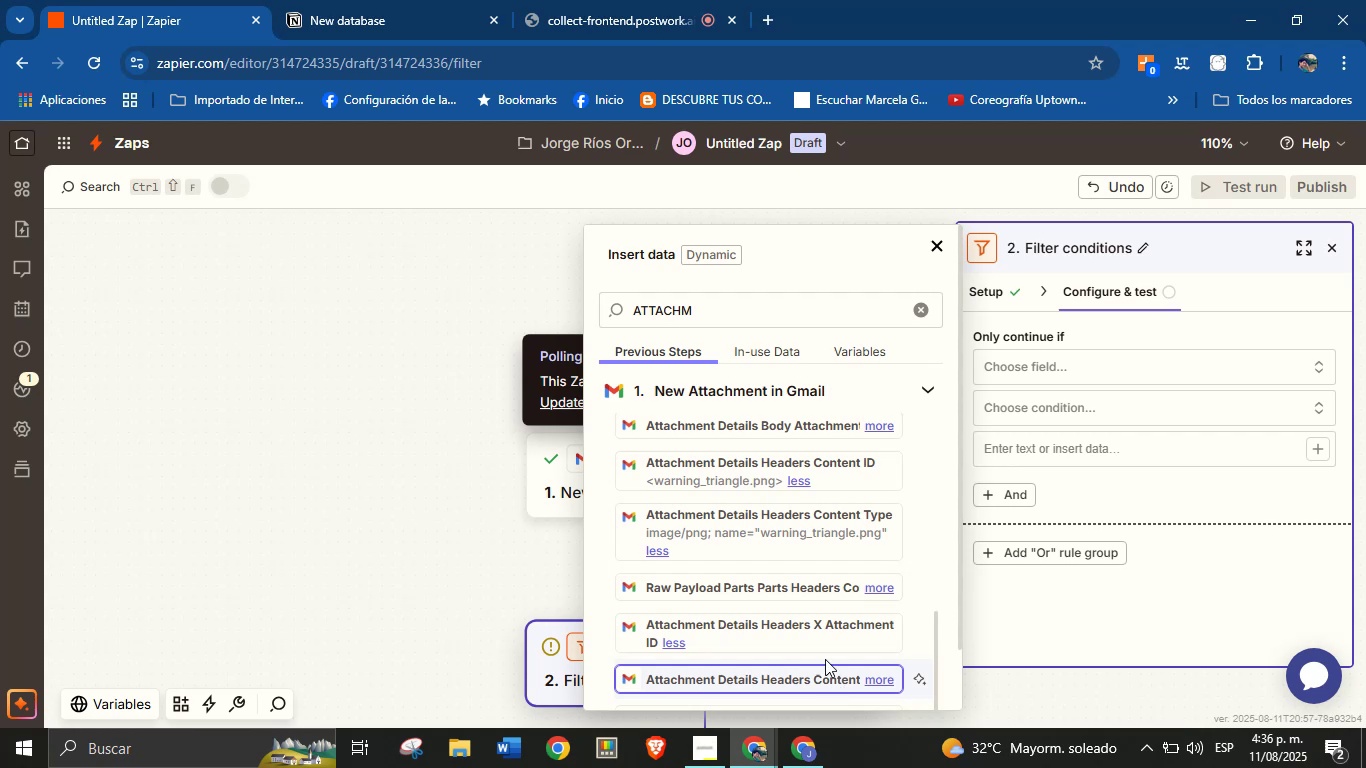 
left_click([870, 681])
 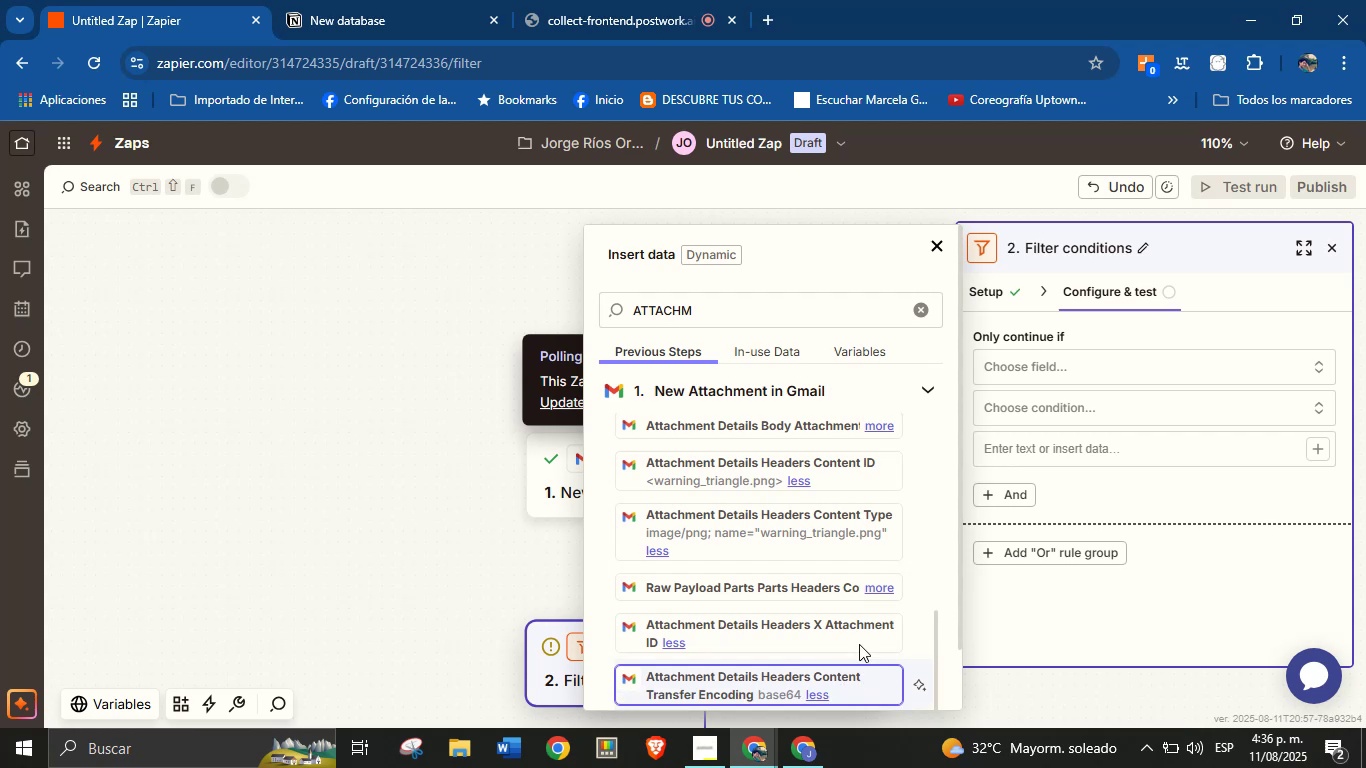 
scroll: coordinate [855, 633], scroll_direction: down, amount: 2.0
 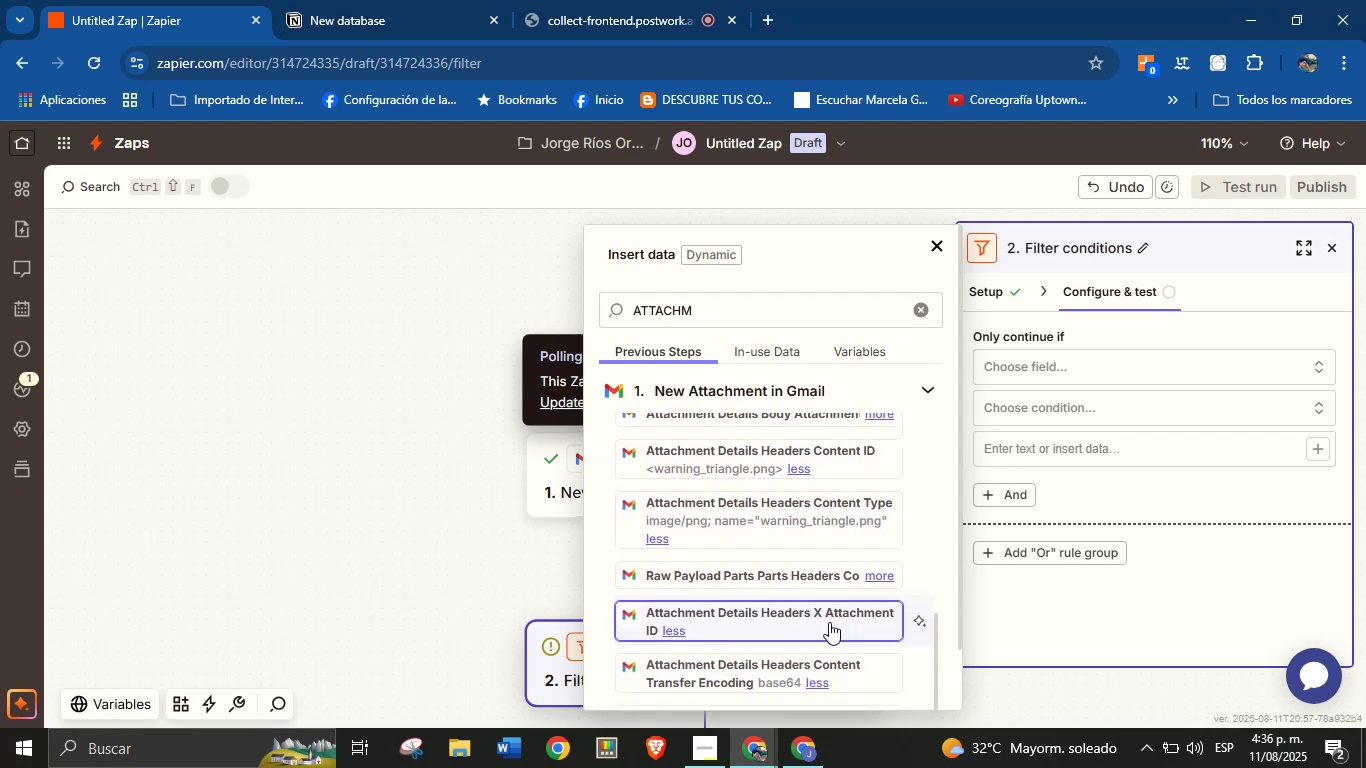 
scroll: coordinate [776, 581], scroll_direction: up, amount: 2.0
 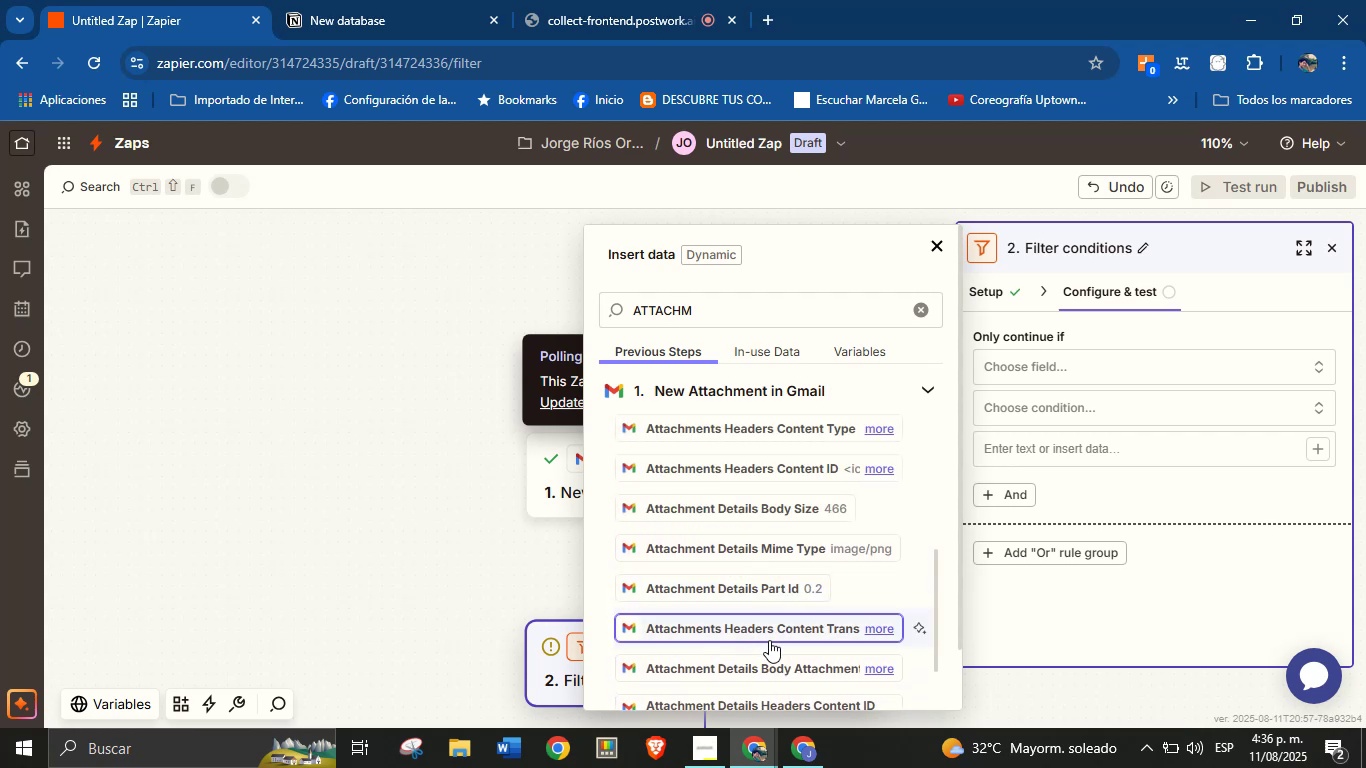 
left_click([872, 627])
 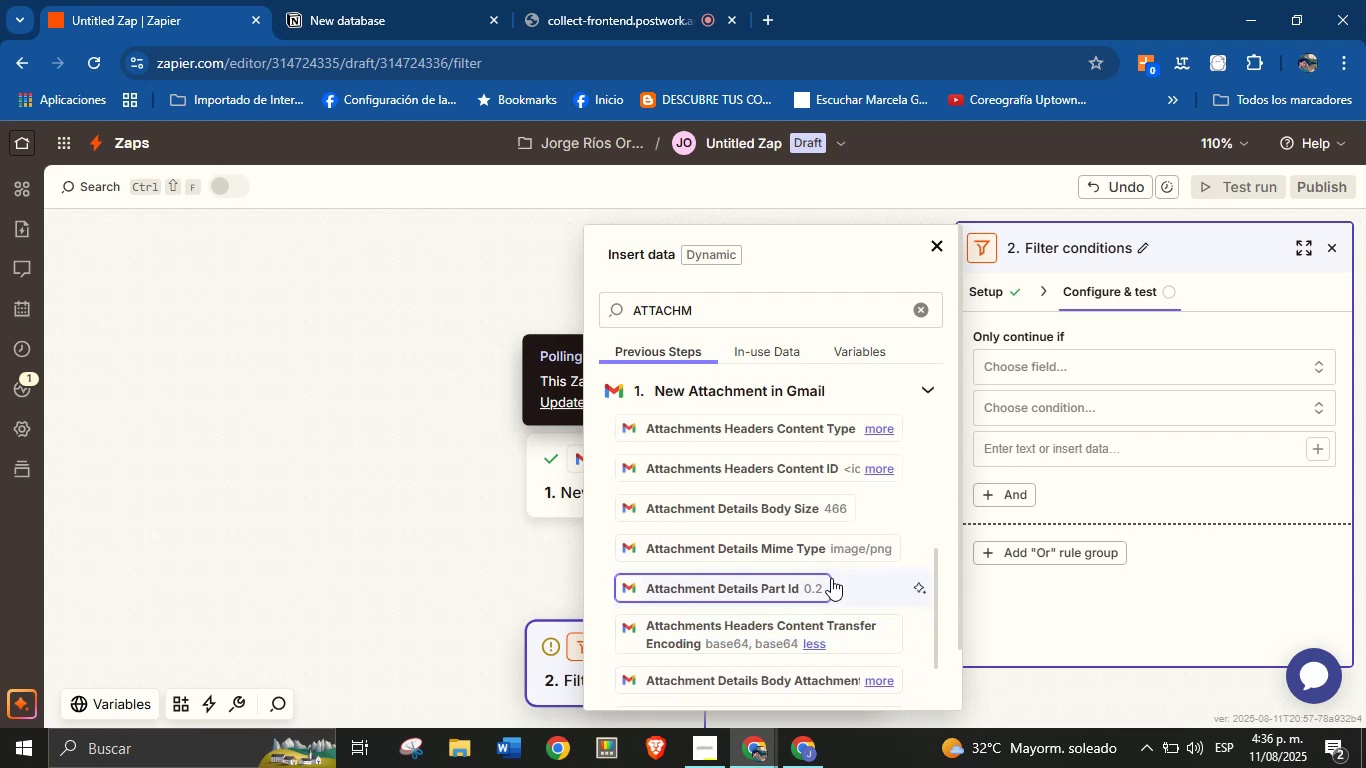 
scroll: coordinate [794, 560], scroll_direction: up, amount: 2.0
 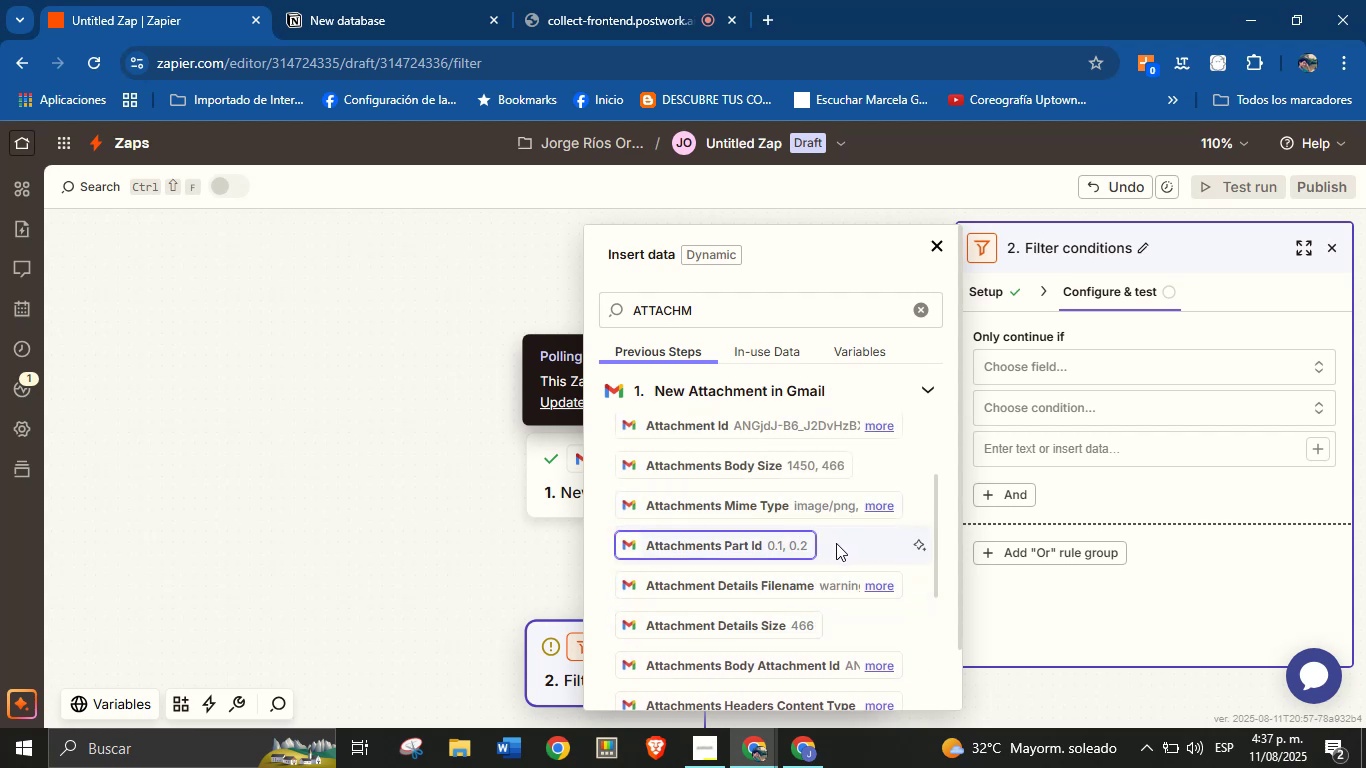 
wait(6.04)
 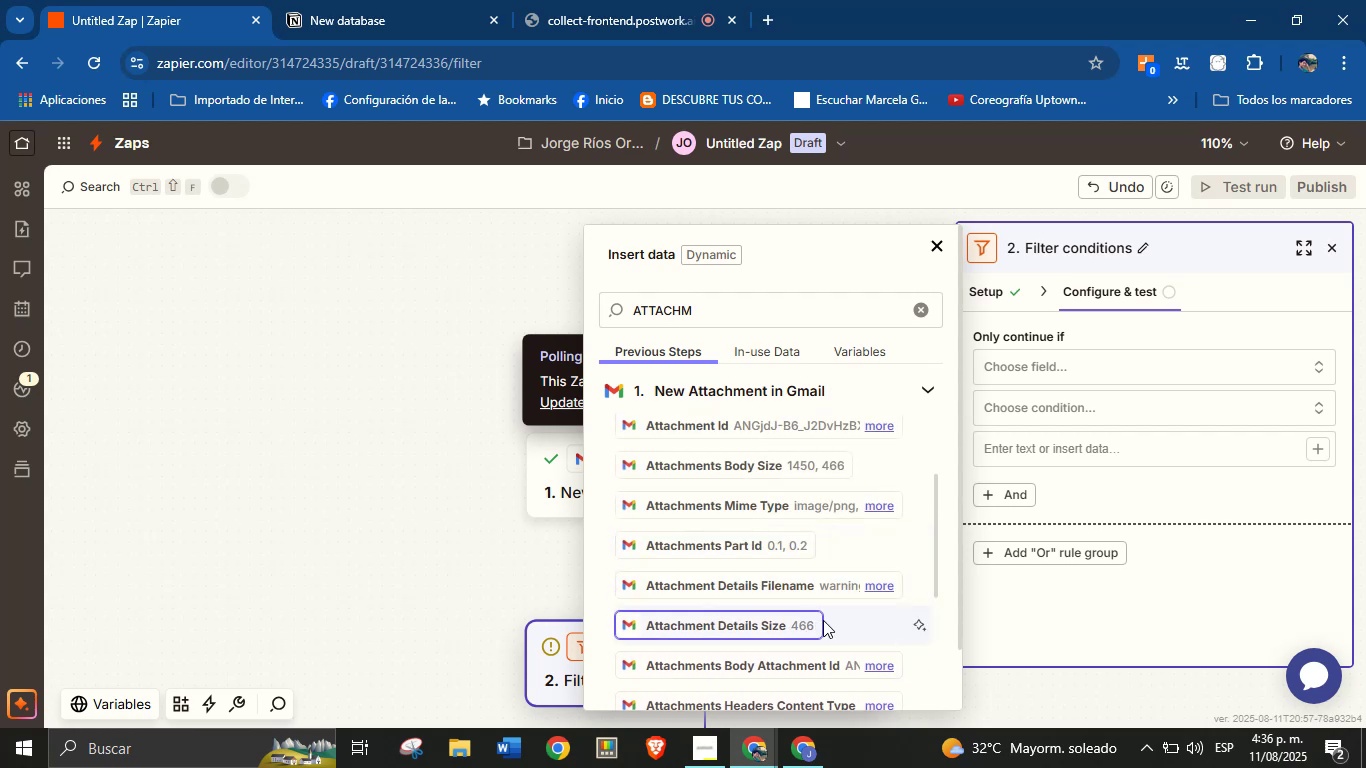 
left_click([867, 507])
 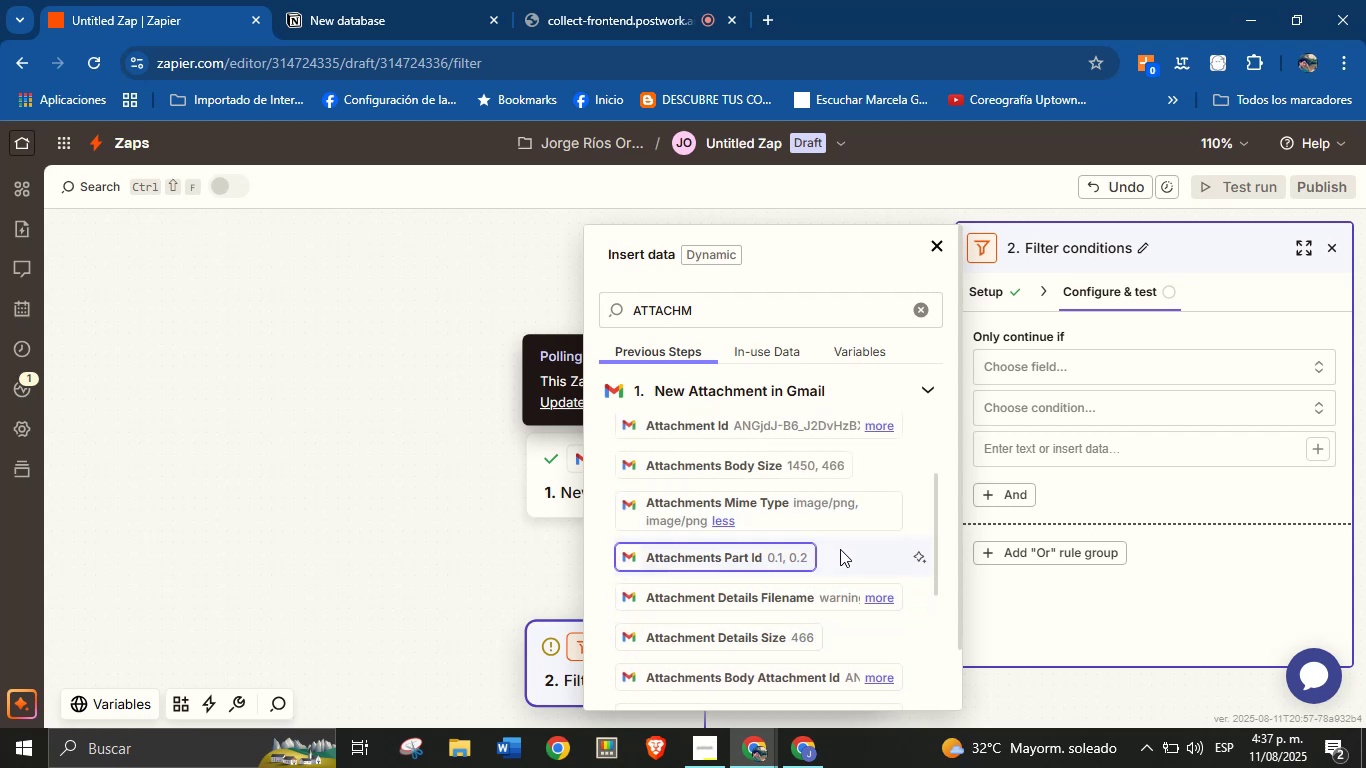 
scroll: coordinate [841, 549], scroll_direction: up, amount: 1.0
 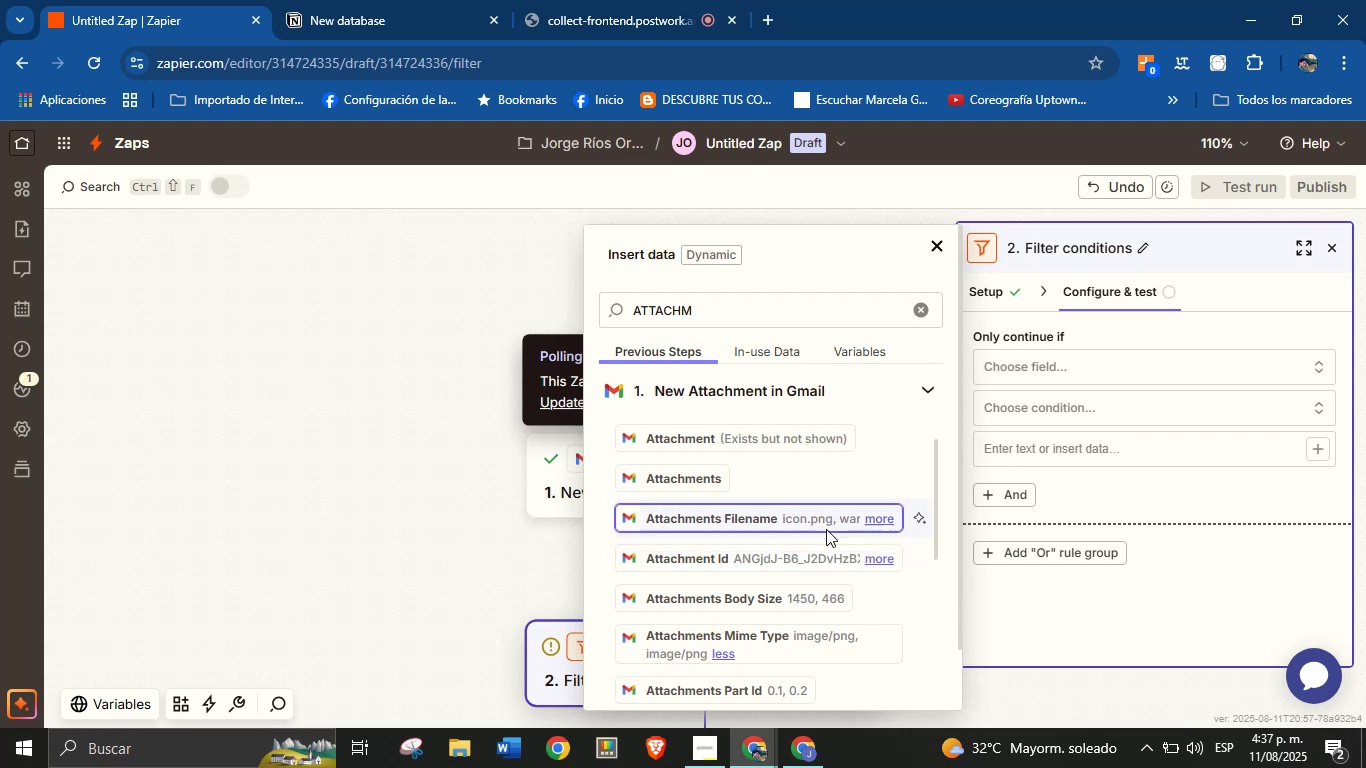 
left_click([866, 518])
 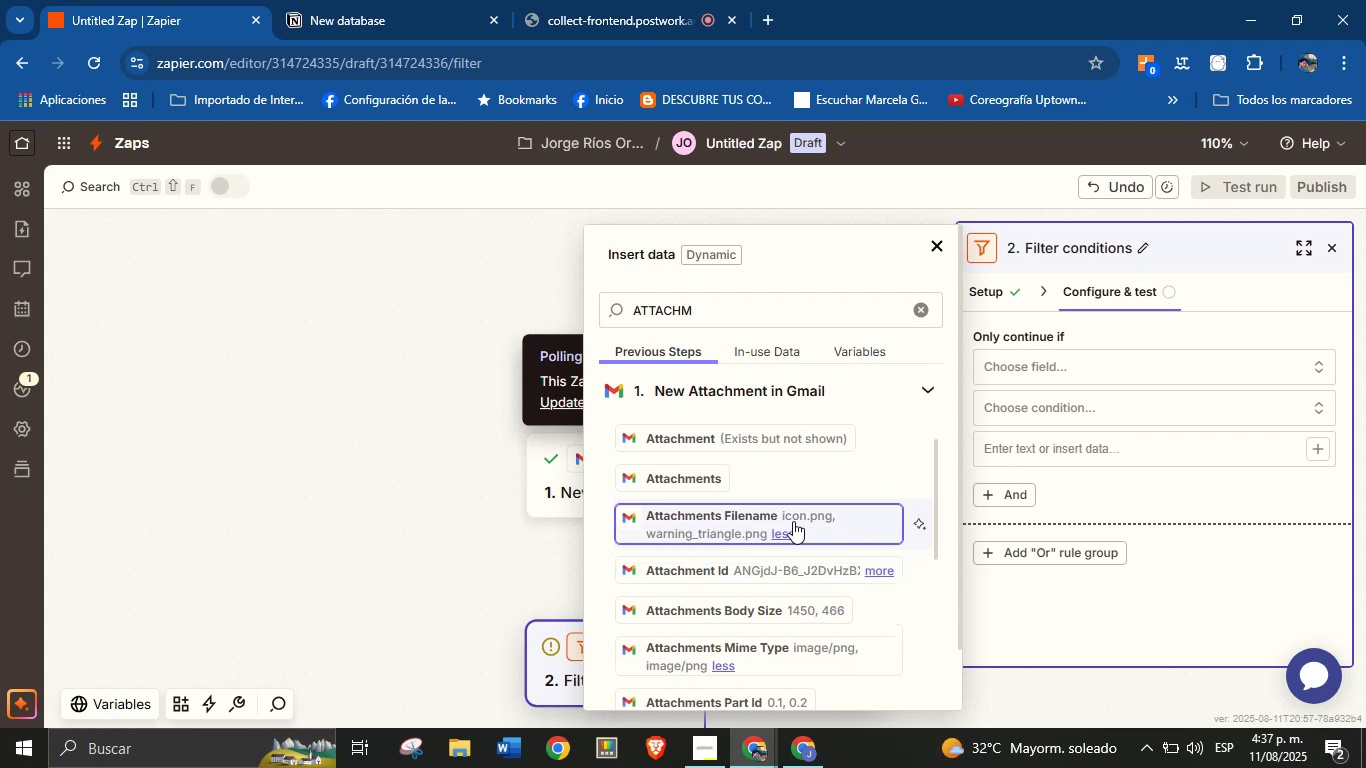 
scroll: coordinate [803, 546], scroll_direction: up, amount: 3.0
 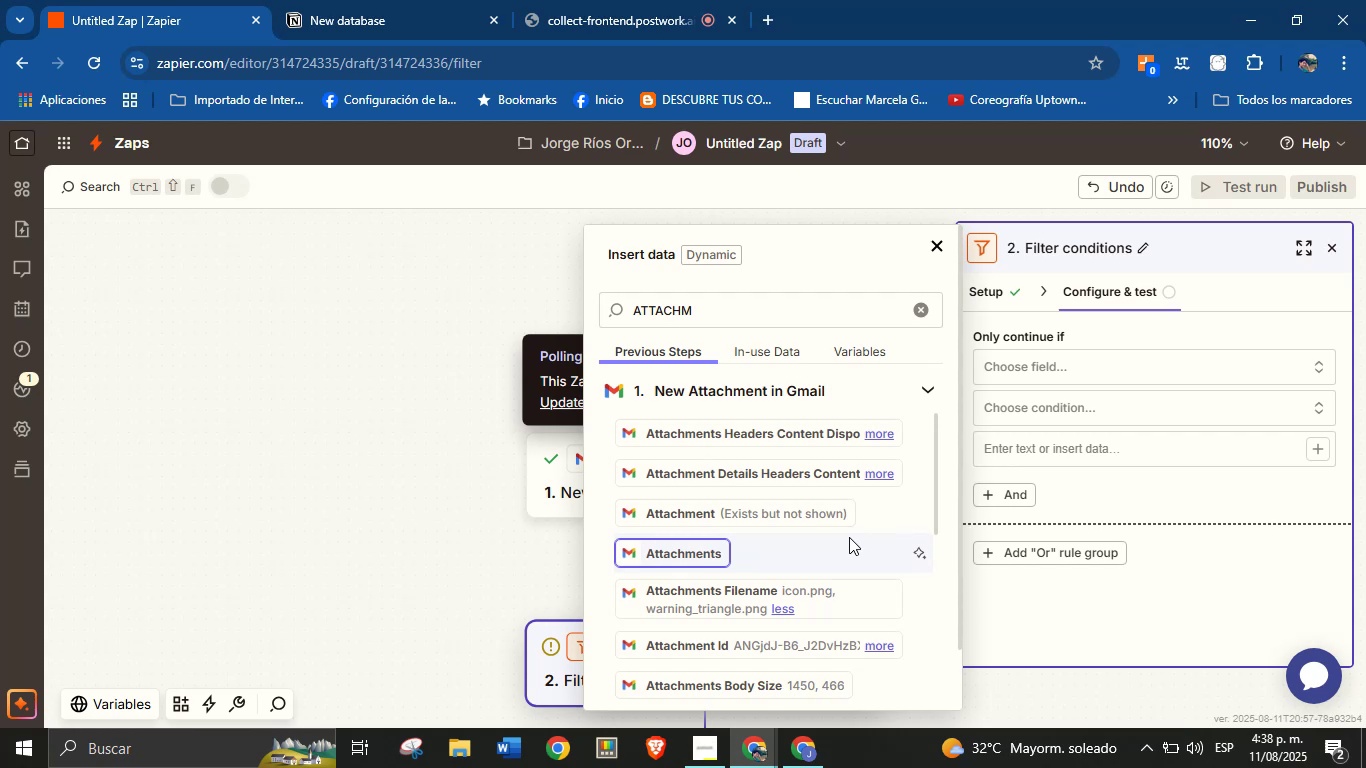 
wait(50.63)
 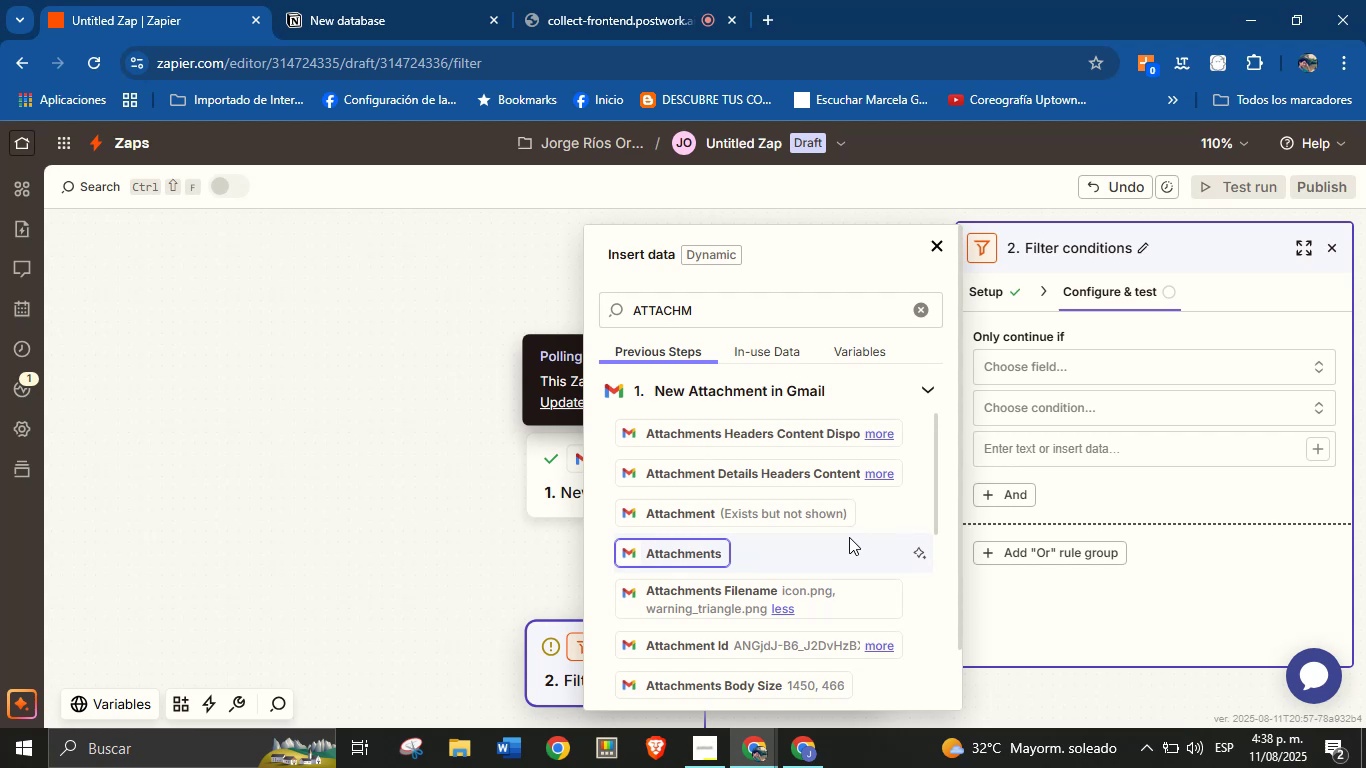 
scroll: coordinate [857, 536], scroll_direction: down, amount: 1.0
 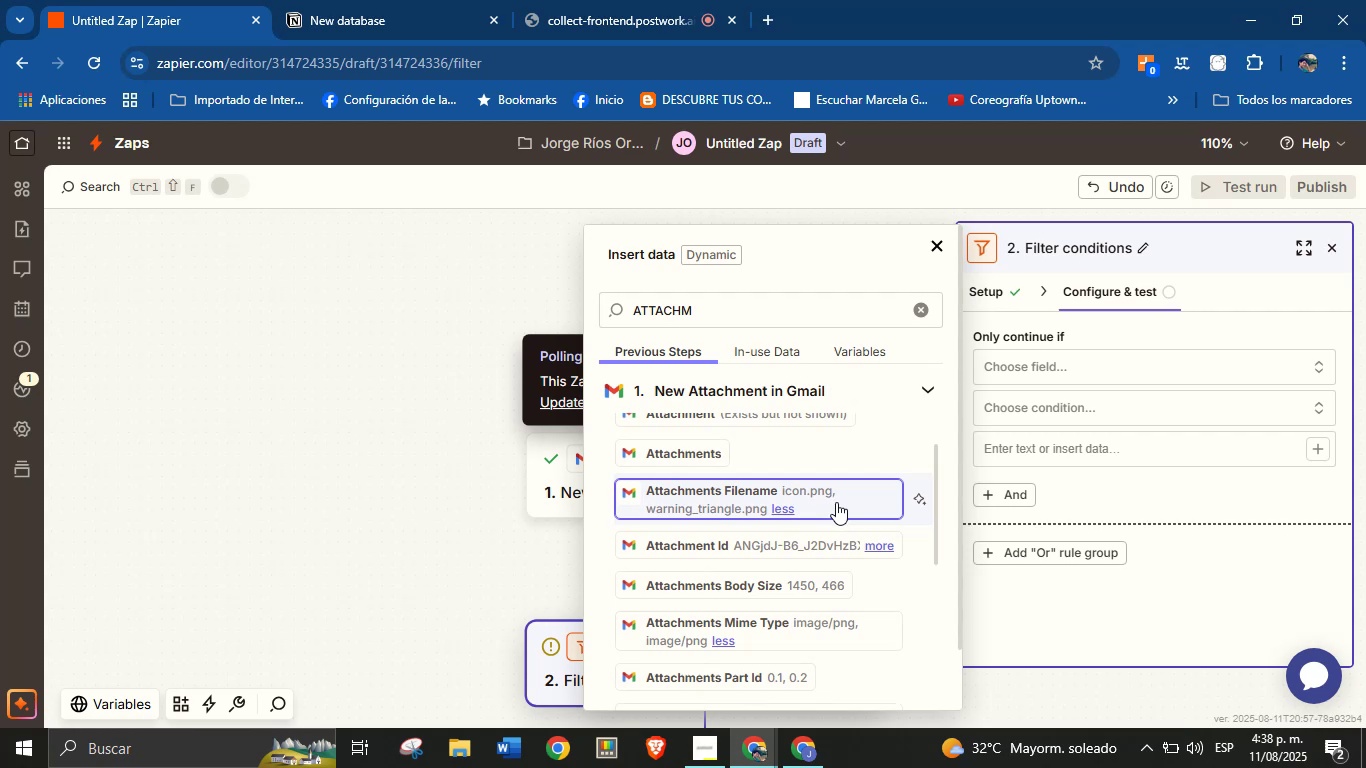 
left_click([836, 506])
 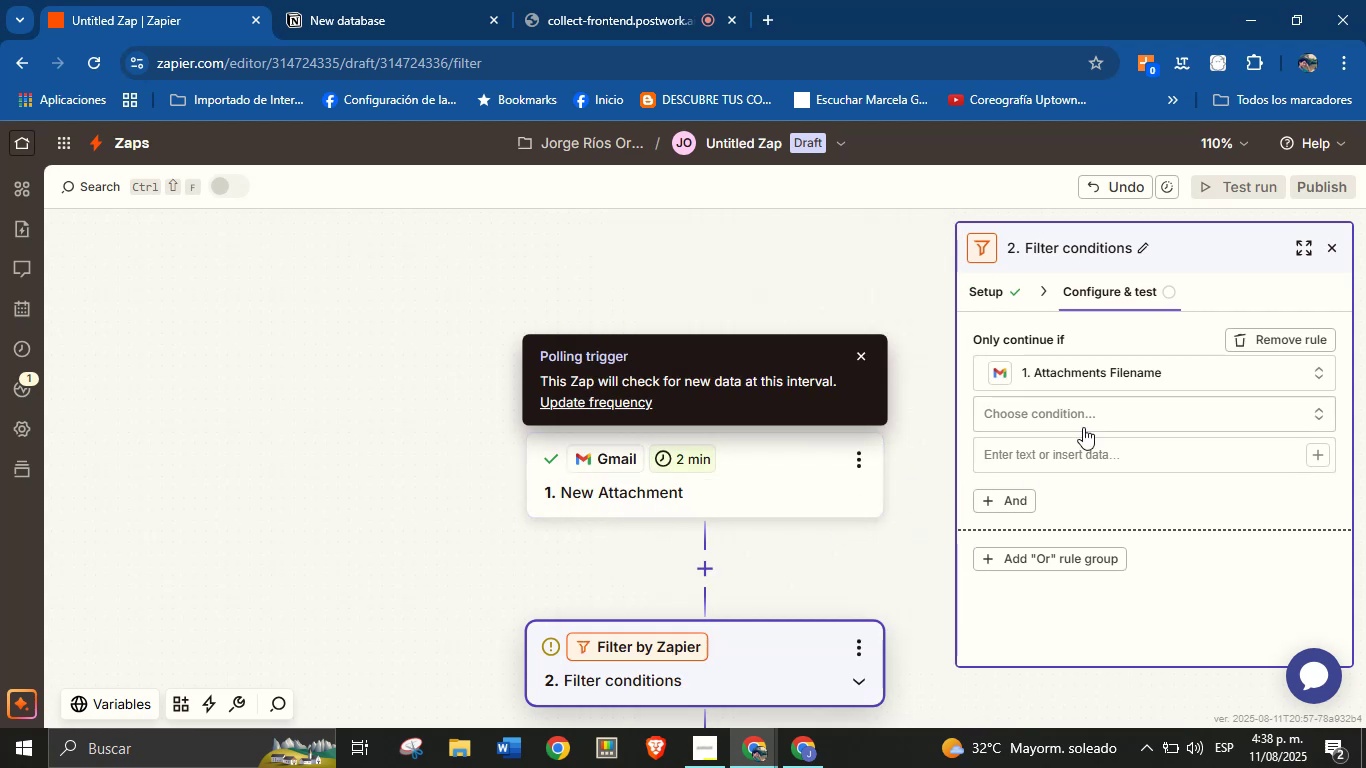 
left_click([1092, 416])
 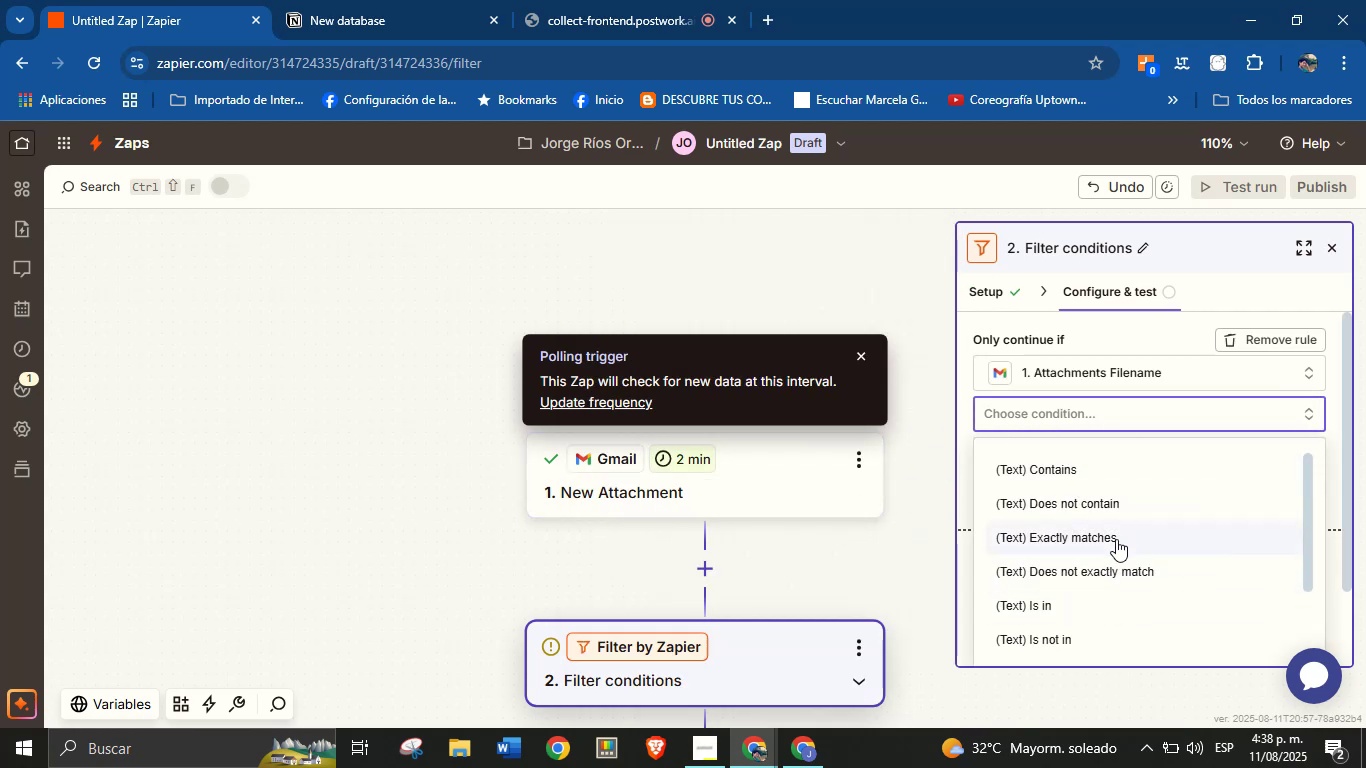 
scroll: coordinate [1132, 492], scroll_direction: down, amount: 2.0
 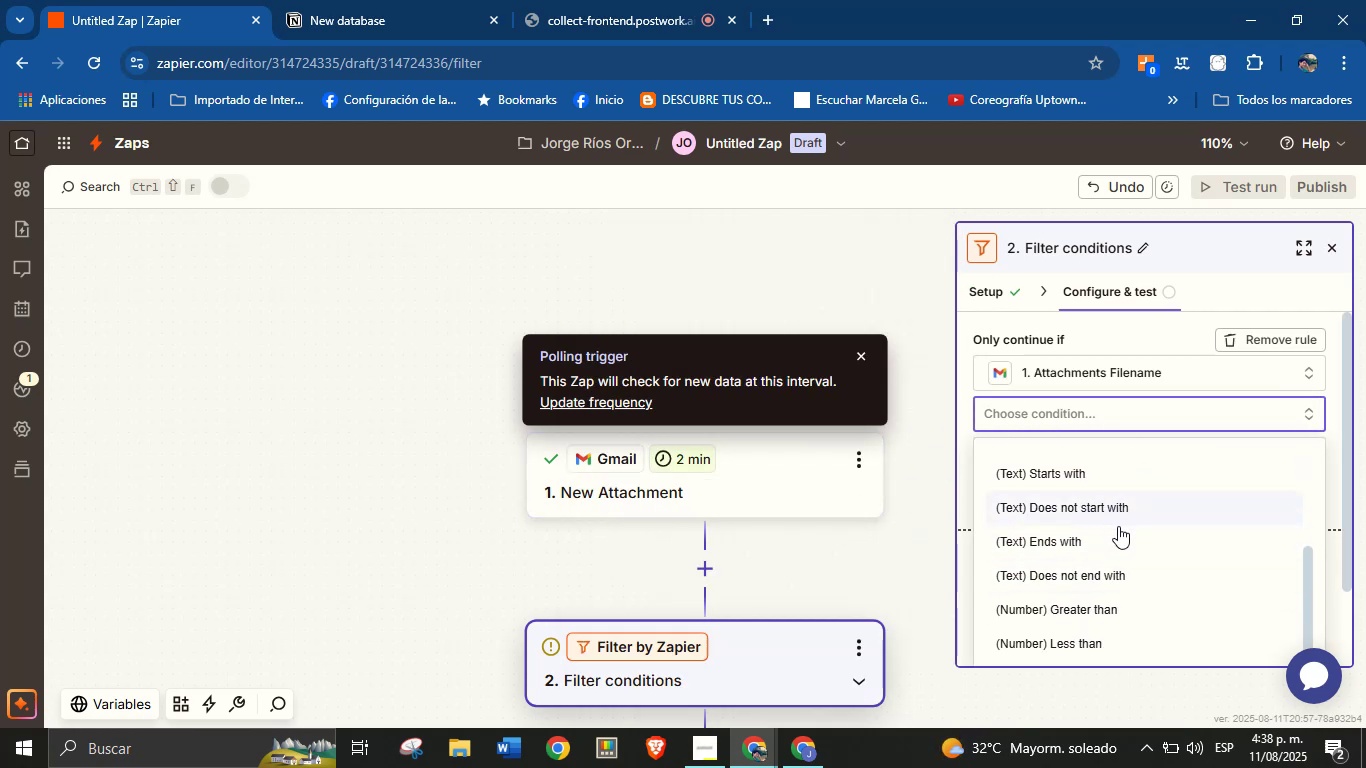 
scroll: coordinate [1120, 533], scroll_direction: up, amount: 1.0
 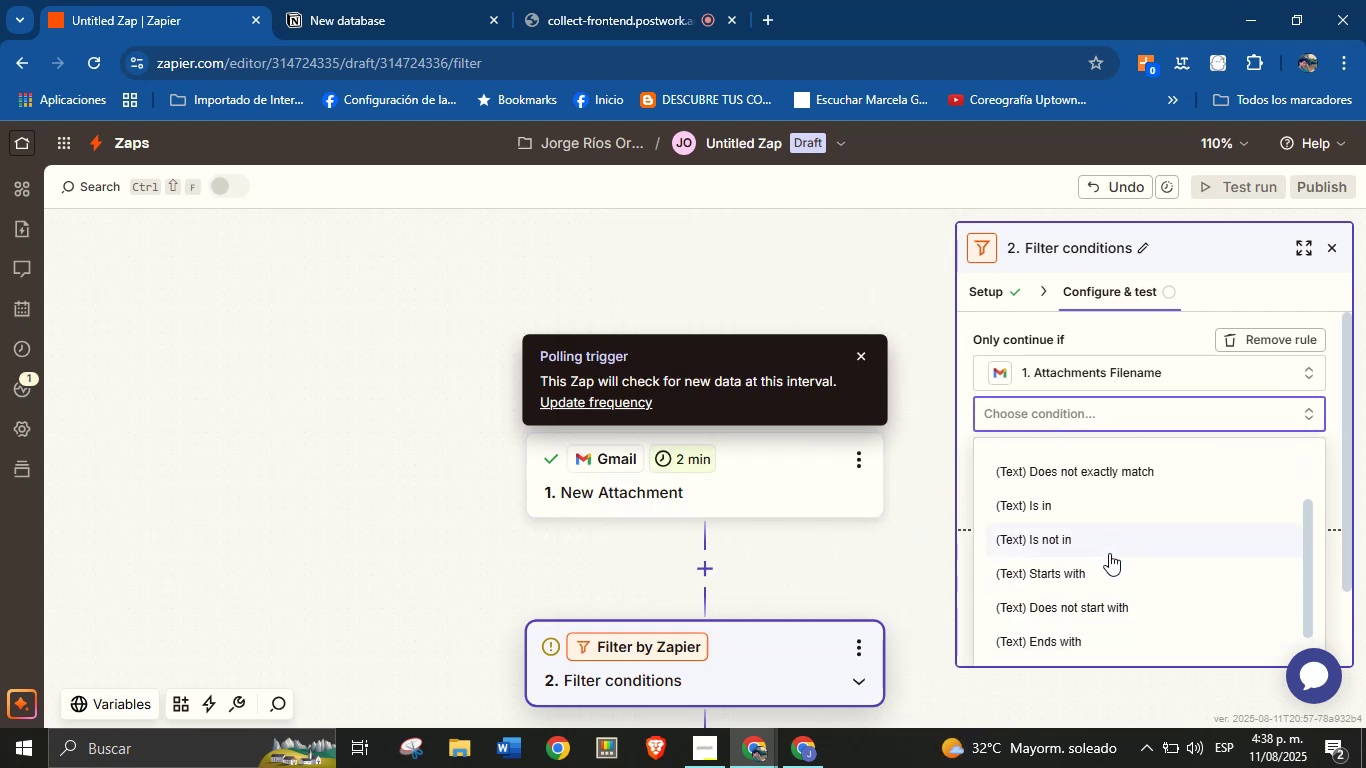 
scroll: coordinate [1125, 530], scroll_direction: down, amount: 2.0
 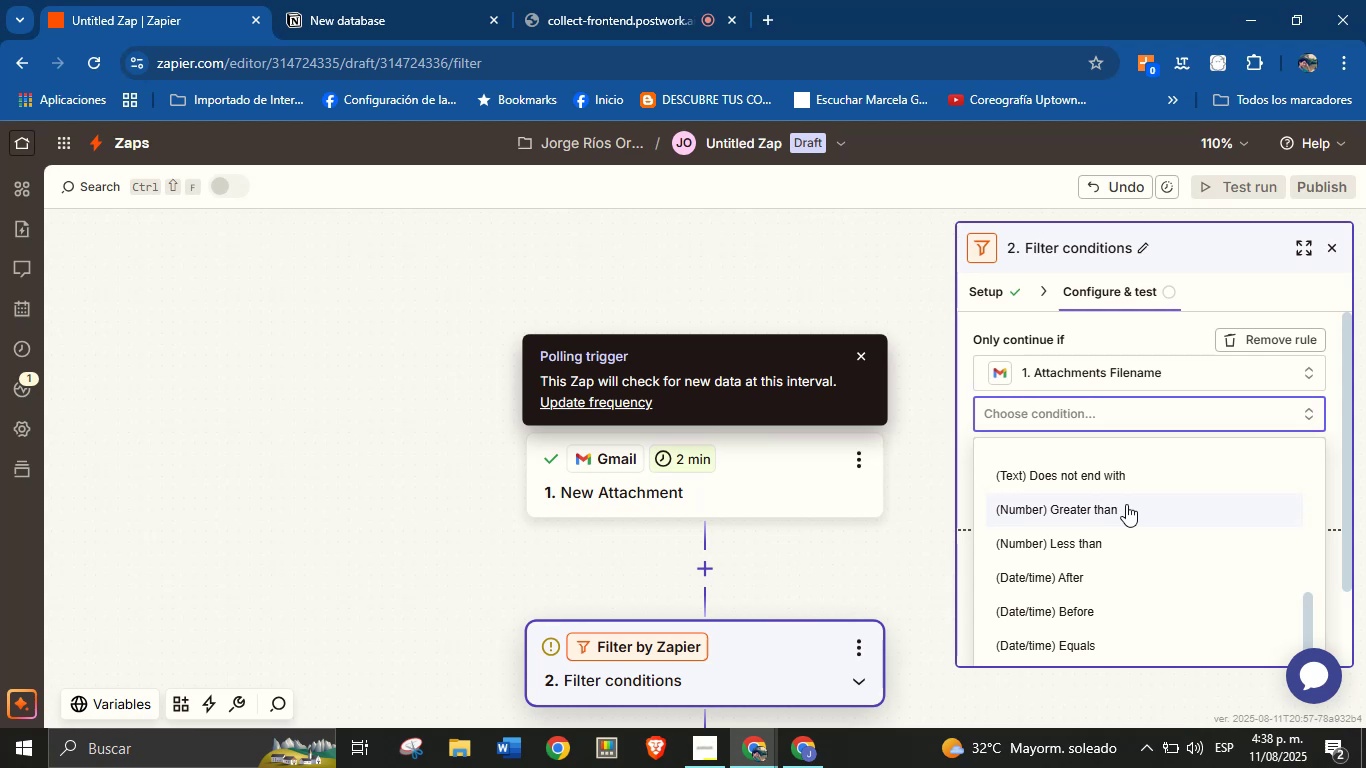 
scroll: coordinate [1126, 509], scroll_direction: up, amount: 1.0
 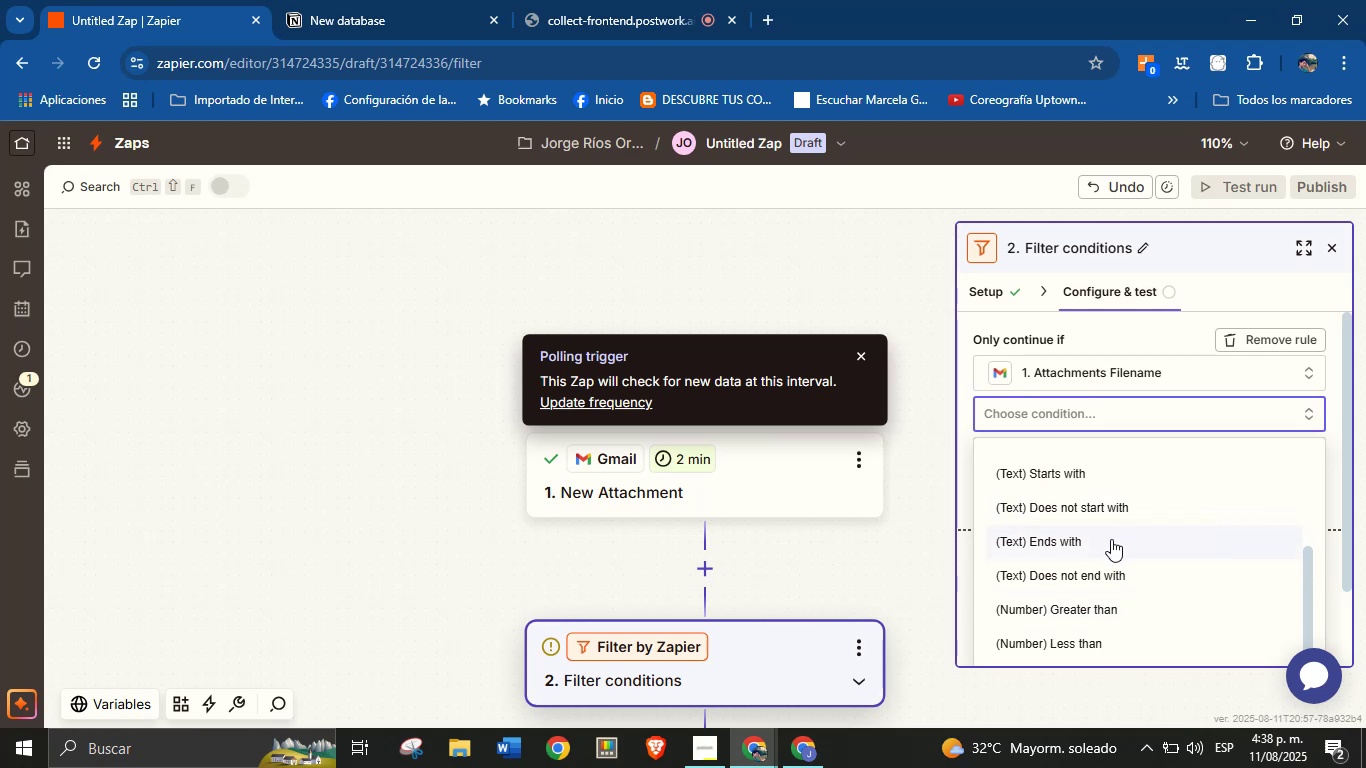 
left_click([1111, 539])
 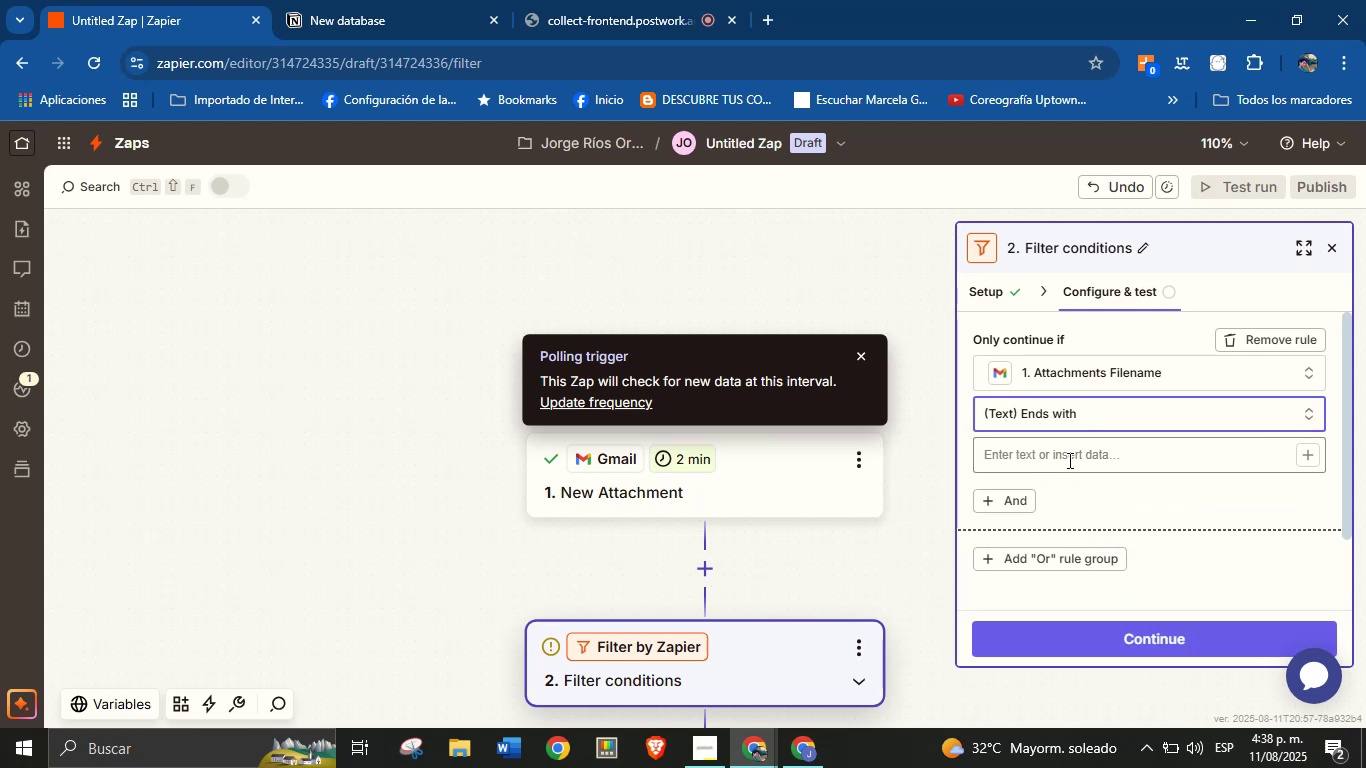 
left_click([1068, 459])
 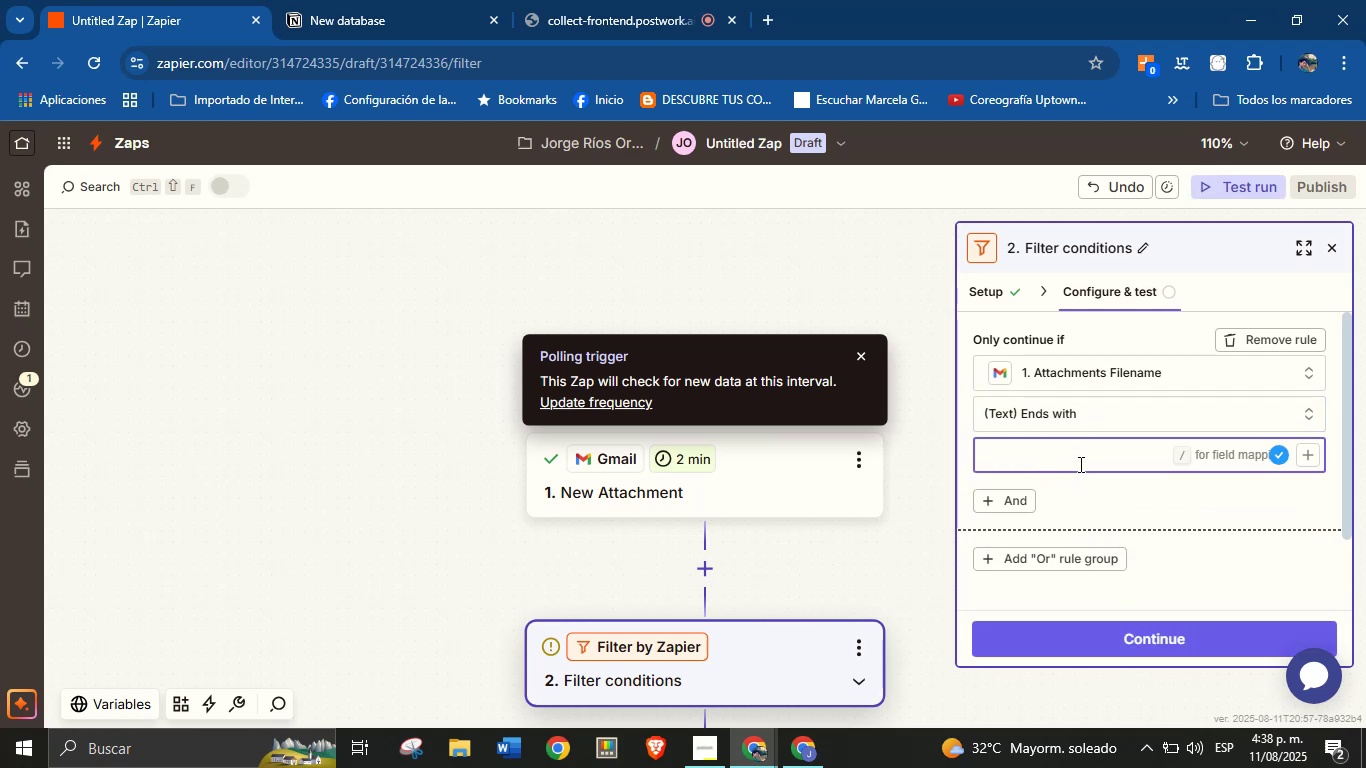 
type(.pdf)
 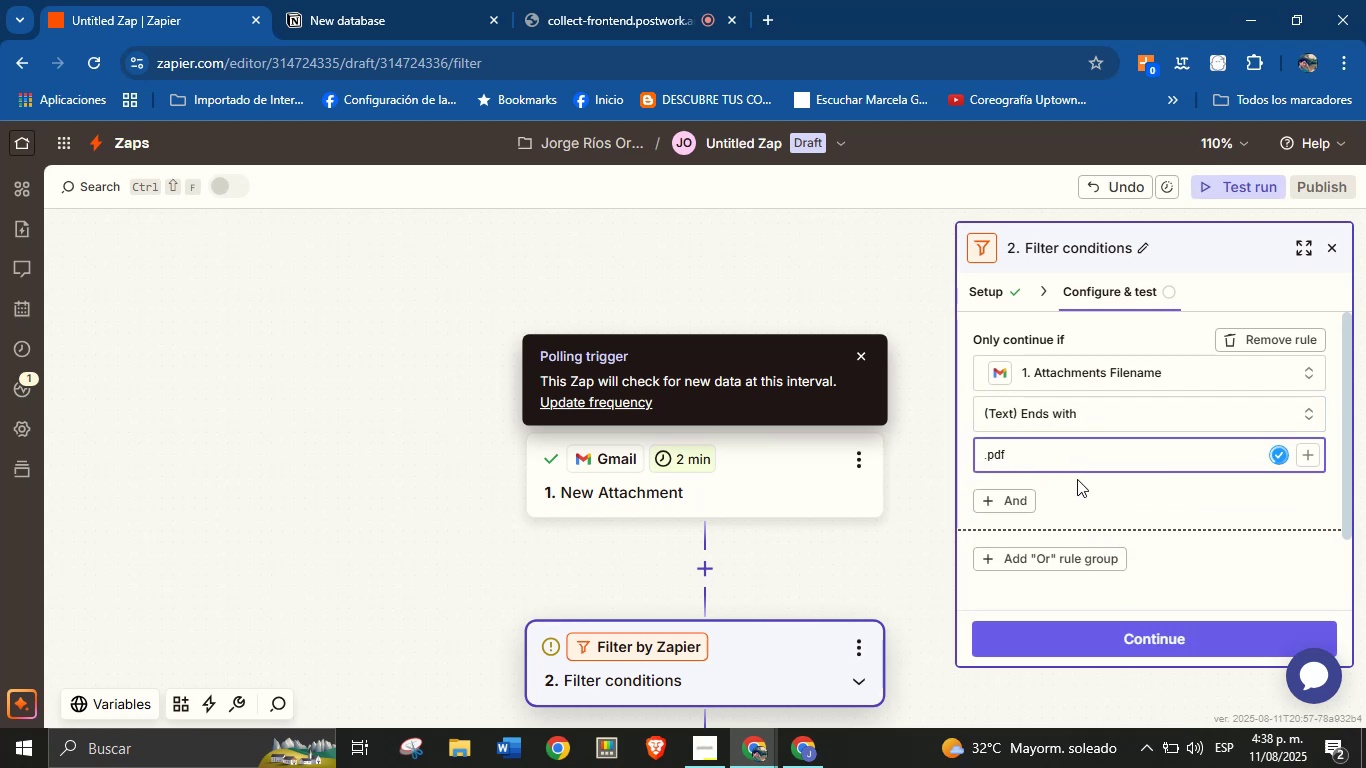 
left_click([1061, 489])
 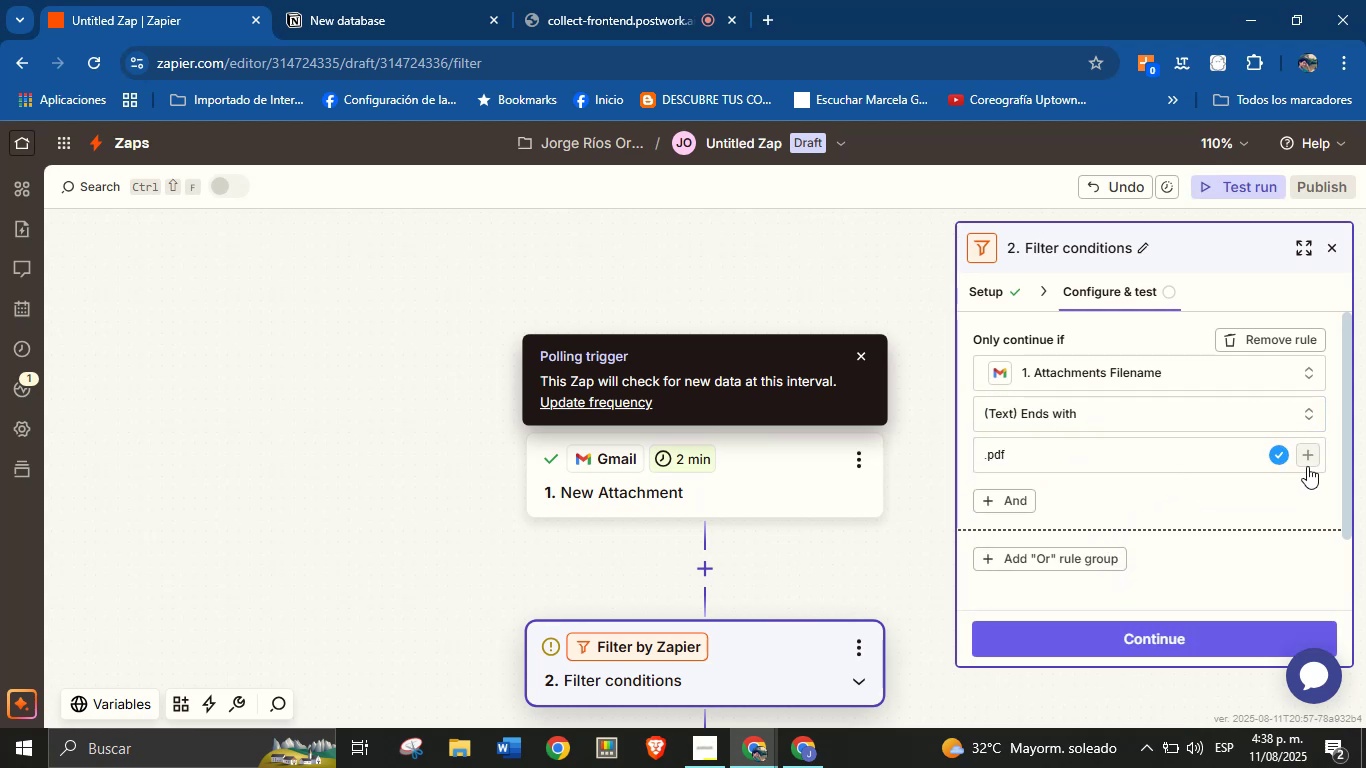 
left_click([1203, 496])
 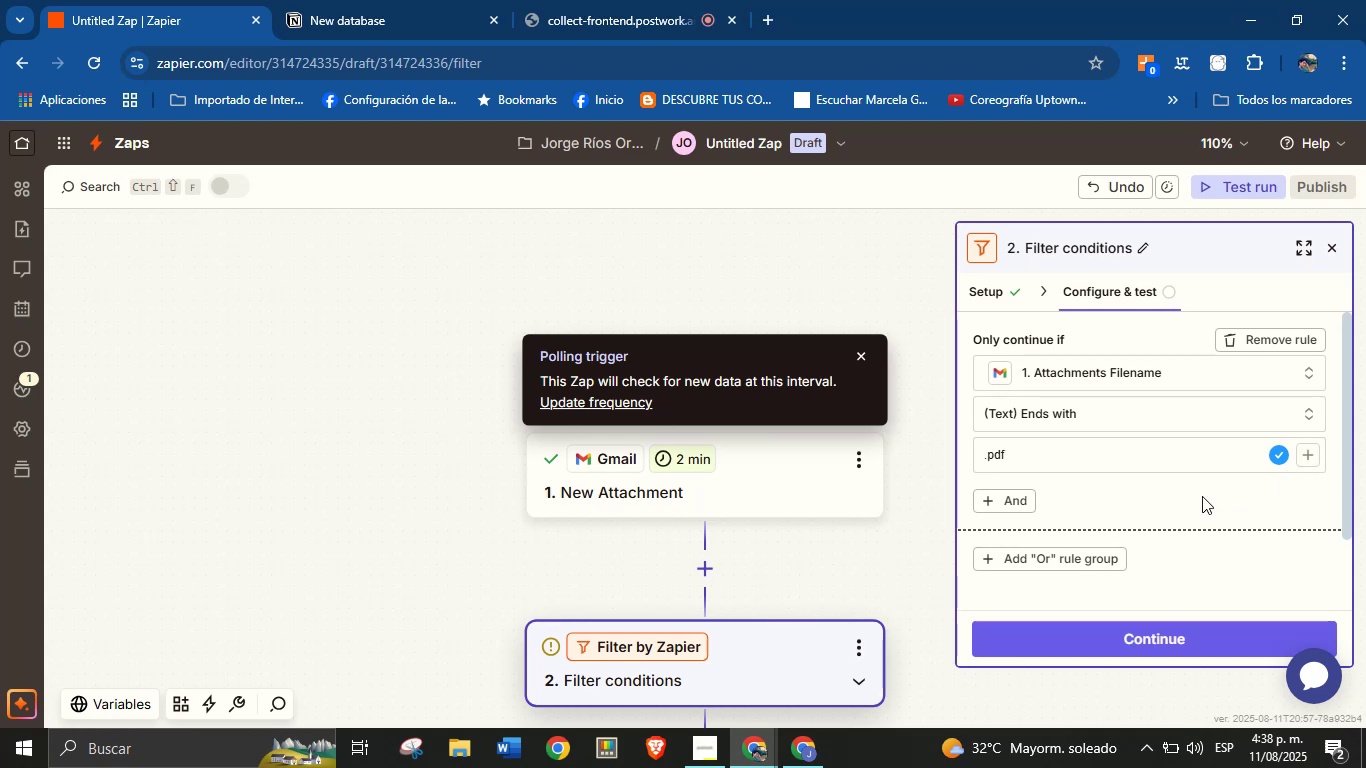 
wait(5.97)
 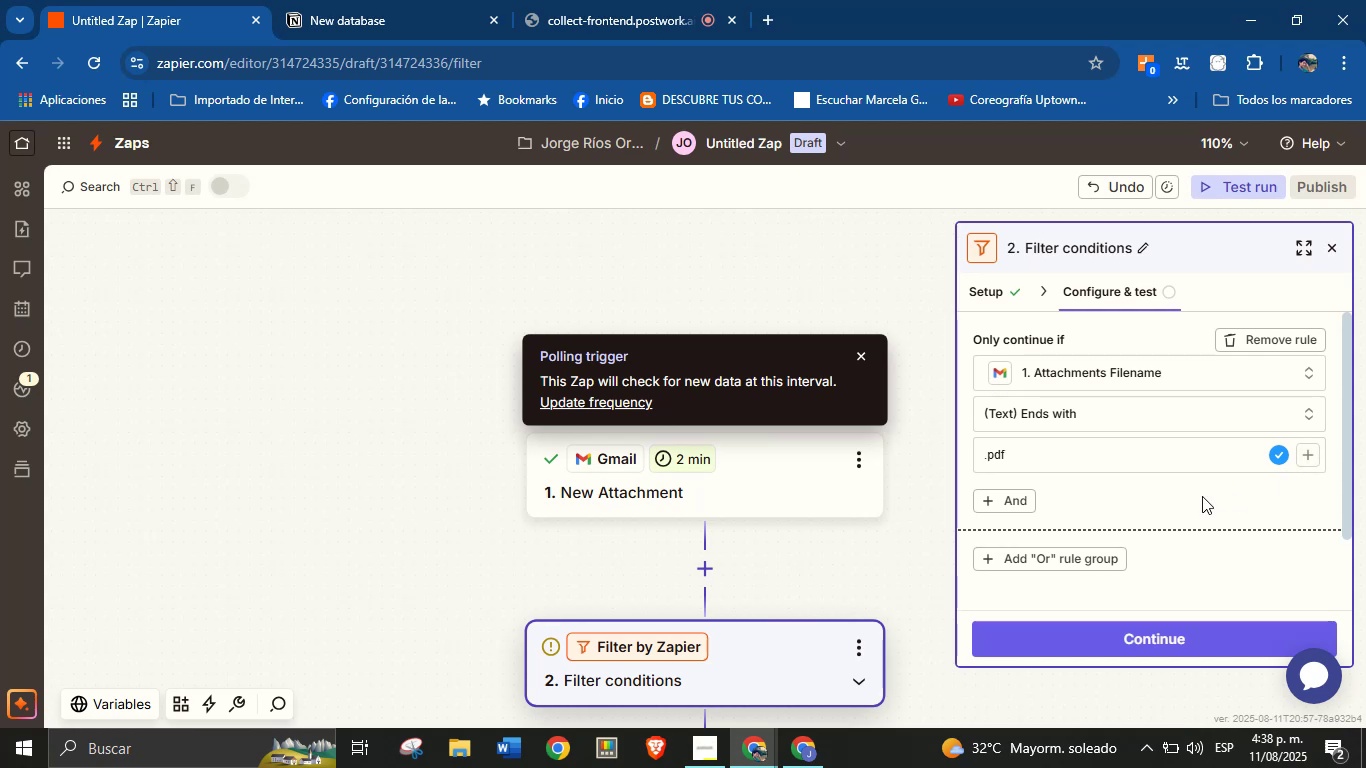 
left_click([1021, 498])
 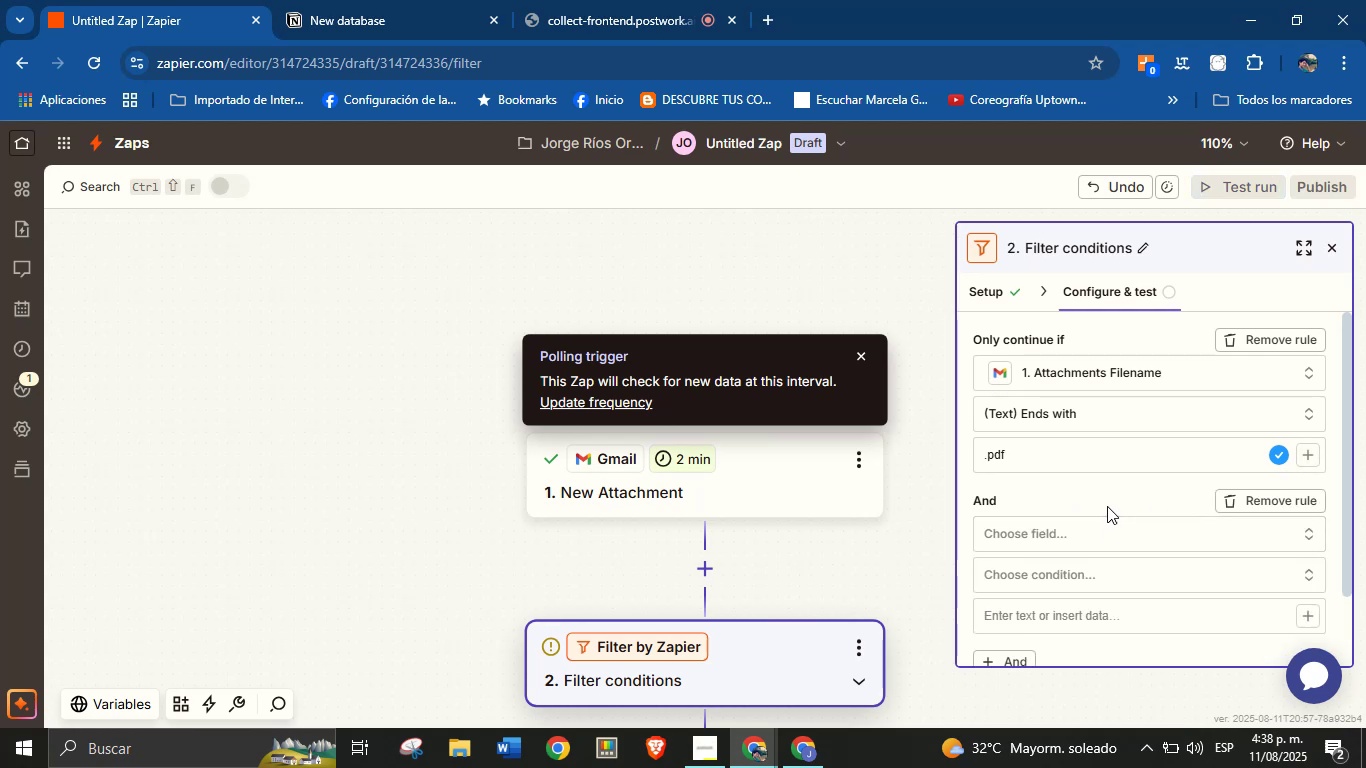 
left_click([1108, 499])
 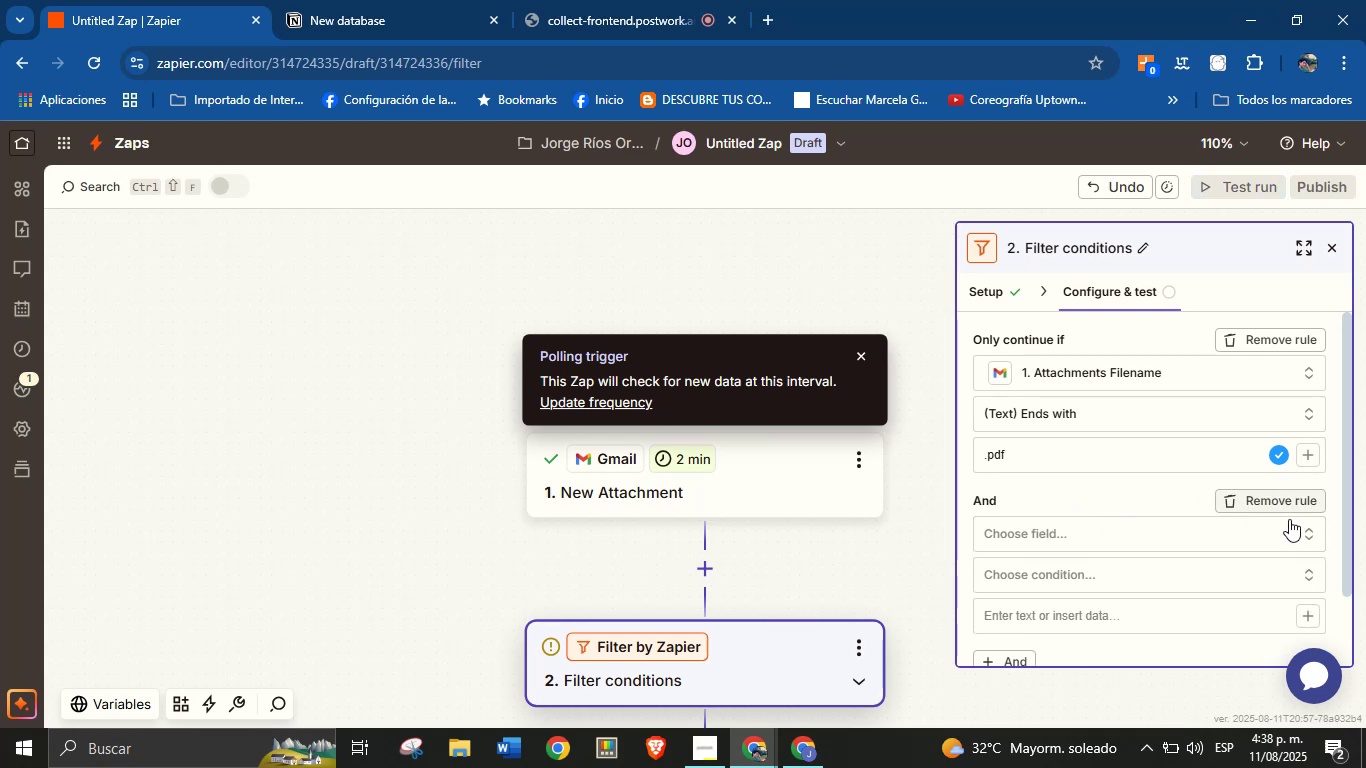 
left_click([1291, 506])
 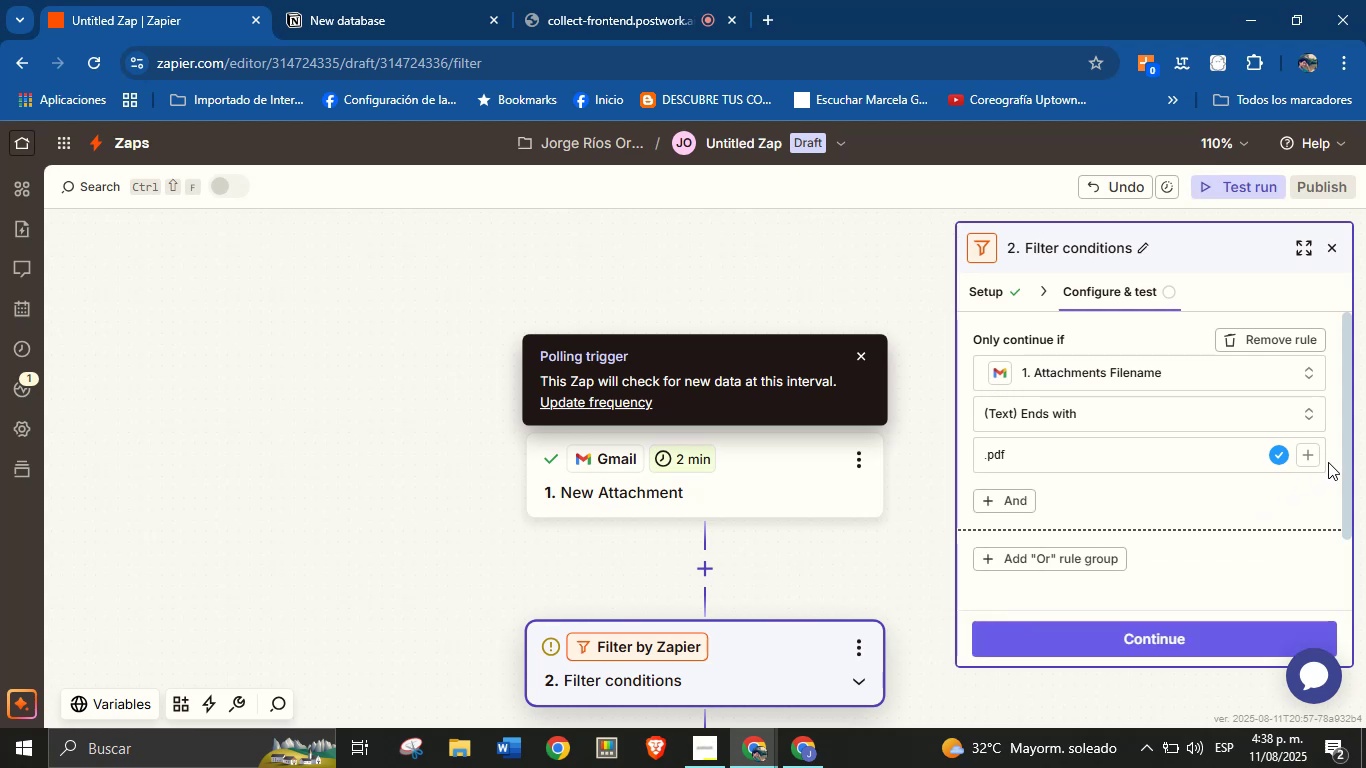 
left_click([1309, 460])
 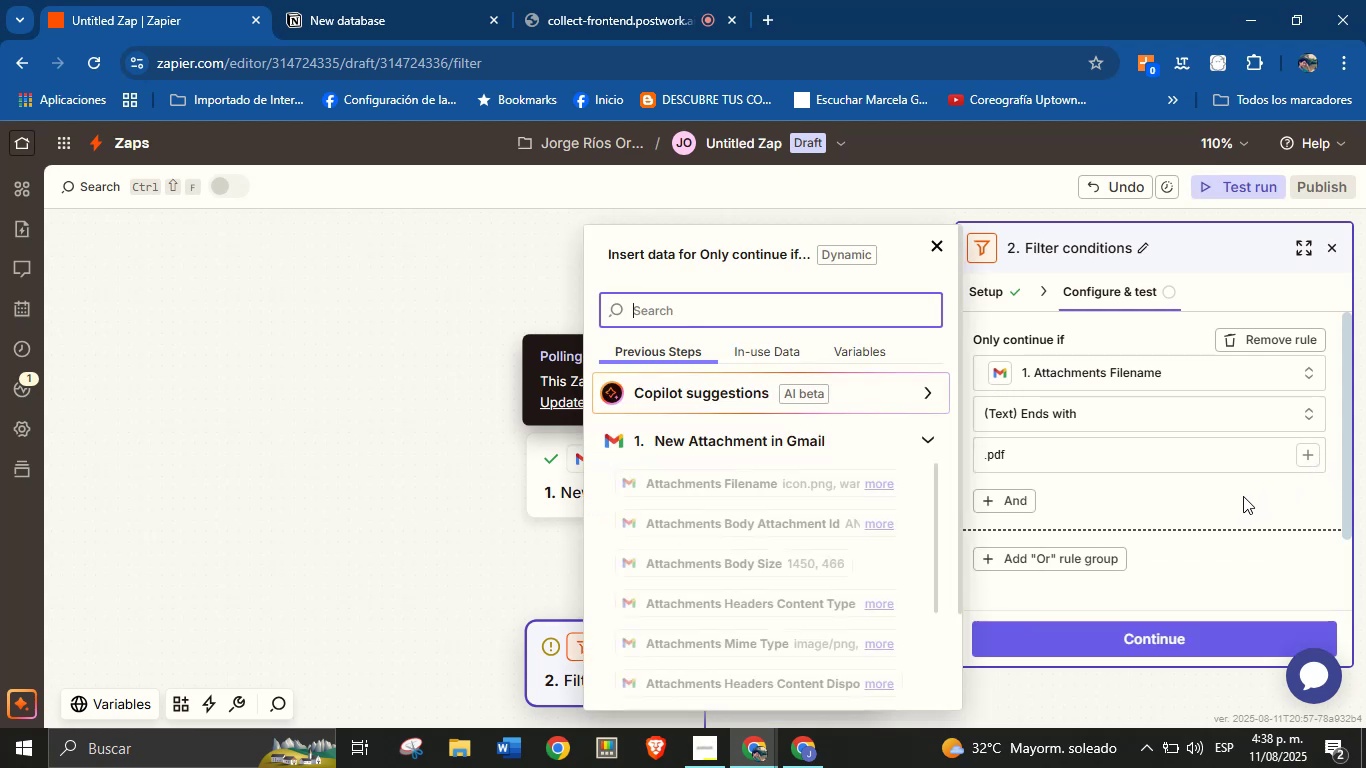 
left_click([1214, 501])
 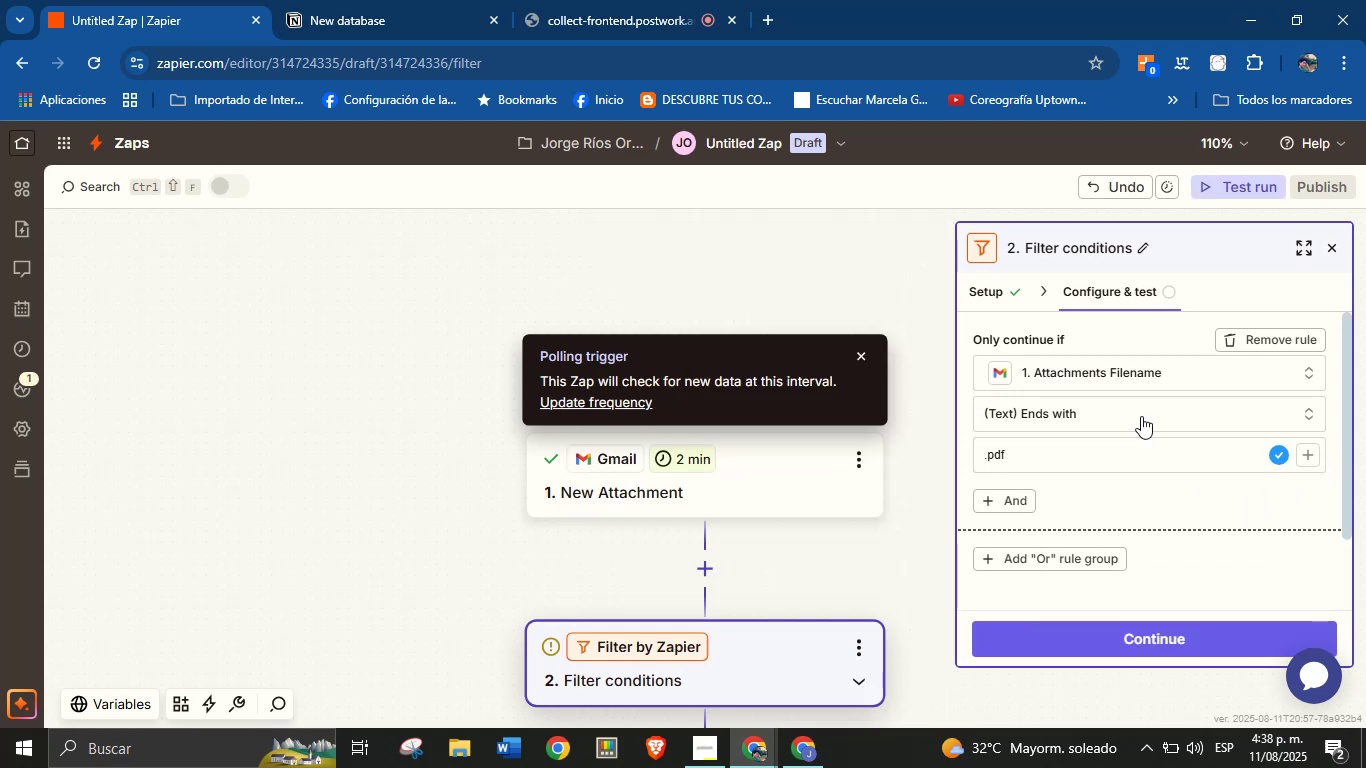 
scroll: coordinate [1178, 426], scroll_direction: up, amount: 1.0
 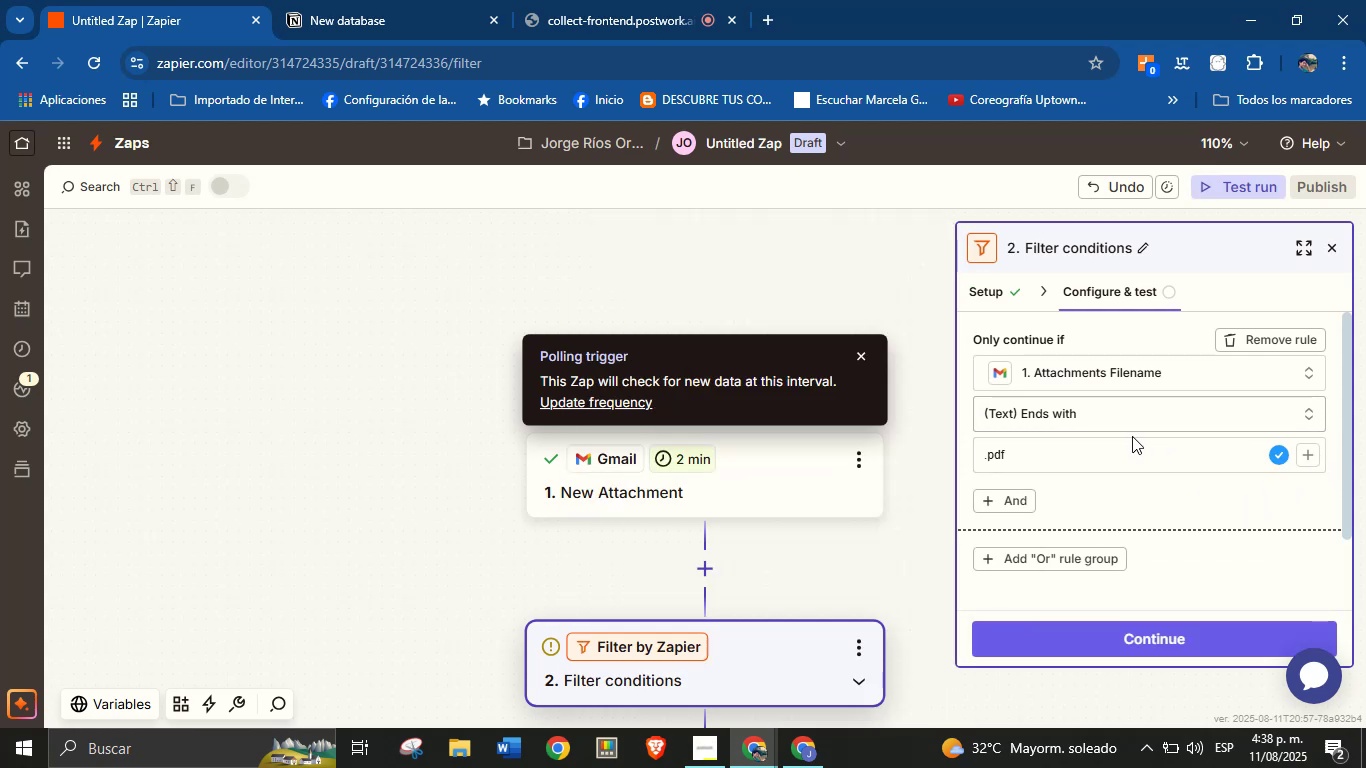 
scroll: coordinate [1106, 443], scroll_direction: down, amount: 1.0
 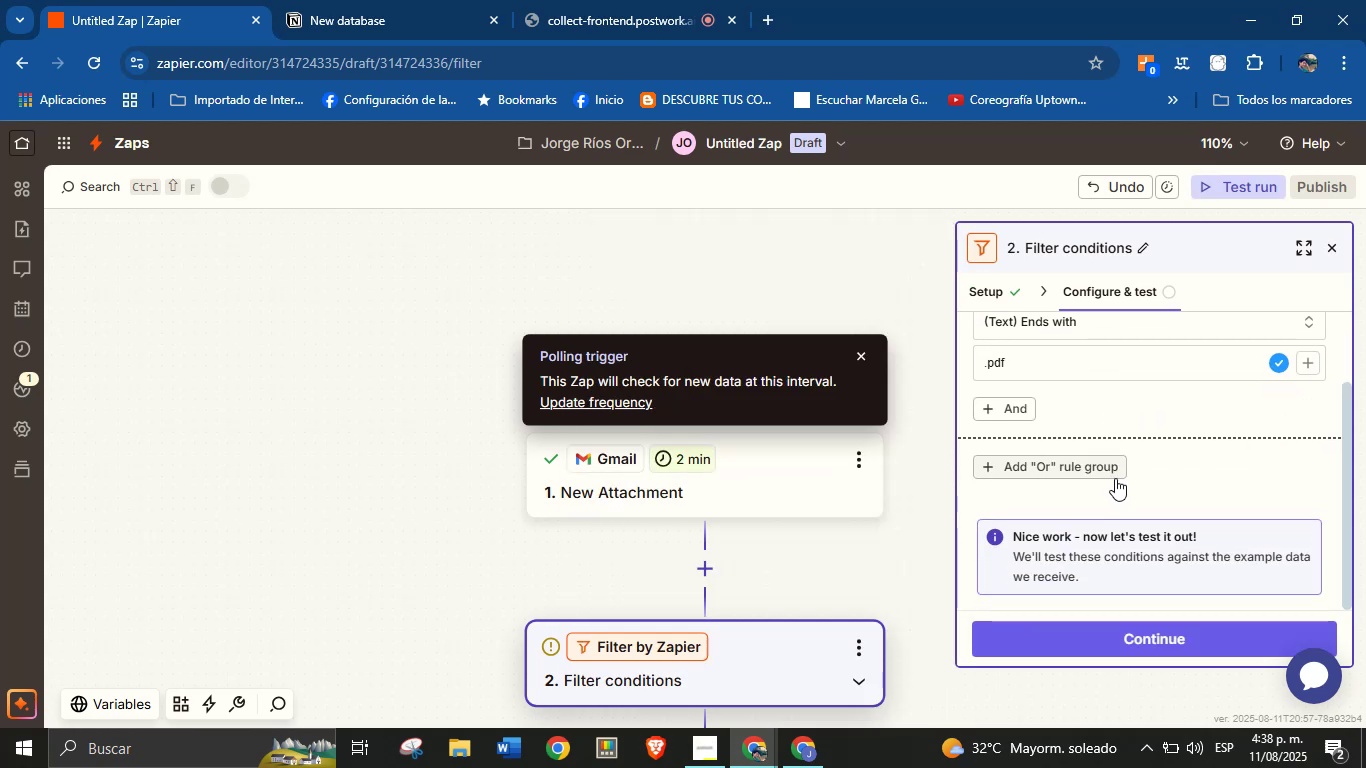 
scroll: coordinate [1123, 470], scroll_direction: up, amount: 1.0
 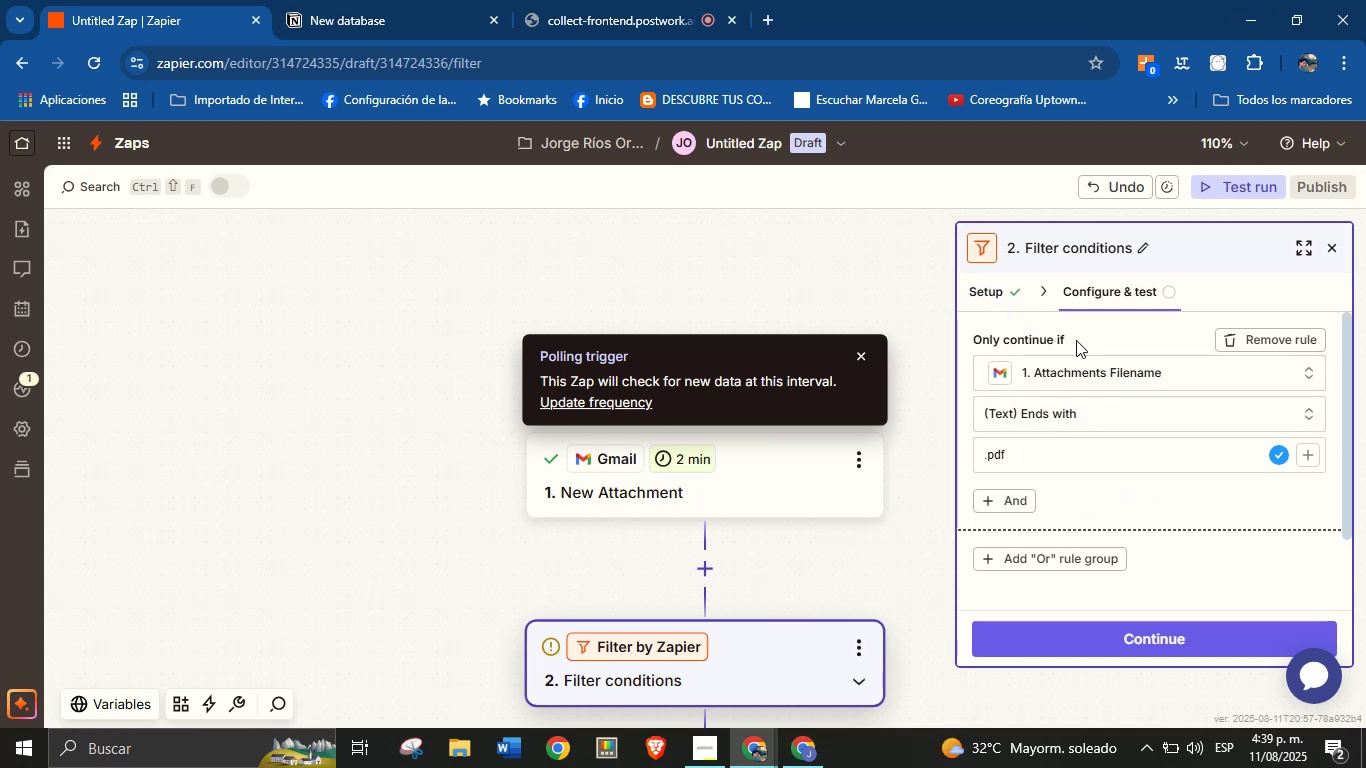 
wait(39.88)
 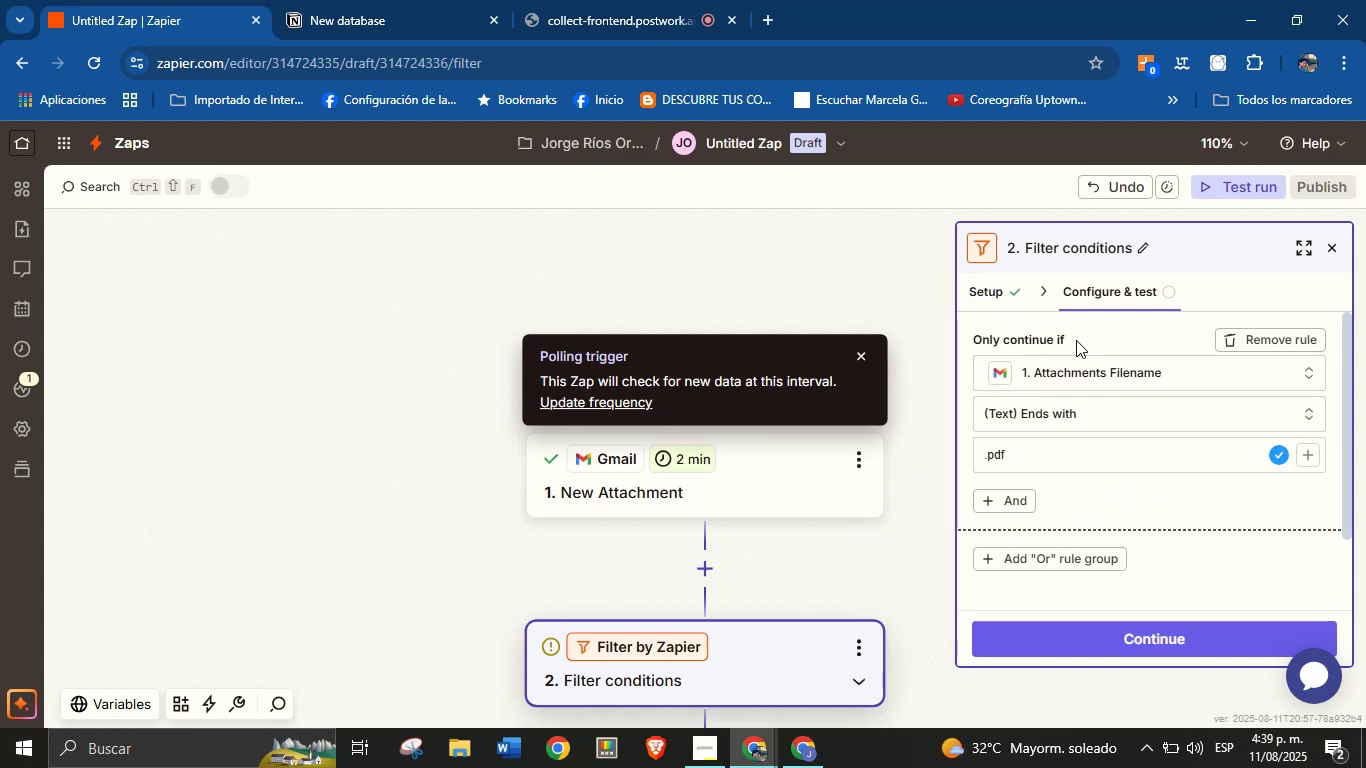 
left_click([1033, 338])
 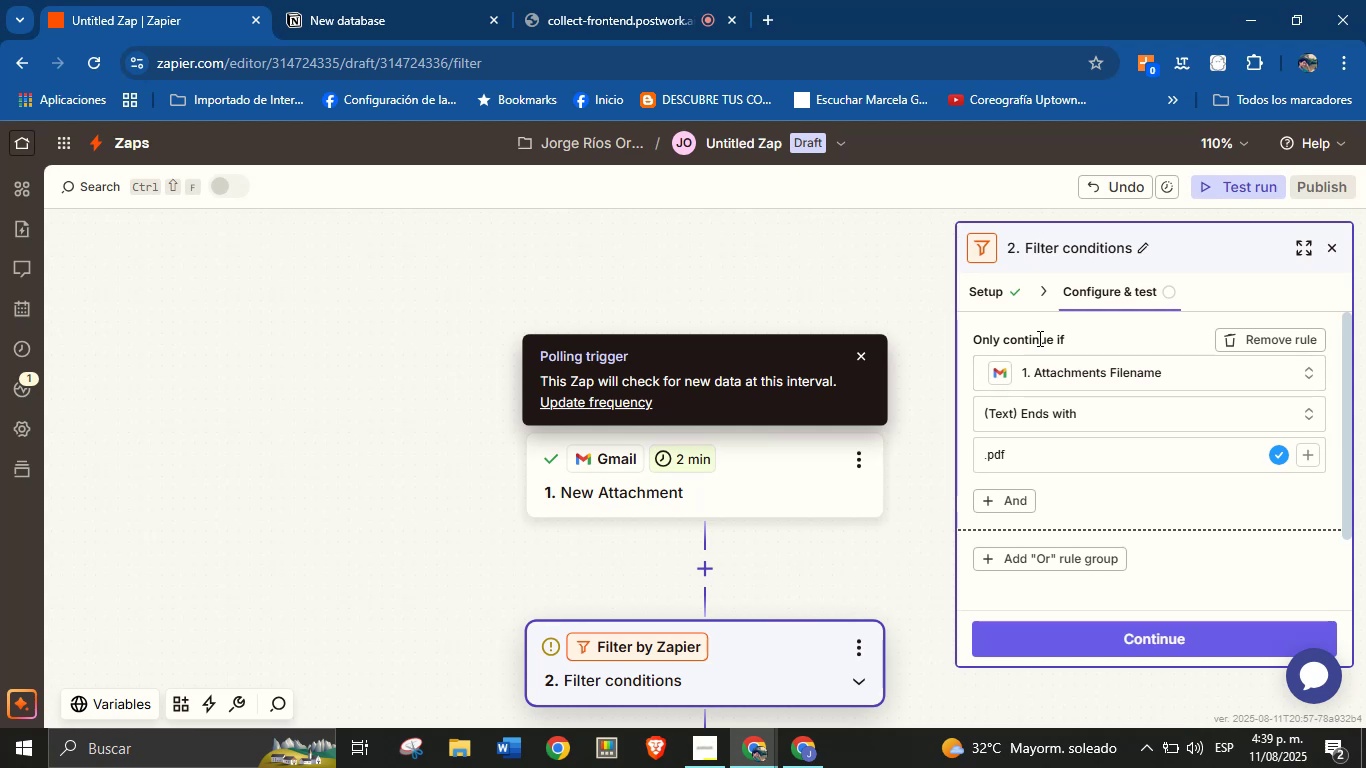 
scroll: coordinate [1064, 364], scroll_direction: up, amount: 3.0
 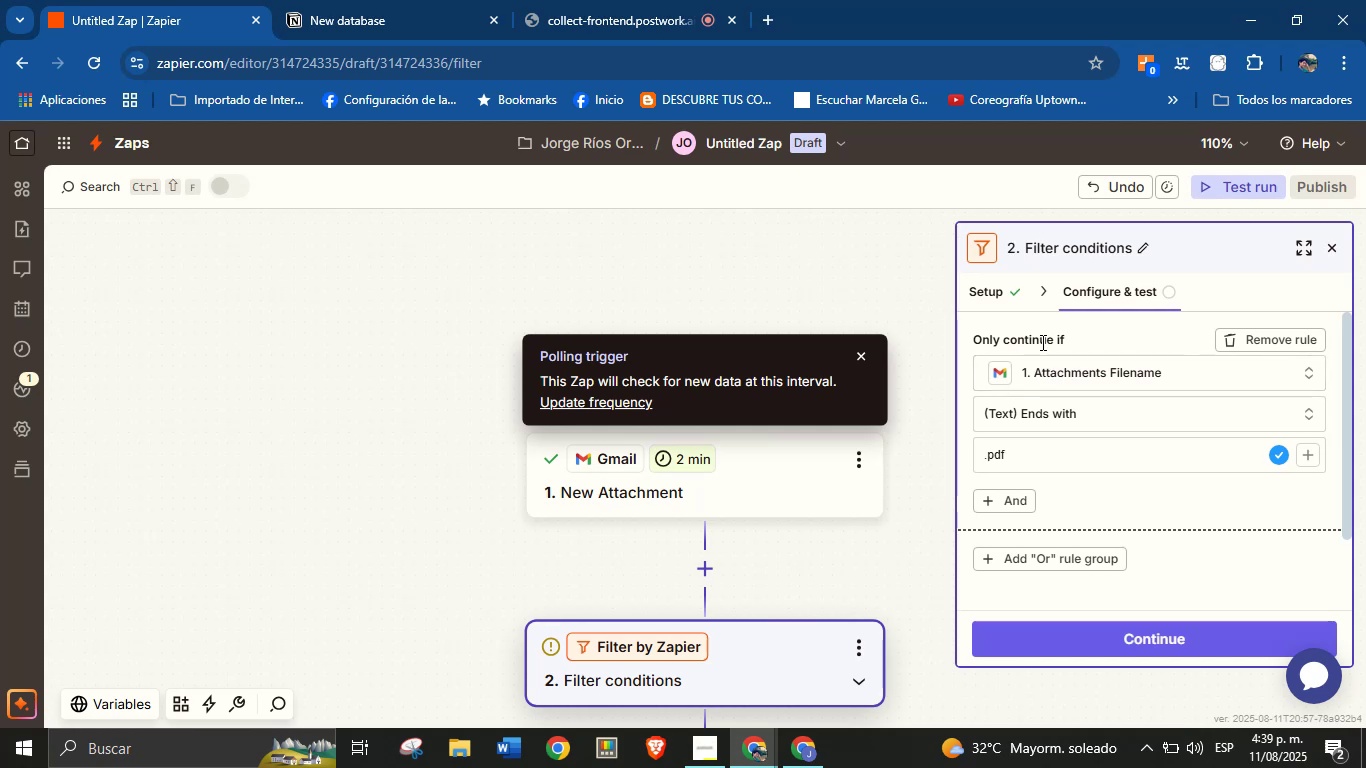 
left_click([1043, 338])
 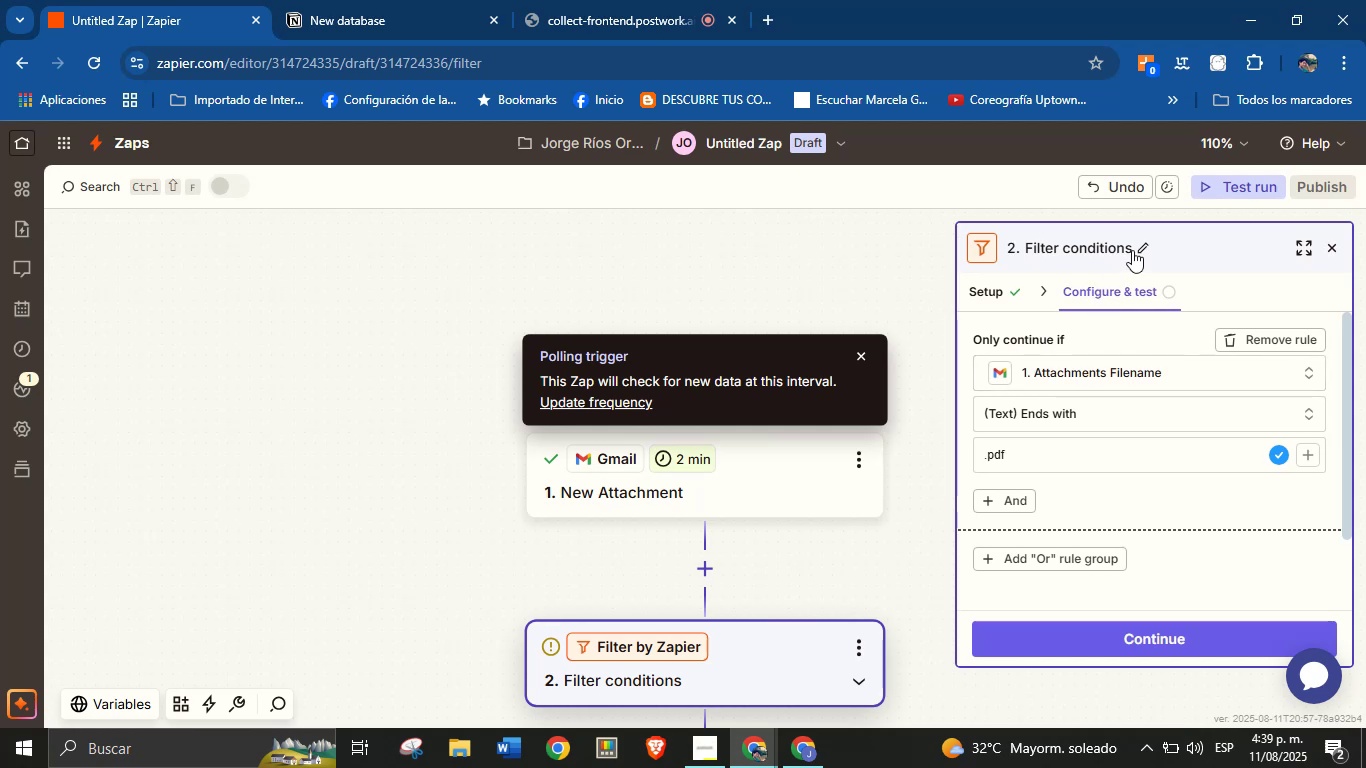 
left_click([1135, 247])
 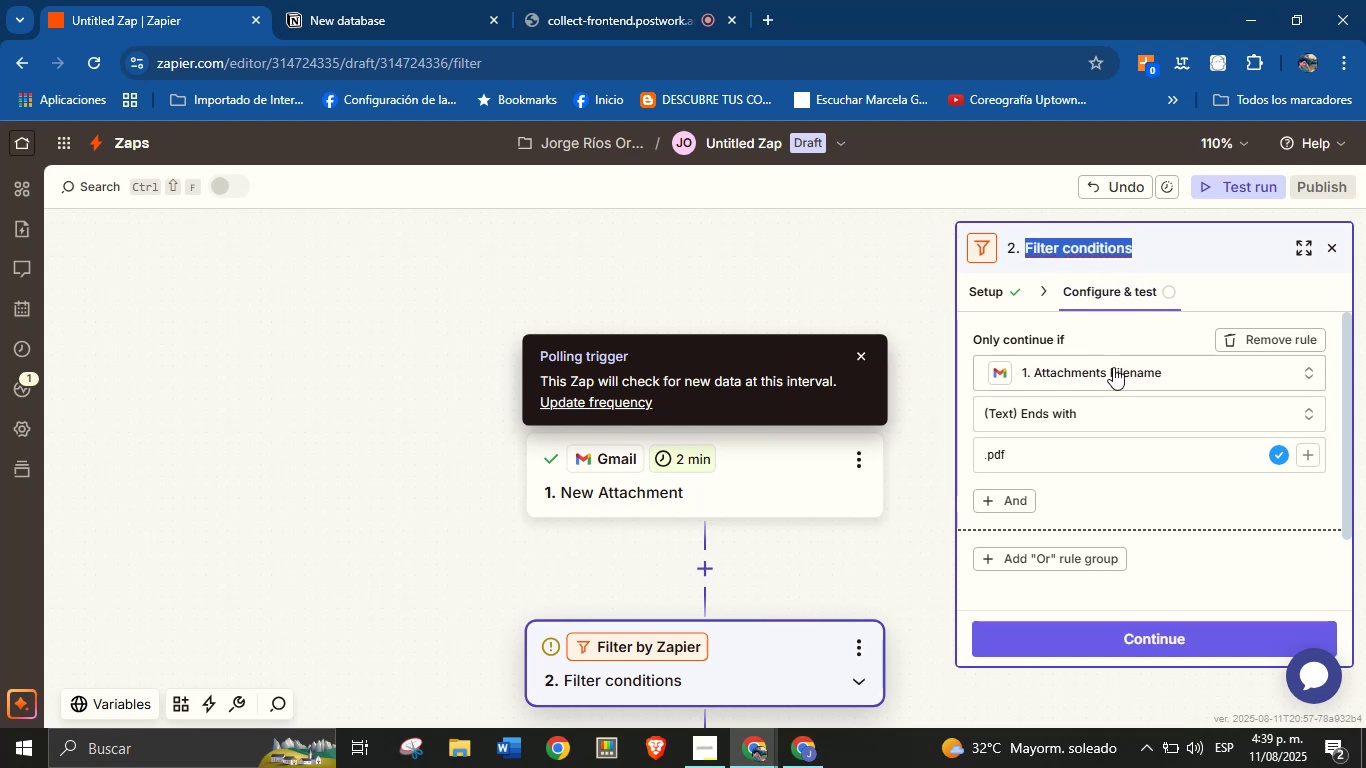 
left_click([1114, 340])
 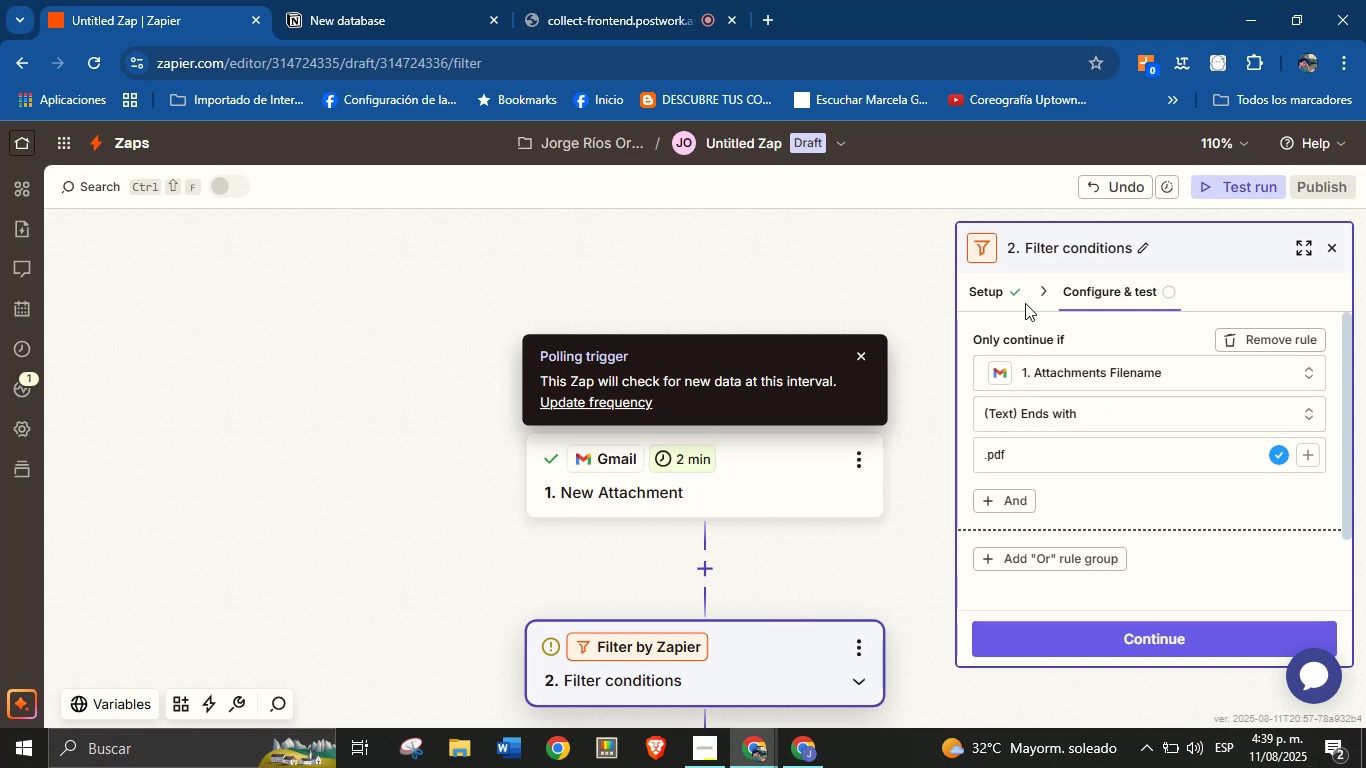 
left_click([999, 296])
 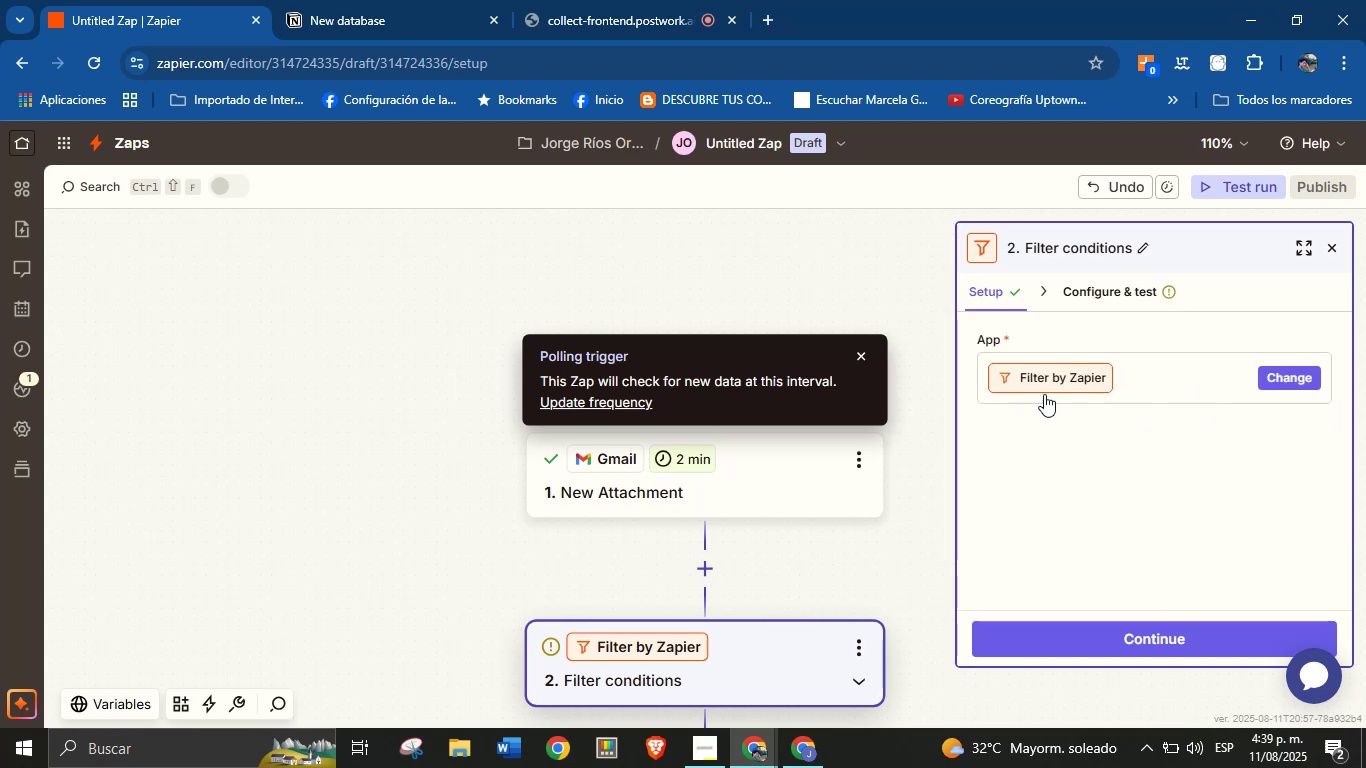 
left_click([1059, 380])
 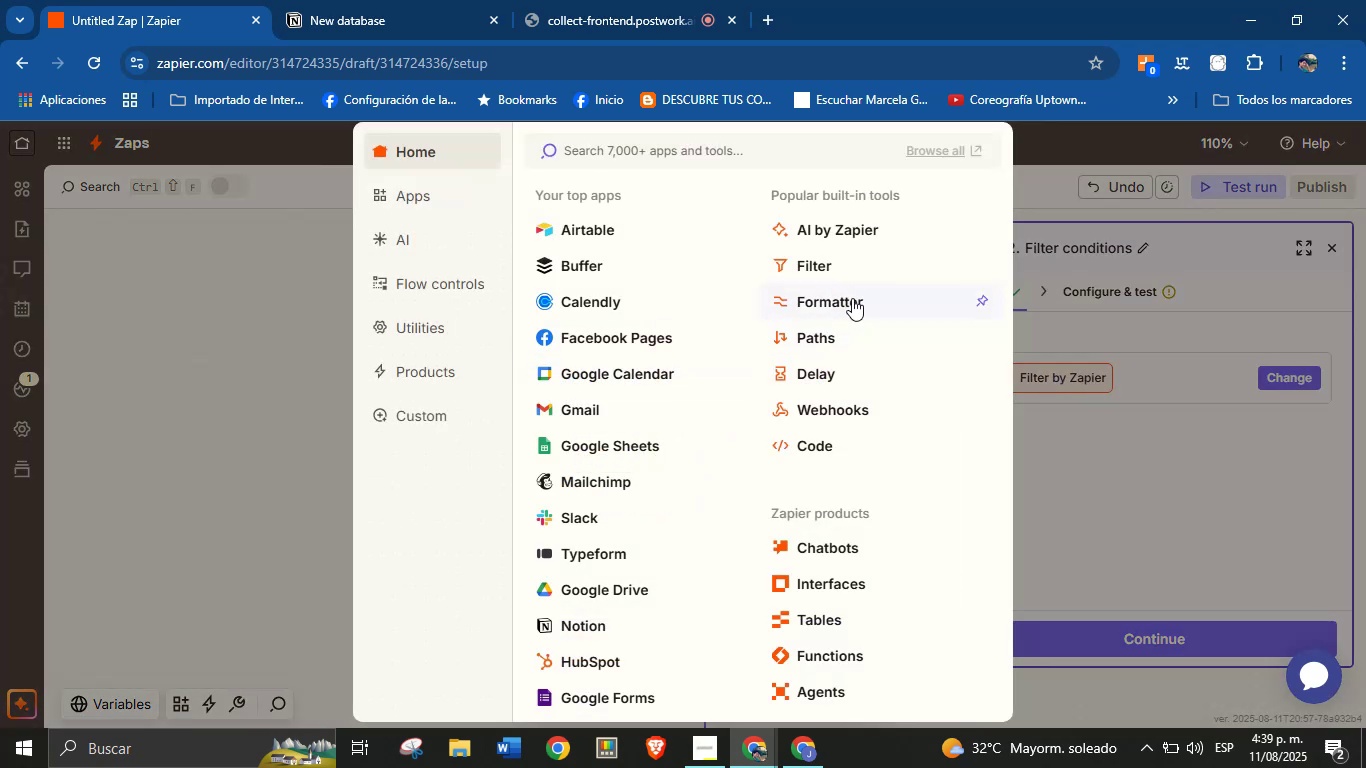 
left_click([858, 269])
 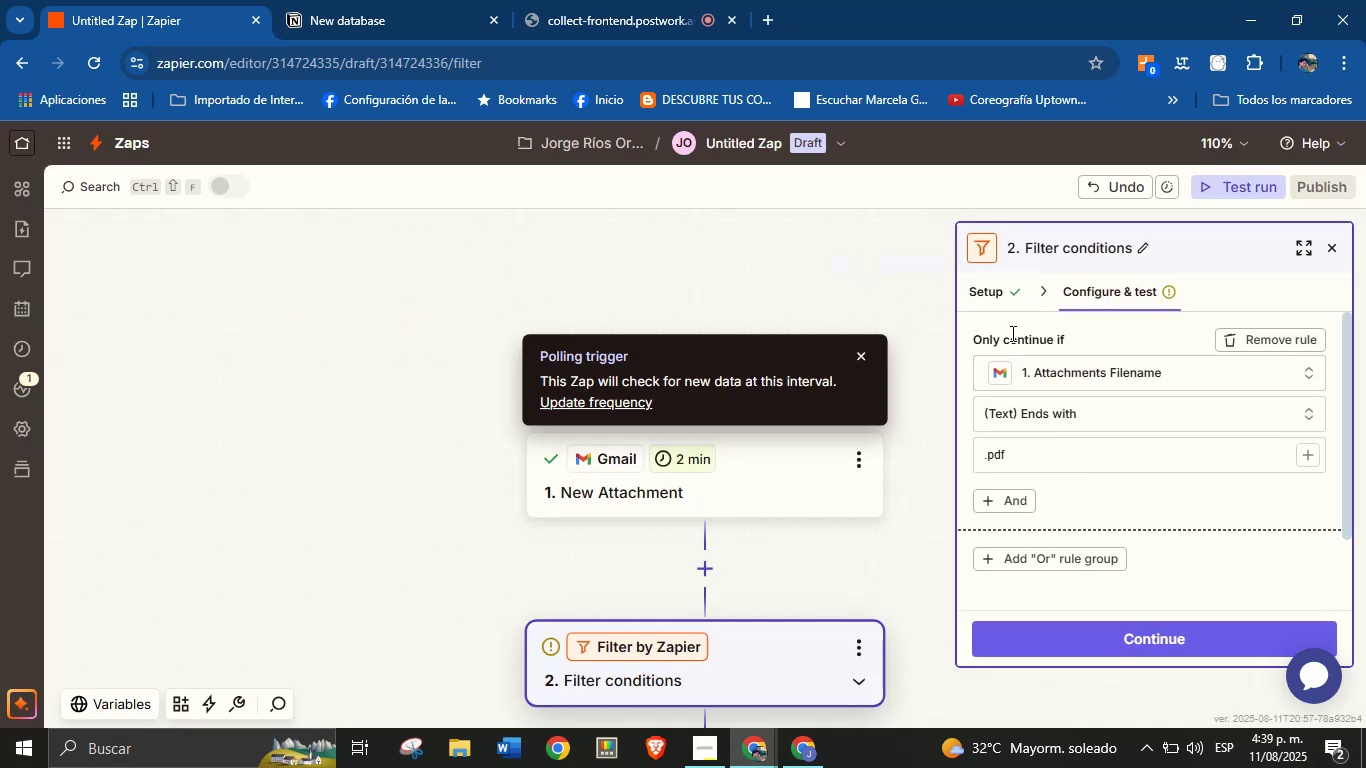 
left_click([1283, 339])
 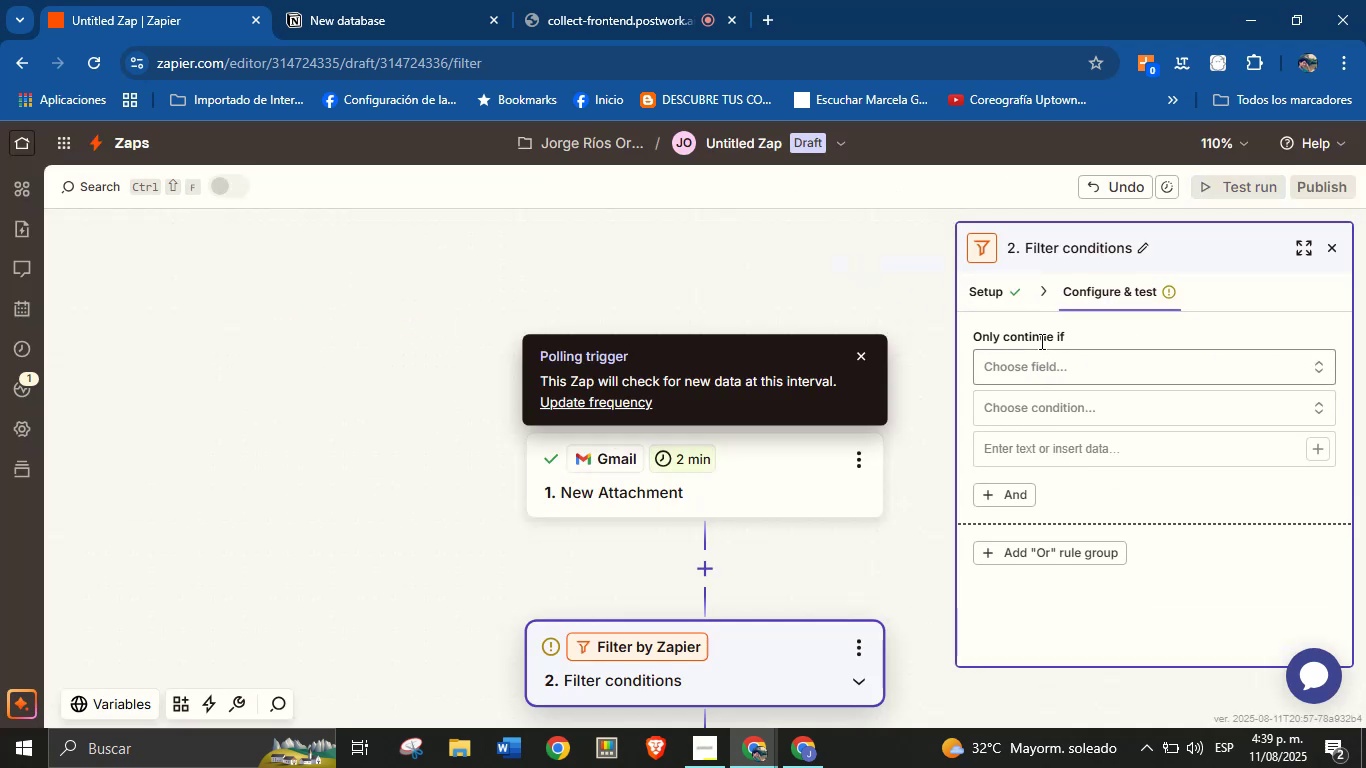 
left_click([1040, 336])
 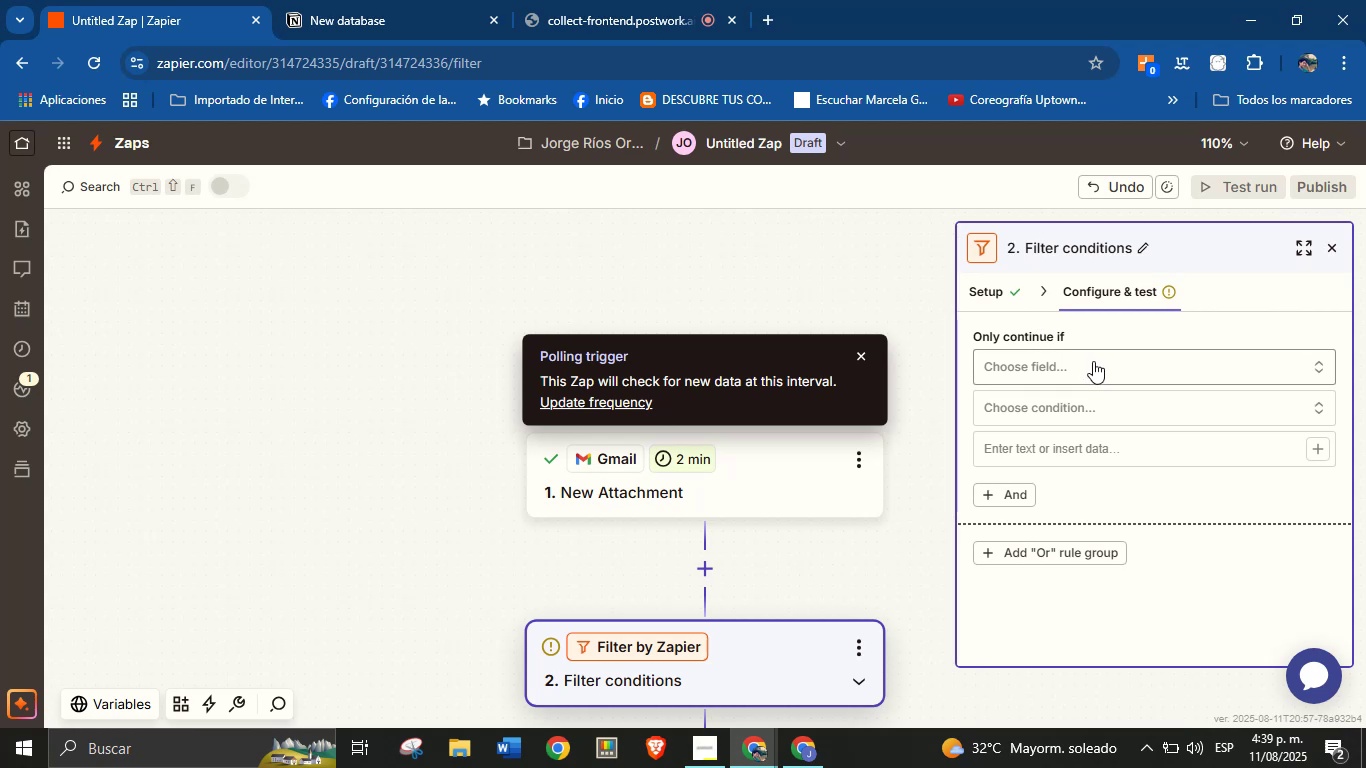 
left_click([1093, 361])
 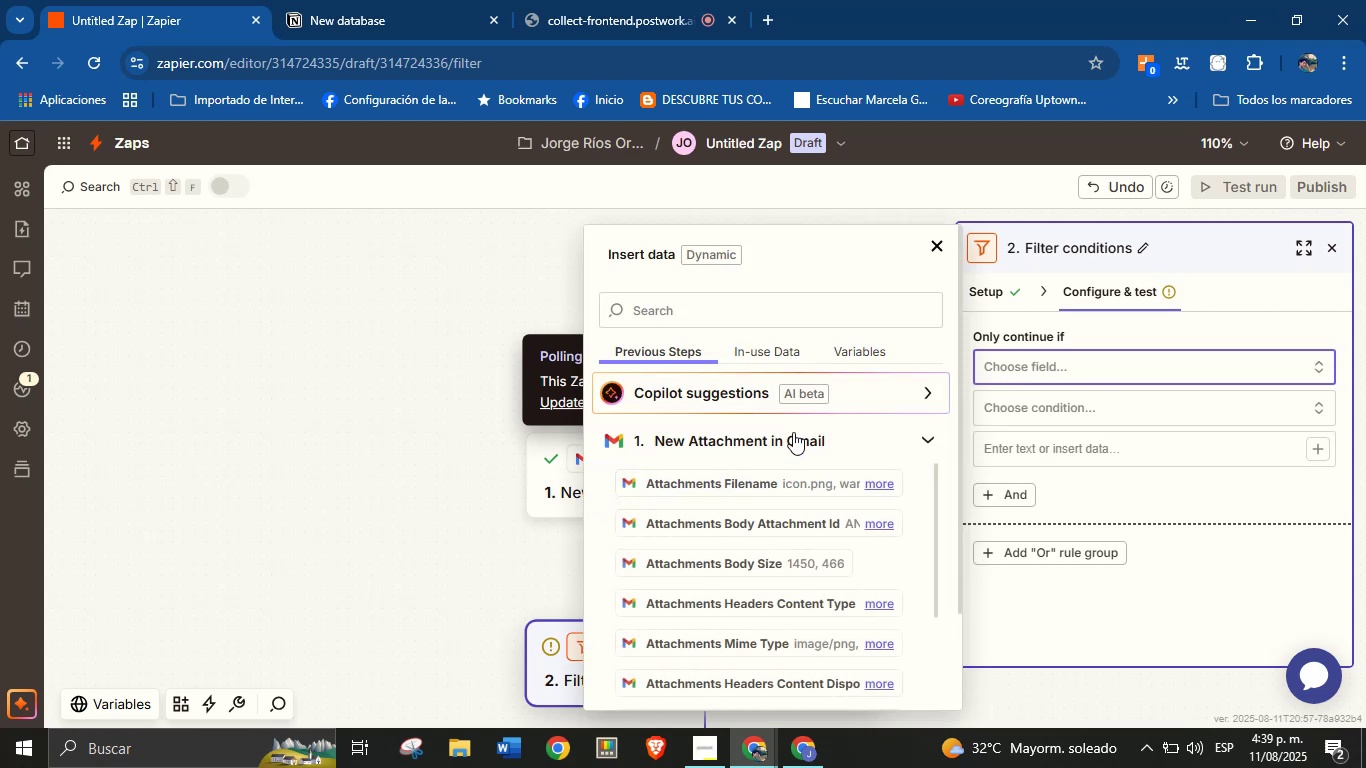 
wait(5.71)
 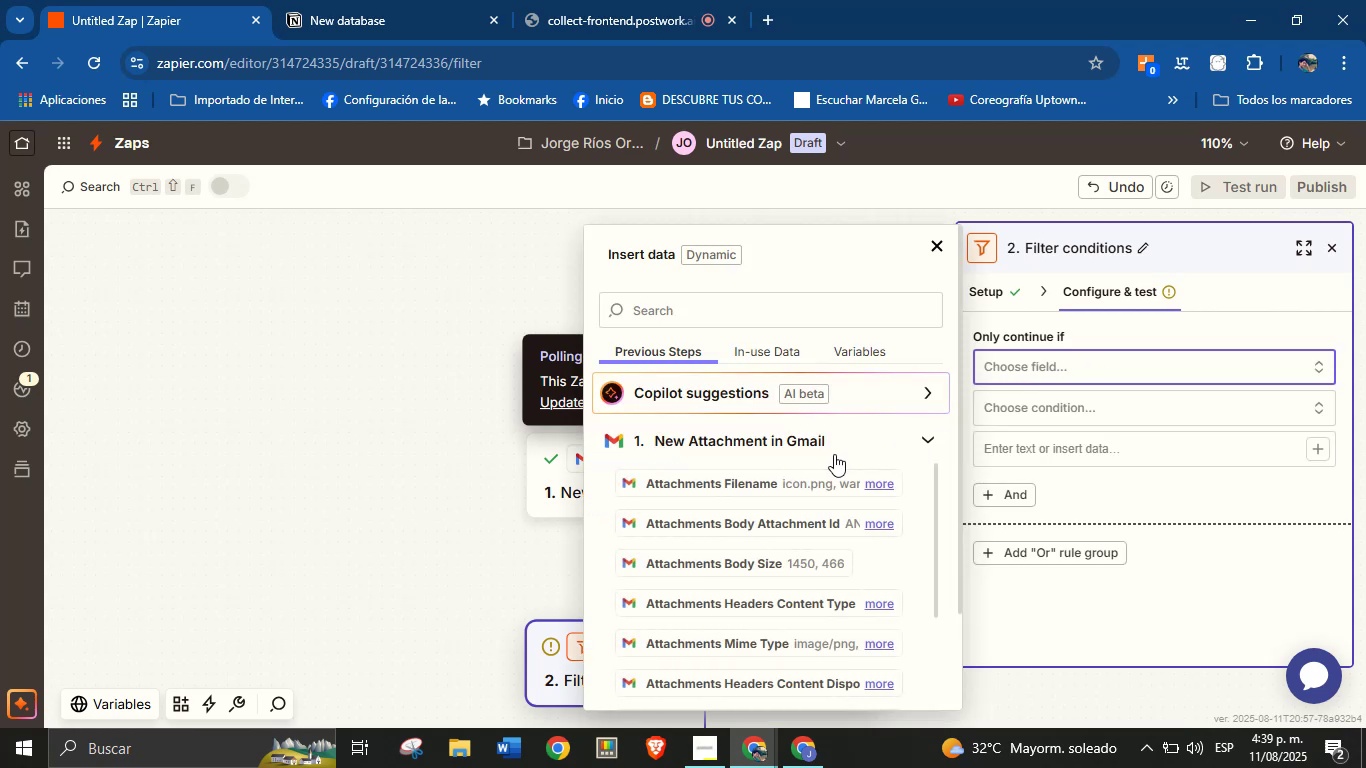 
left_click([817, 481])
 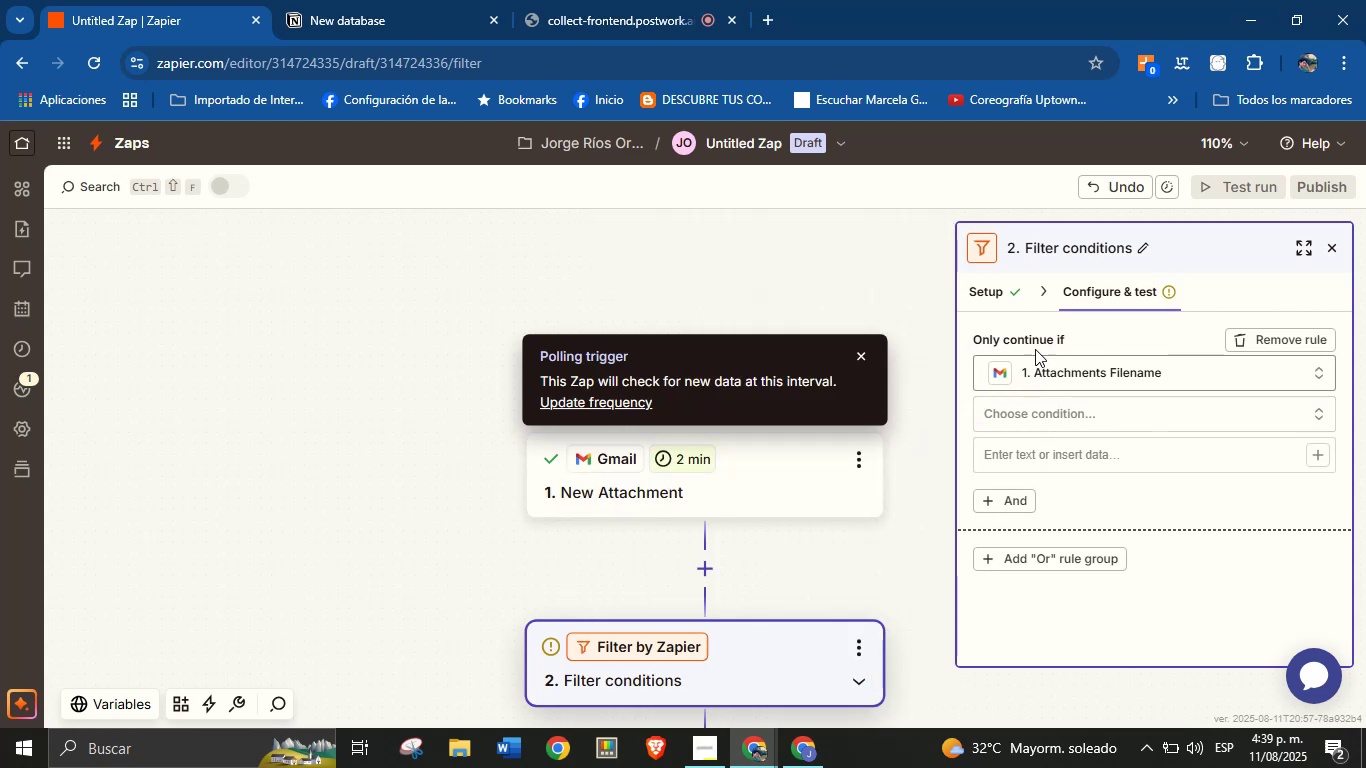 
double_click([1037, 341])
 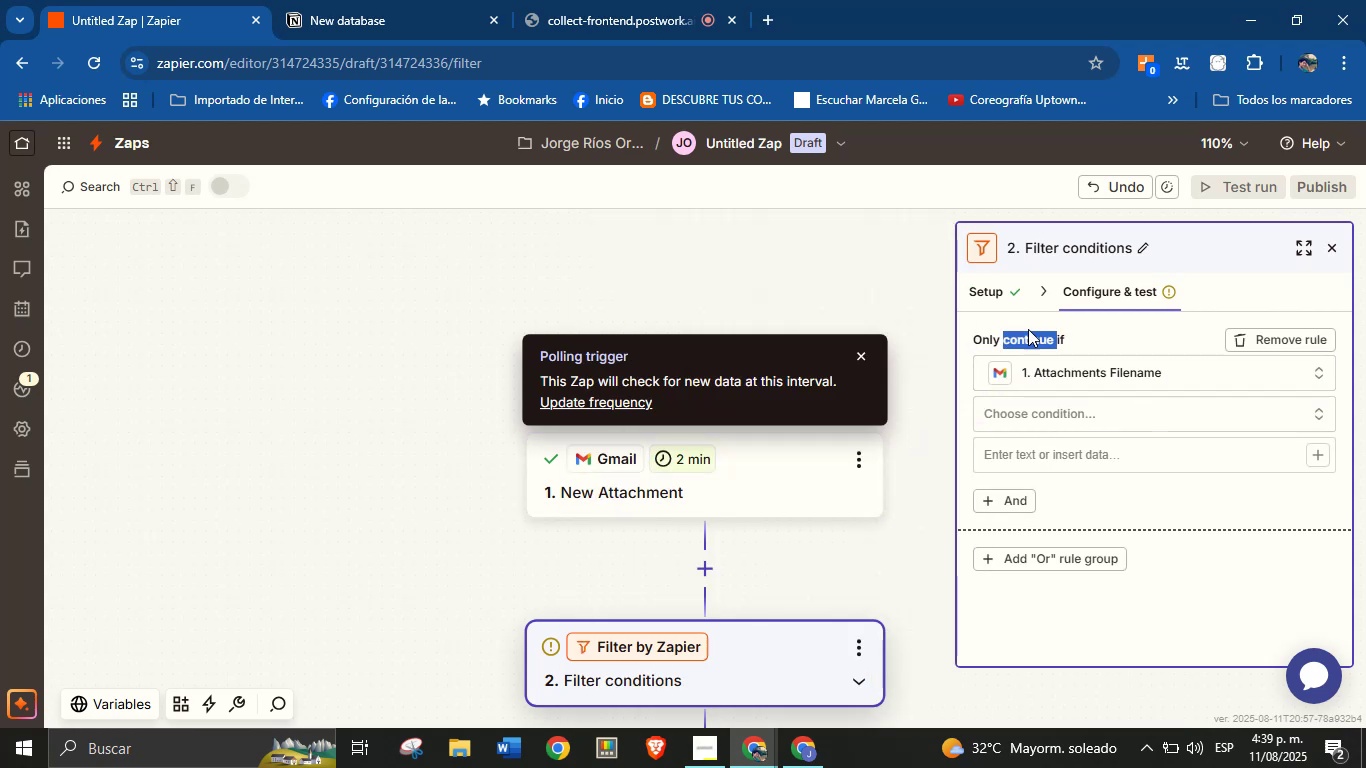 
left_click([1096, 324])
 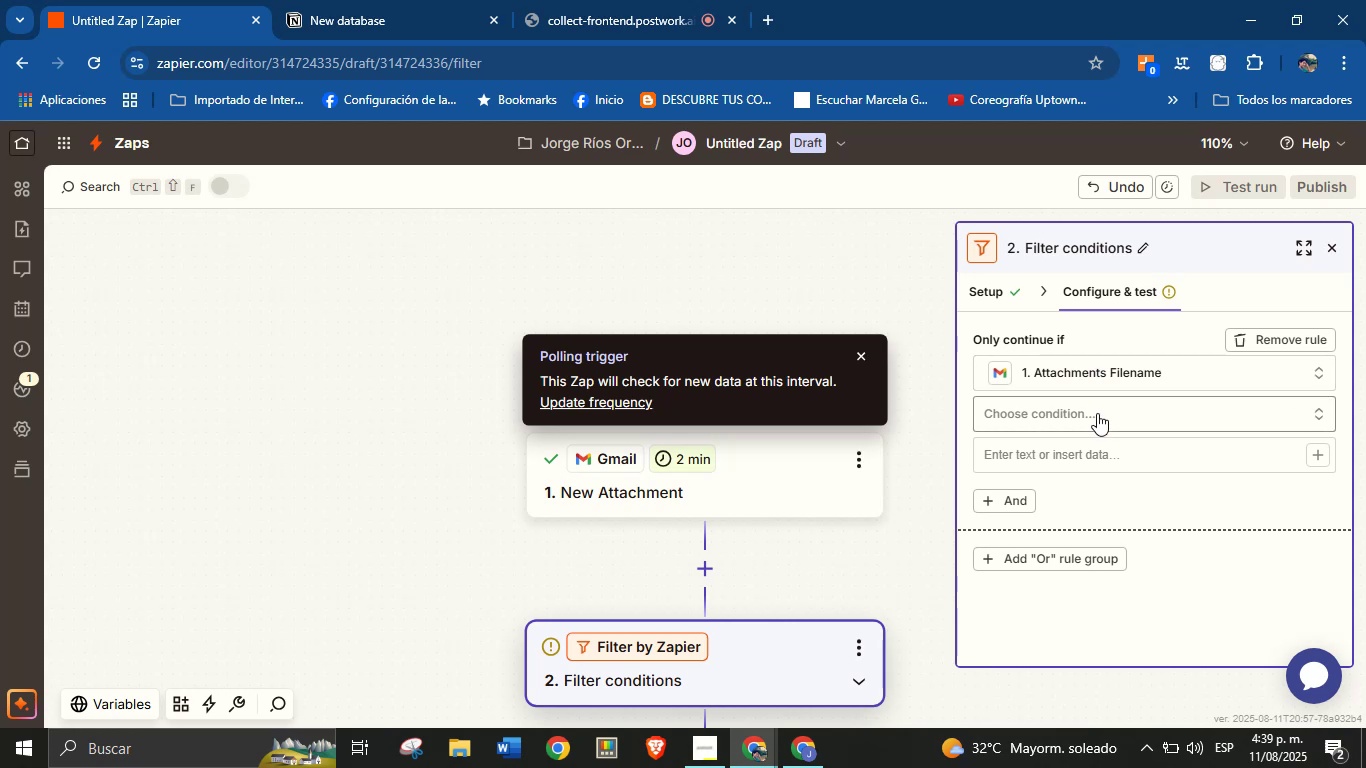 
left_click([1097, 413])
 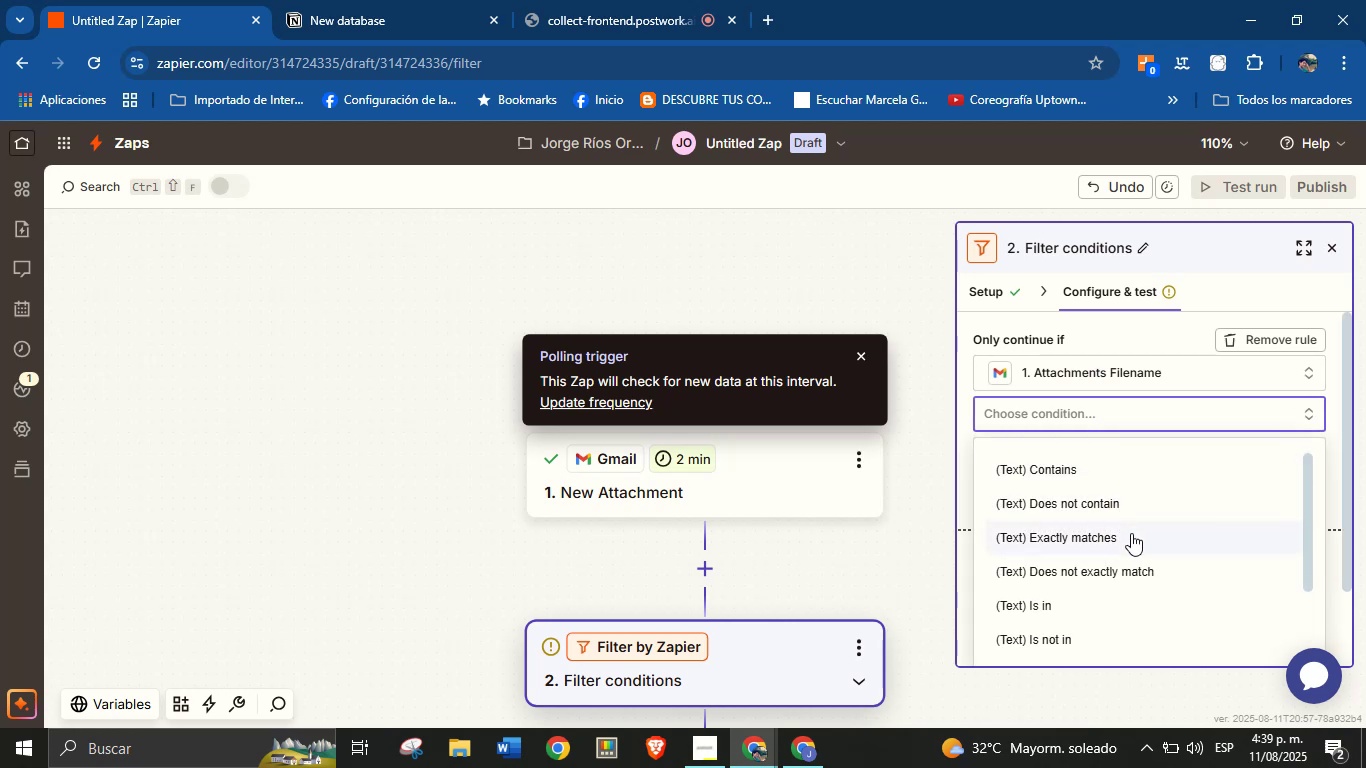 
scroll: coordinate [1133, 562], scroll_direction: down, amount: 8.0
 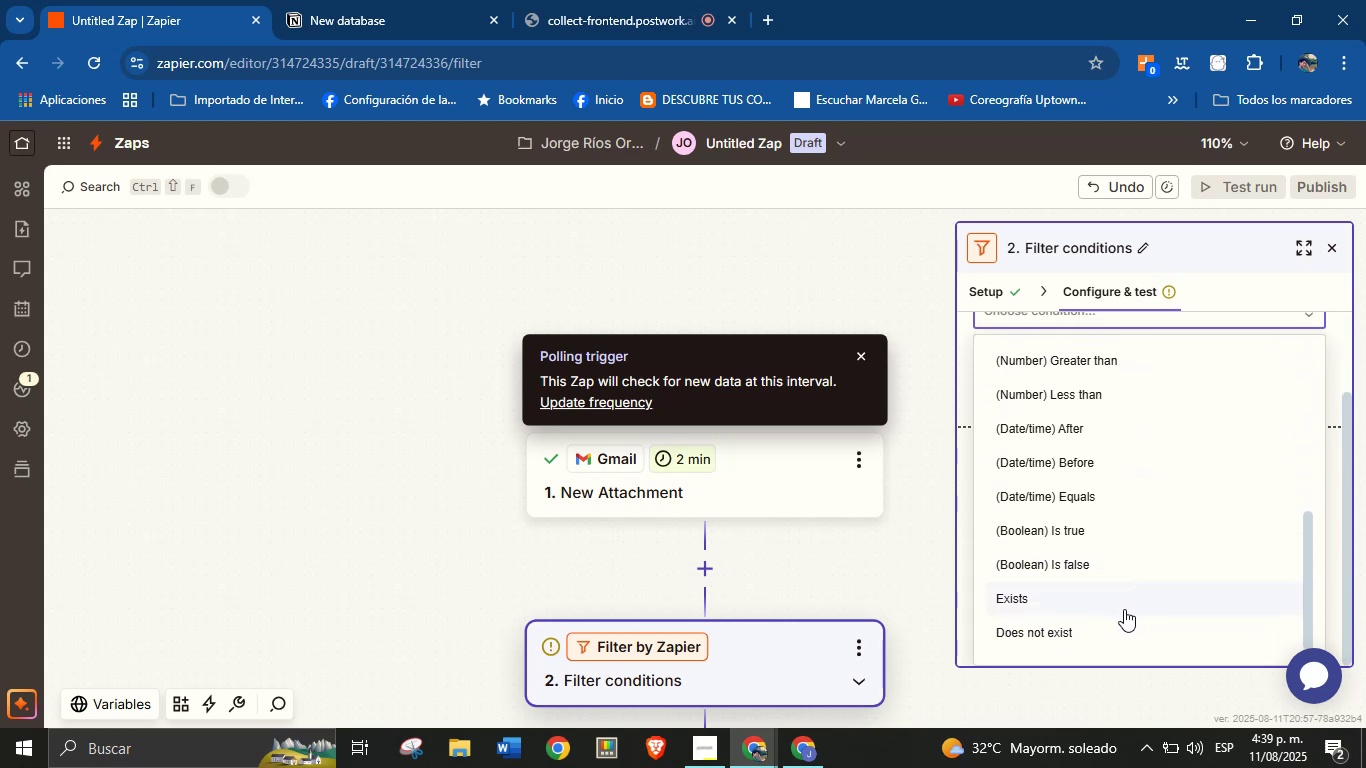 
scroll: coordinate [1128, 446], scroll_direction: up, amount: 4.0
 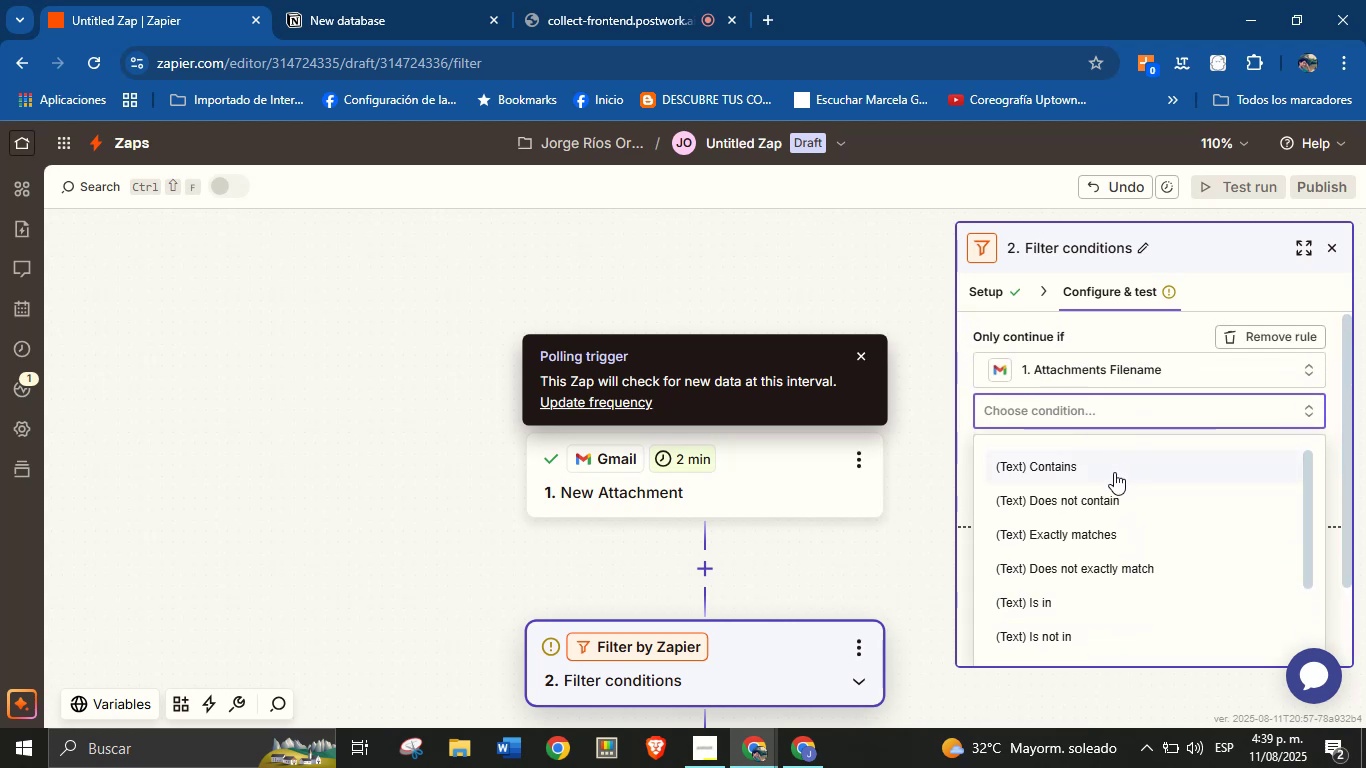 
scroll: coordinate [1137, 549], scroll_direction: down, amount: 2.0
 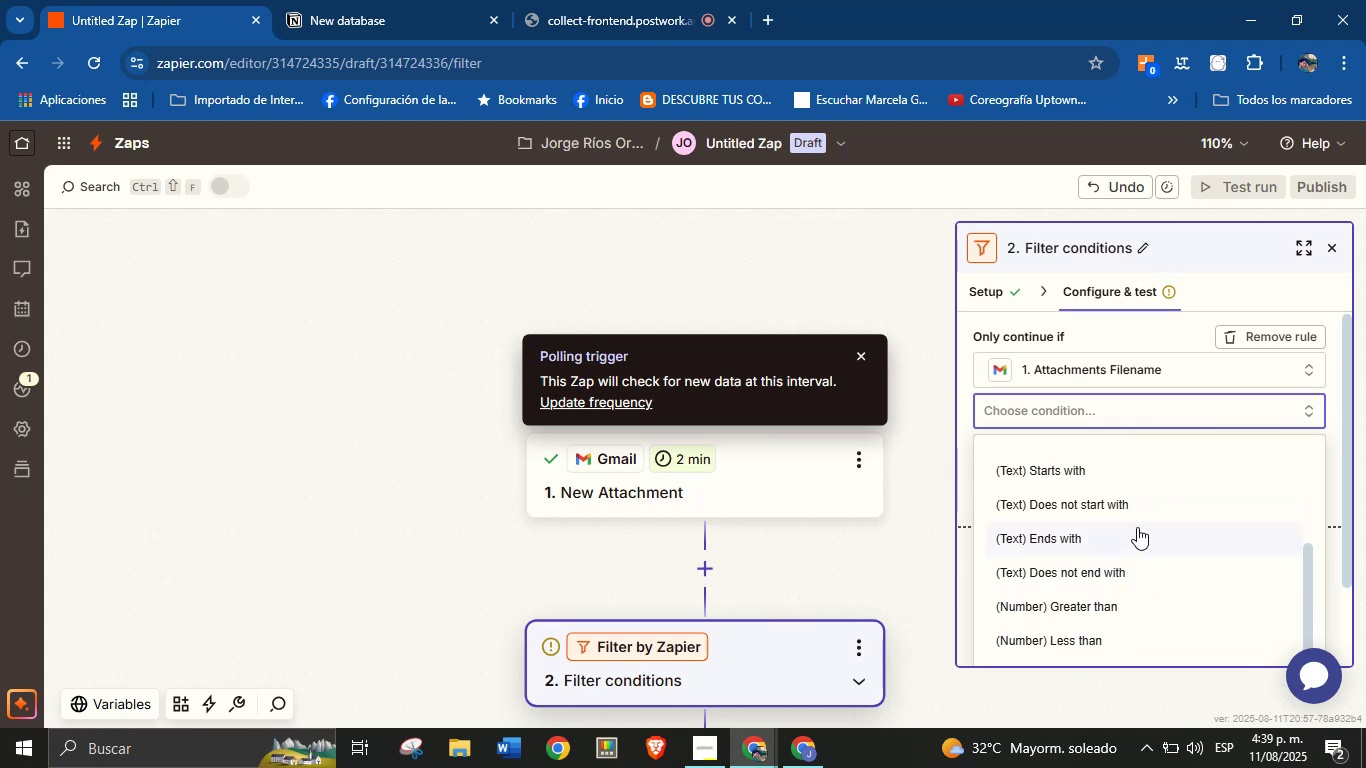 
left_click([1137, 530])
 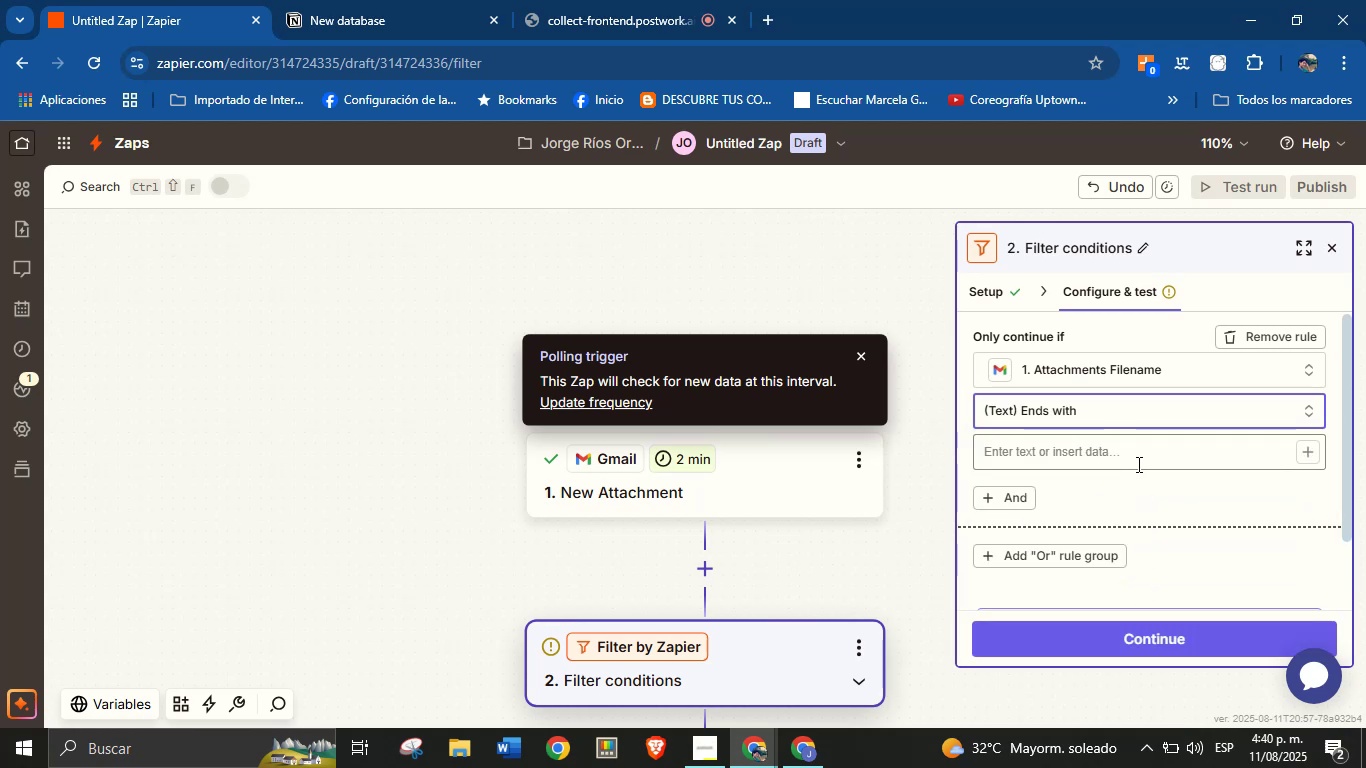 
left_click([1146, 456])
 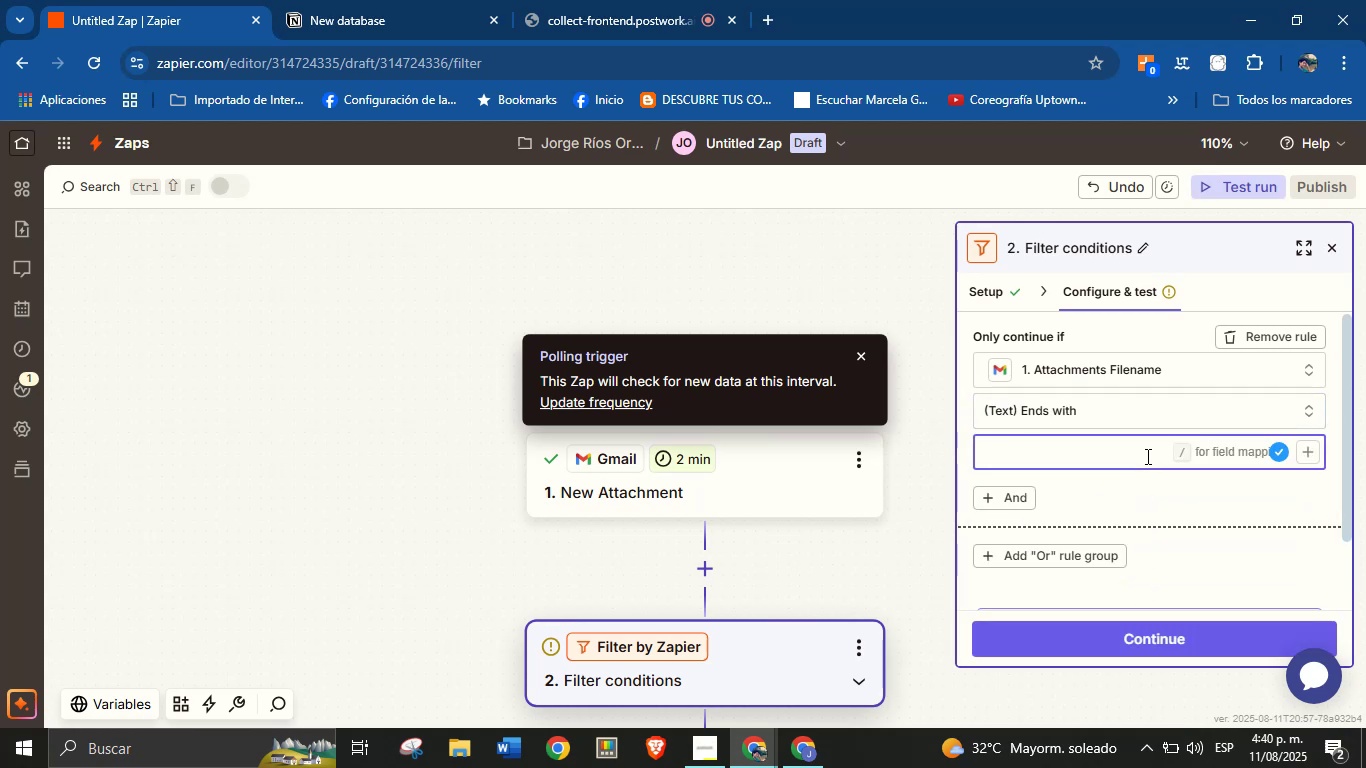 
type(.pdf )
key(Backspace)
 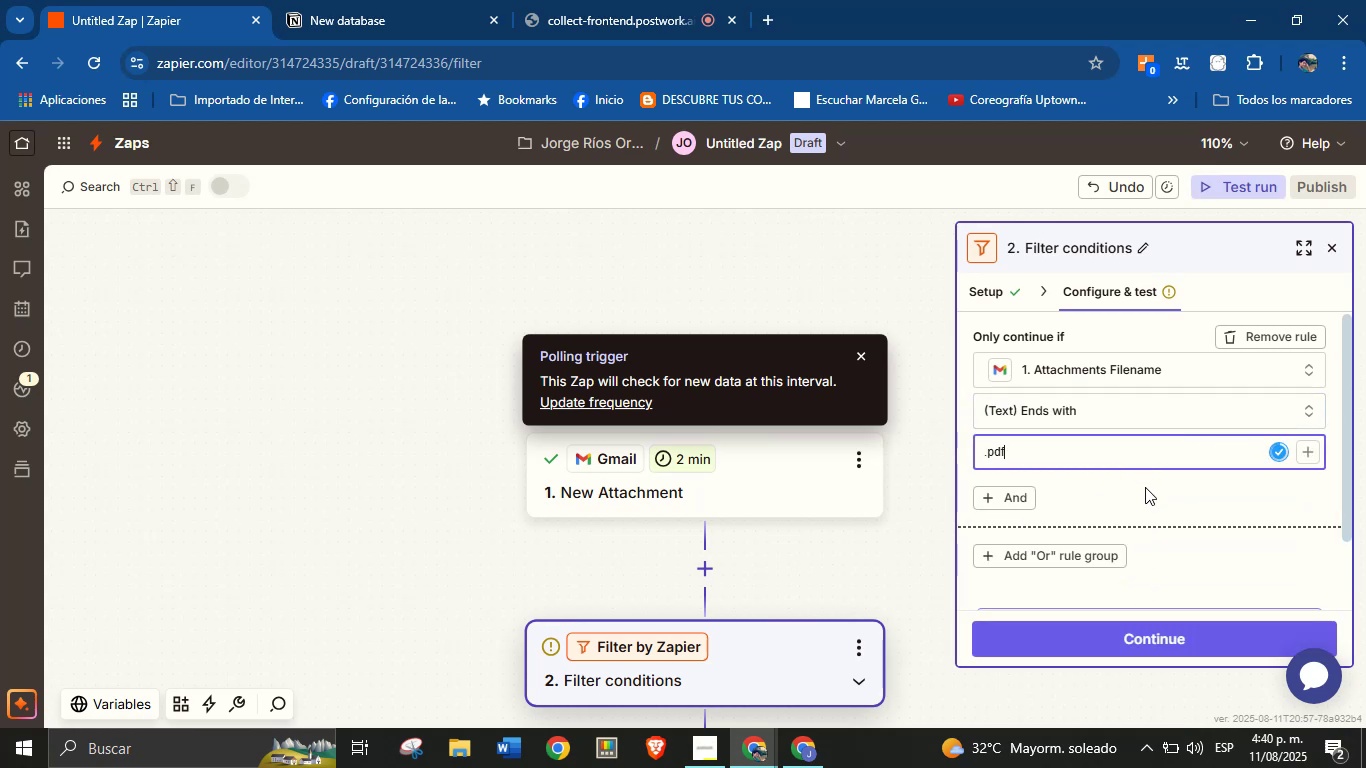 
left_click([1145, 489])
 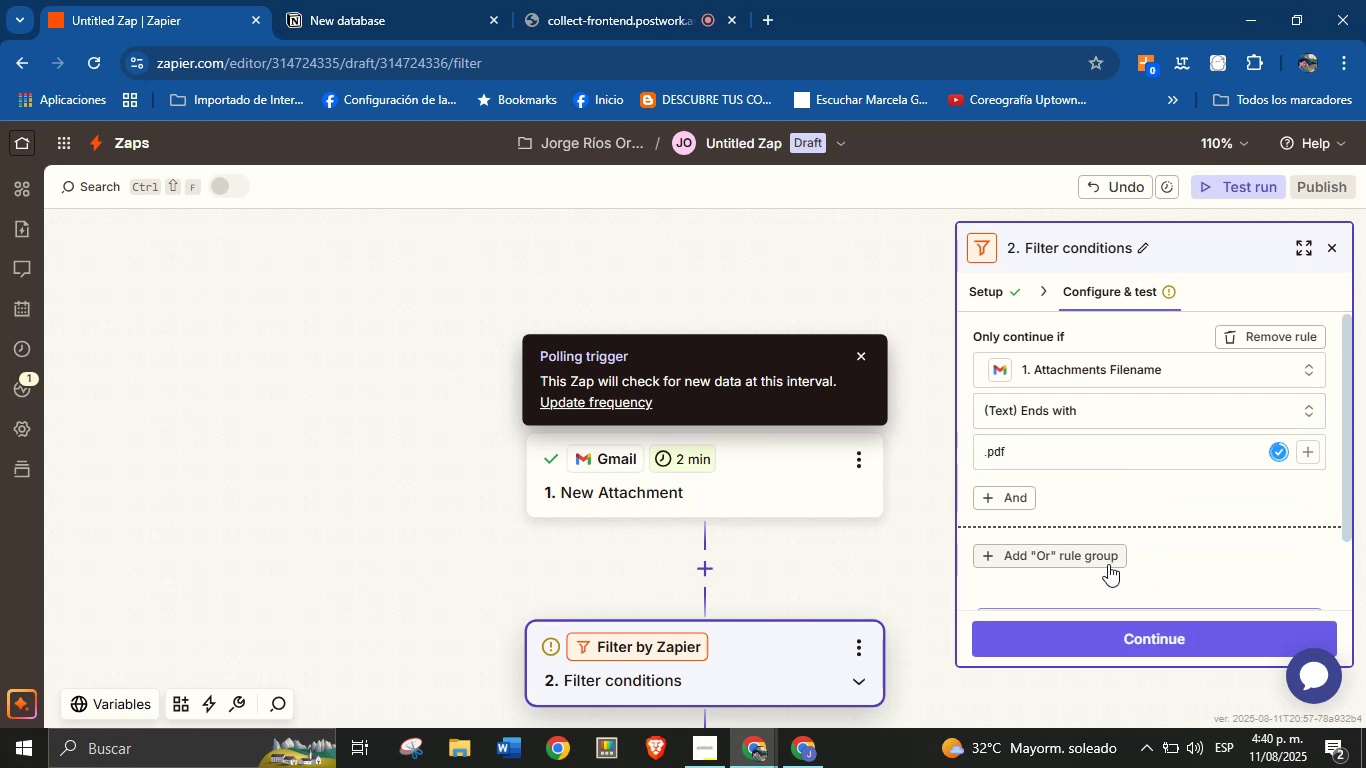 
scroll: coordinate [1115, 547], scroll_direction: down, amount: 2.0
 